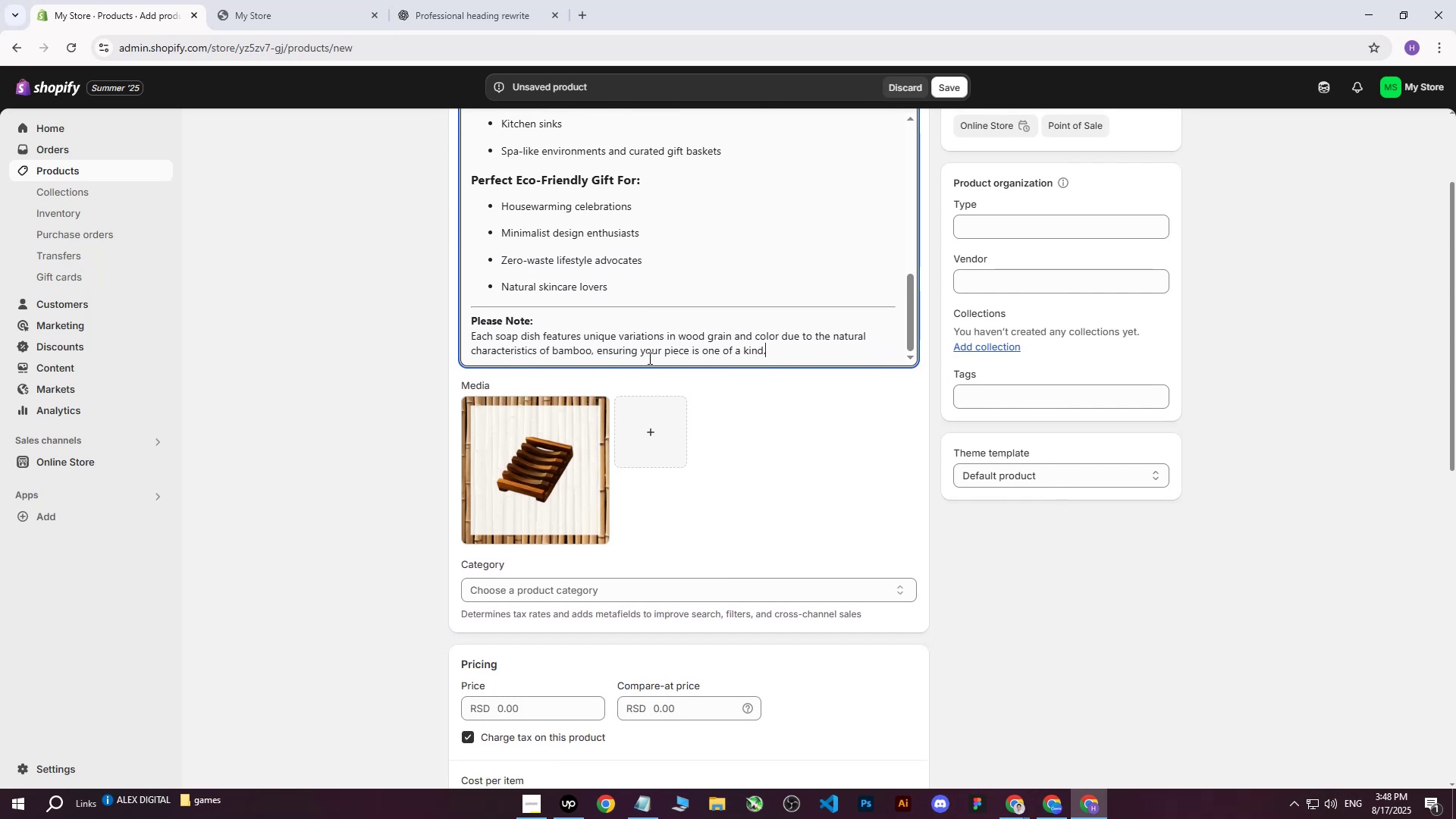 
left_click([416, 385])
 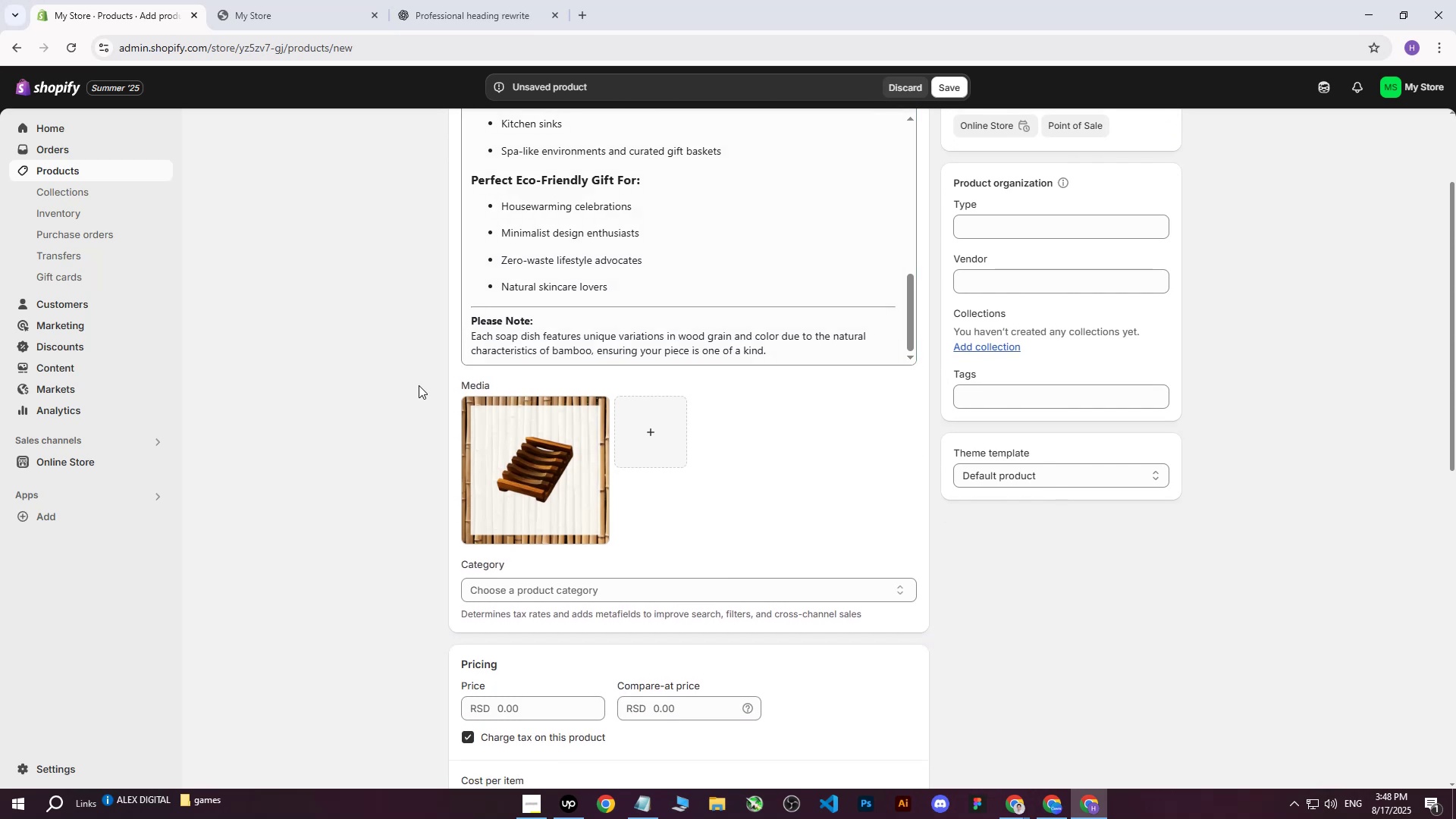 
scroll: coordinate [423, 391], scroll_direction: up, amount: 7.0
 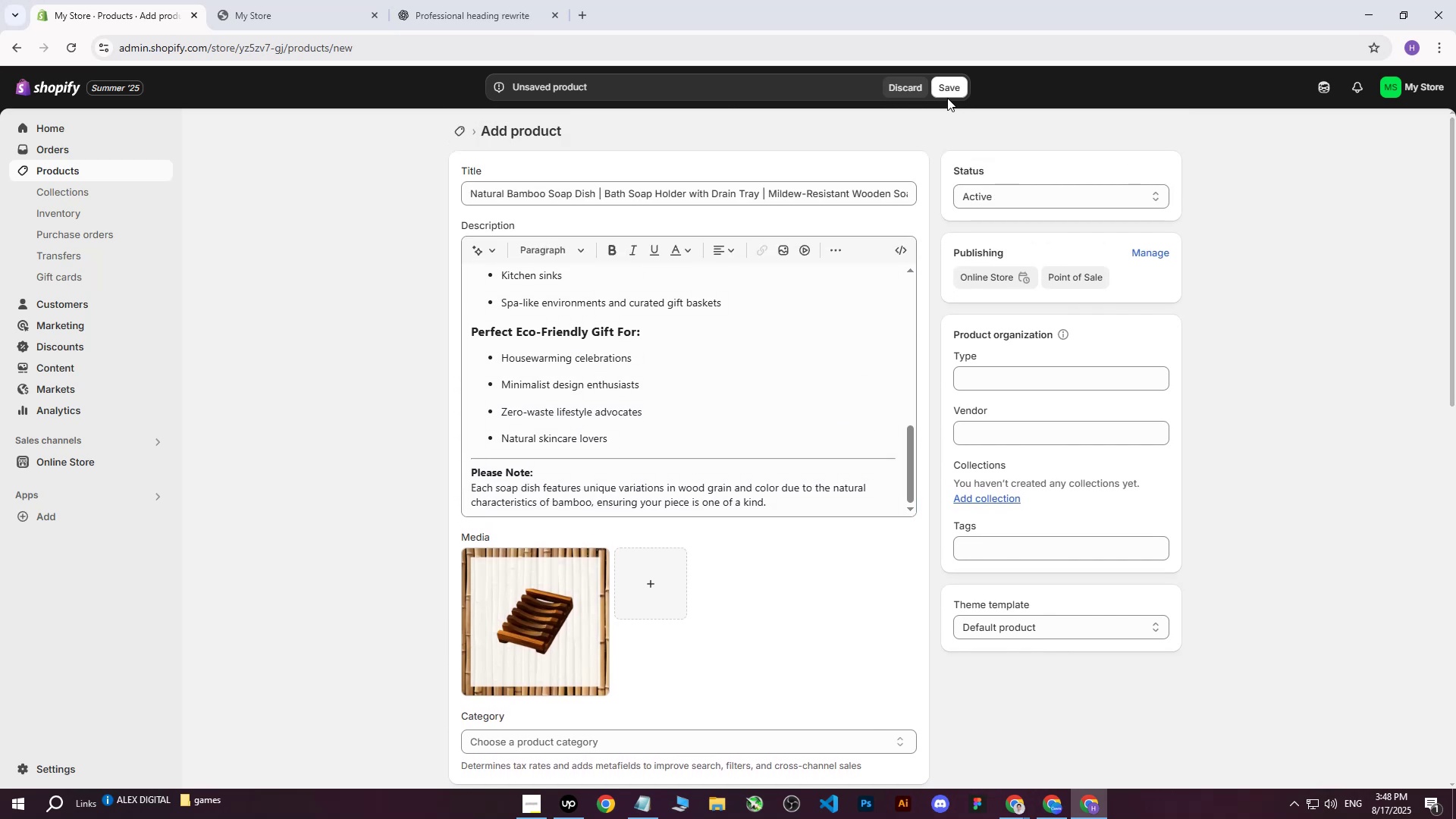 
left_click([945, 86])
 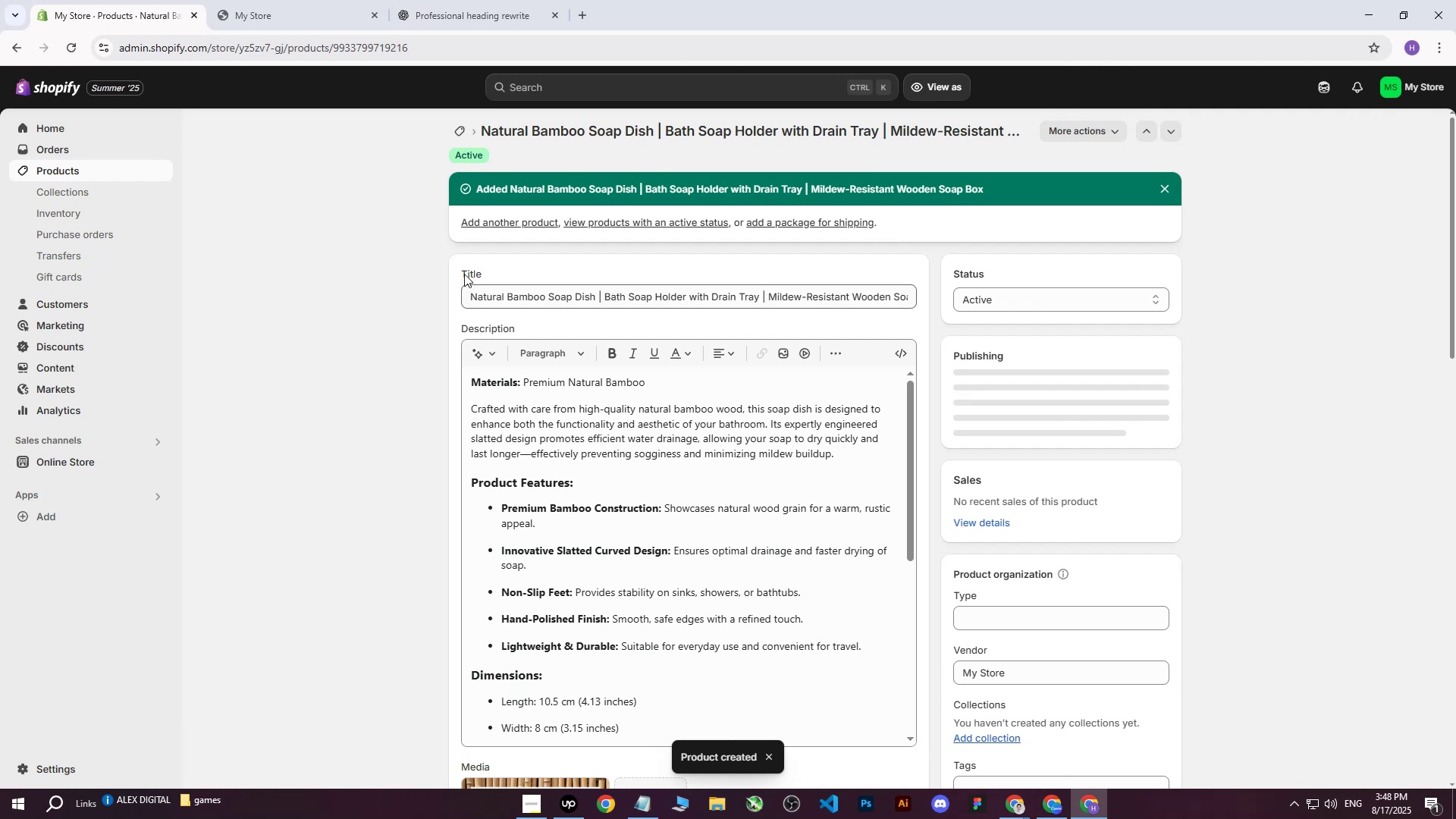 
key(Control+ControlLeft)
 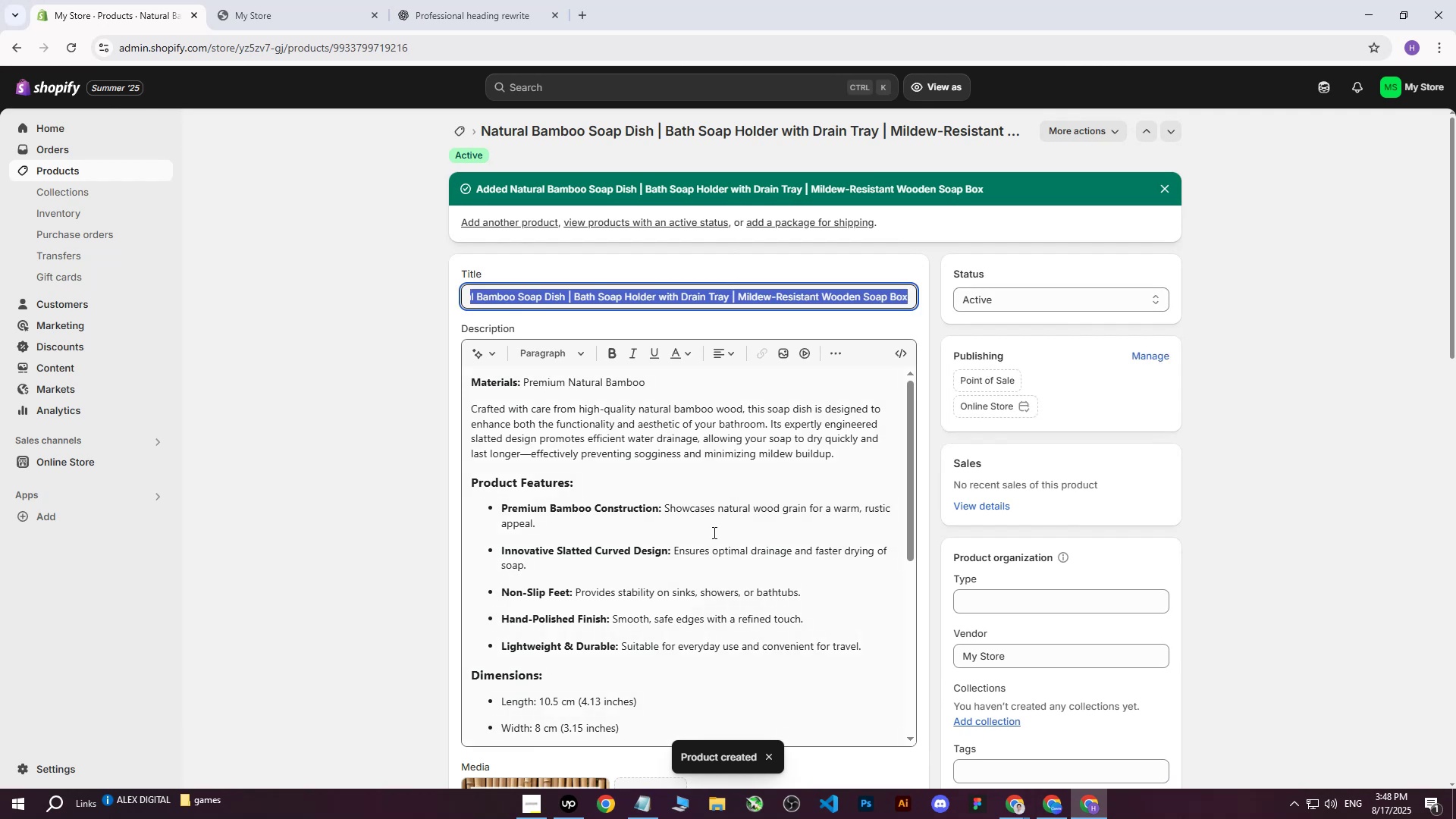 
key(Control+C)
 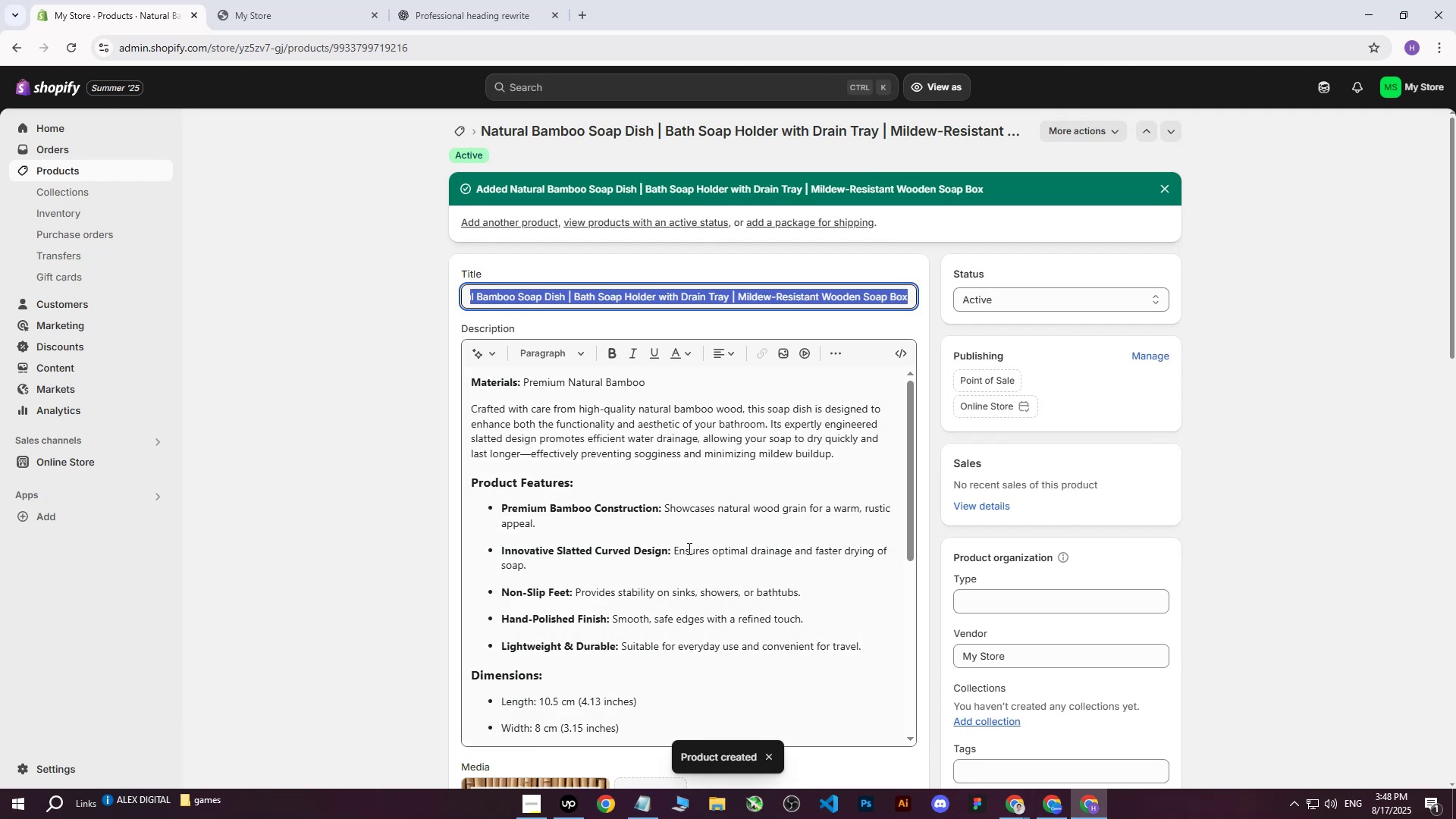 
scroll: coordinate [668, 579], scroll_direction: down, amount: 12.0
 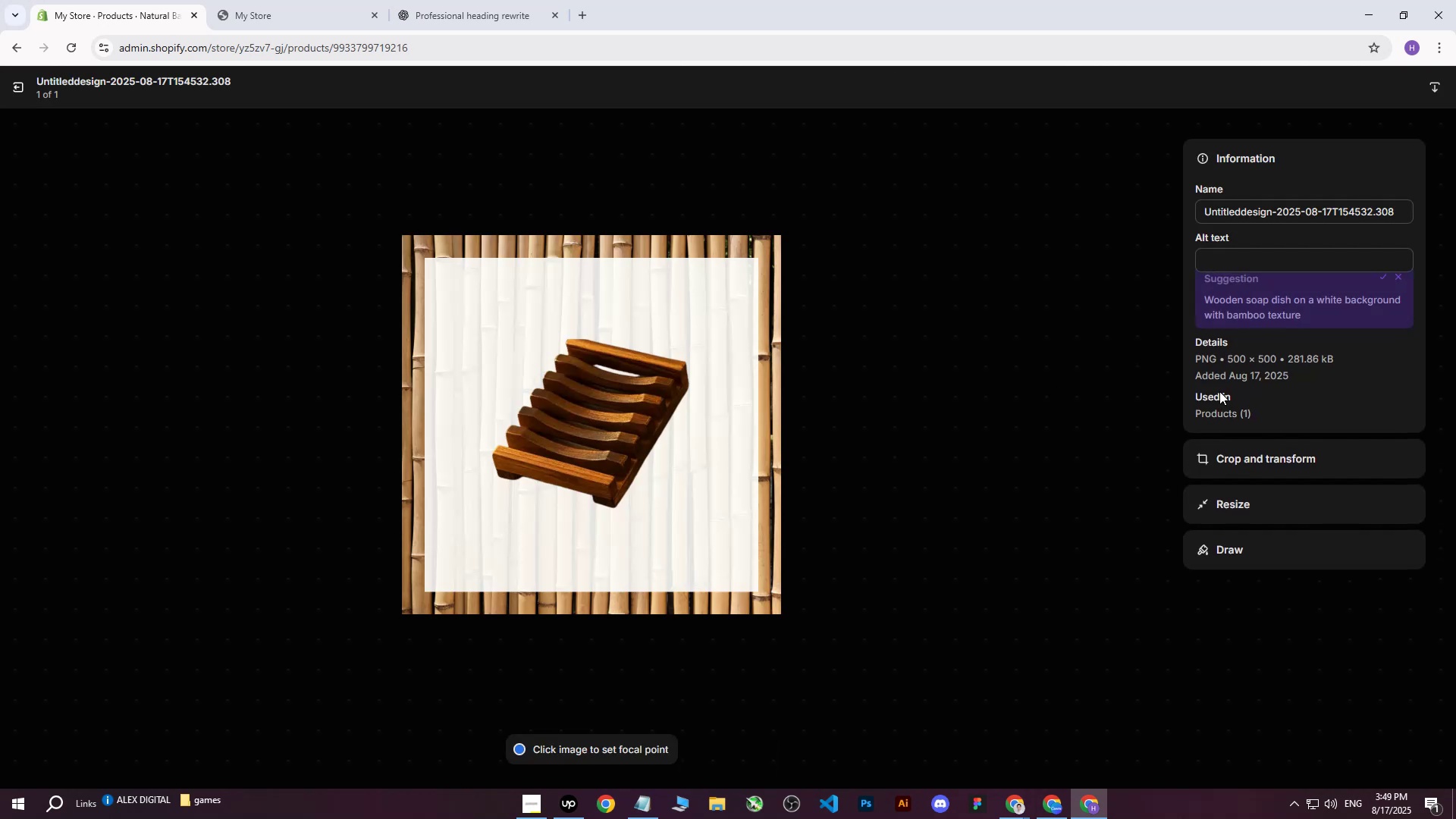 
left_click([1245, 259])
 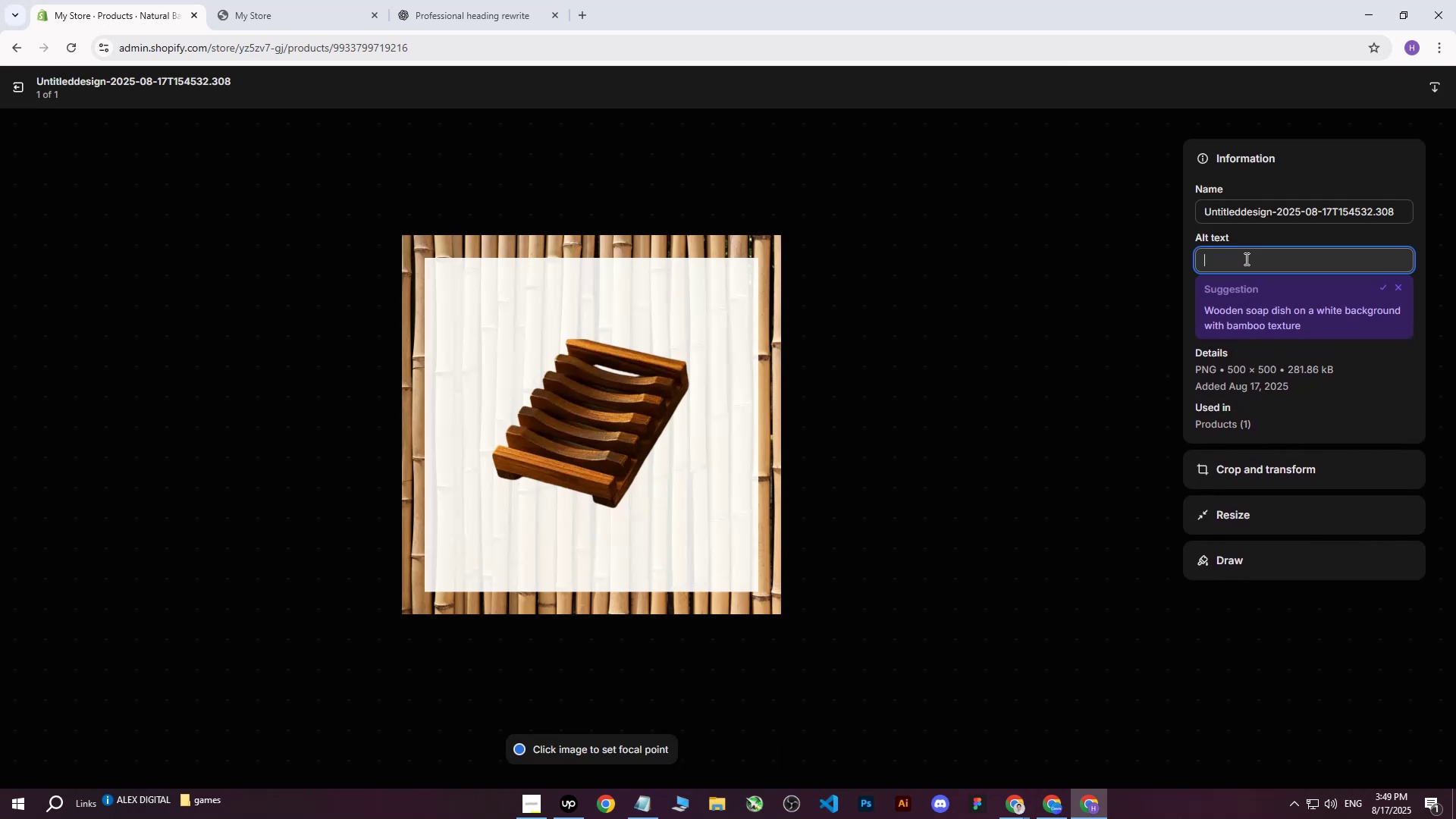 
key(Control+ControlLeft)
 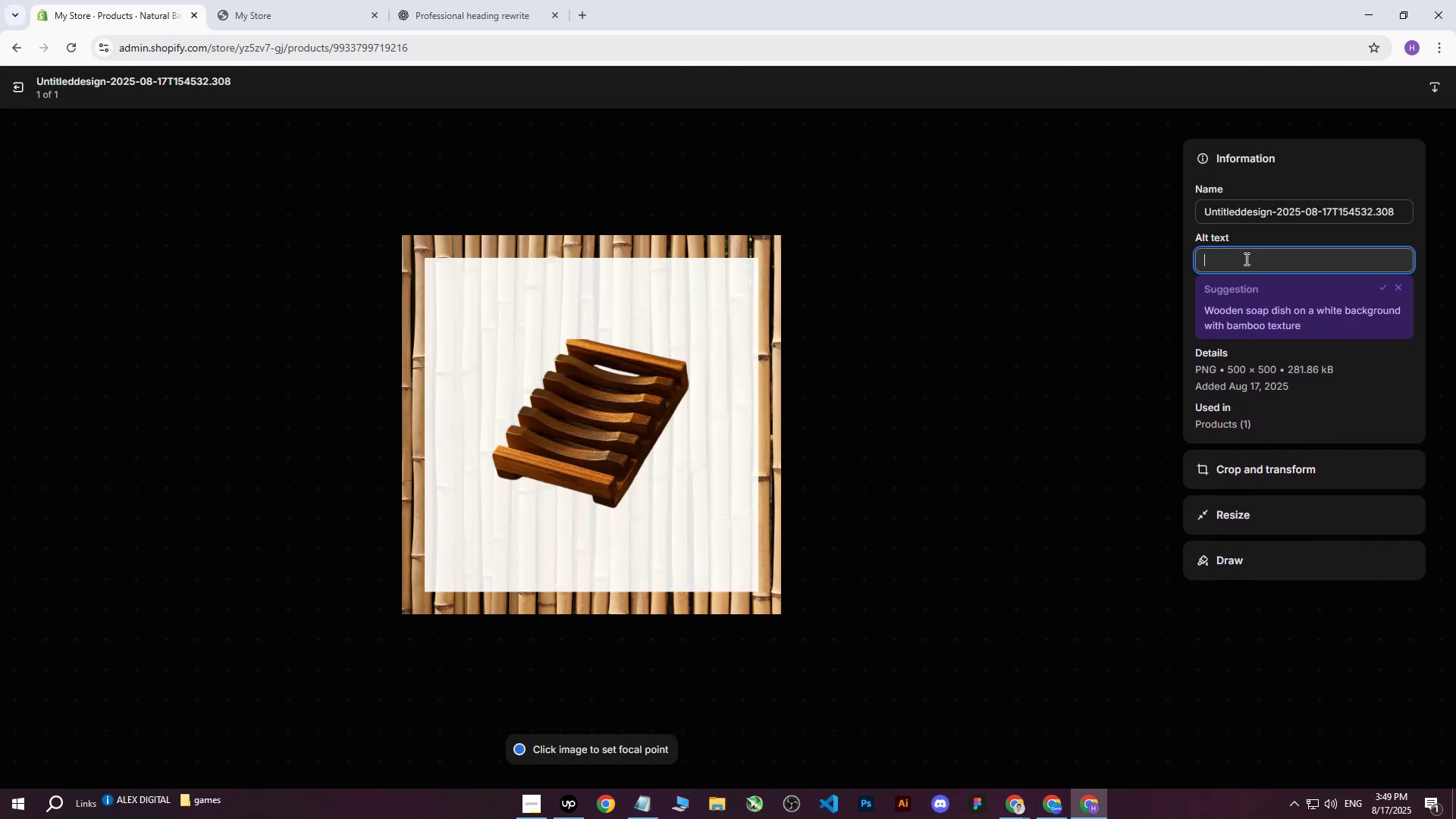 
key(Control+V)
 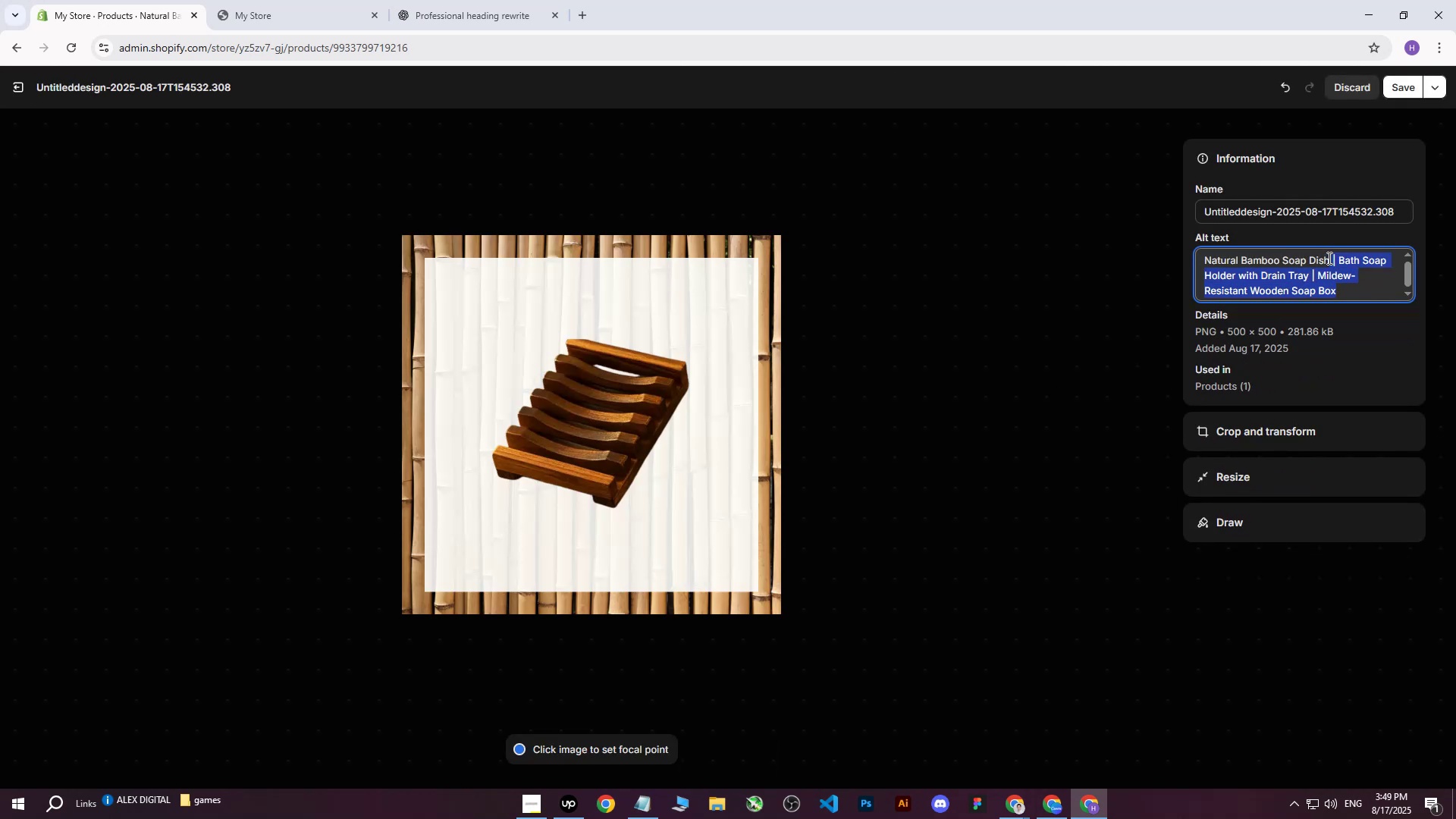 
key(Backspace)
type( on white background with bamboo.)
 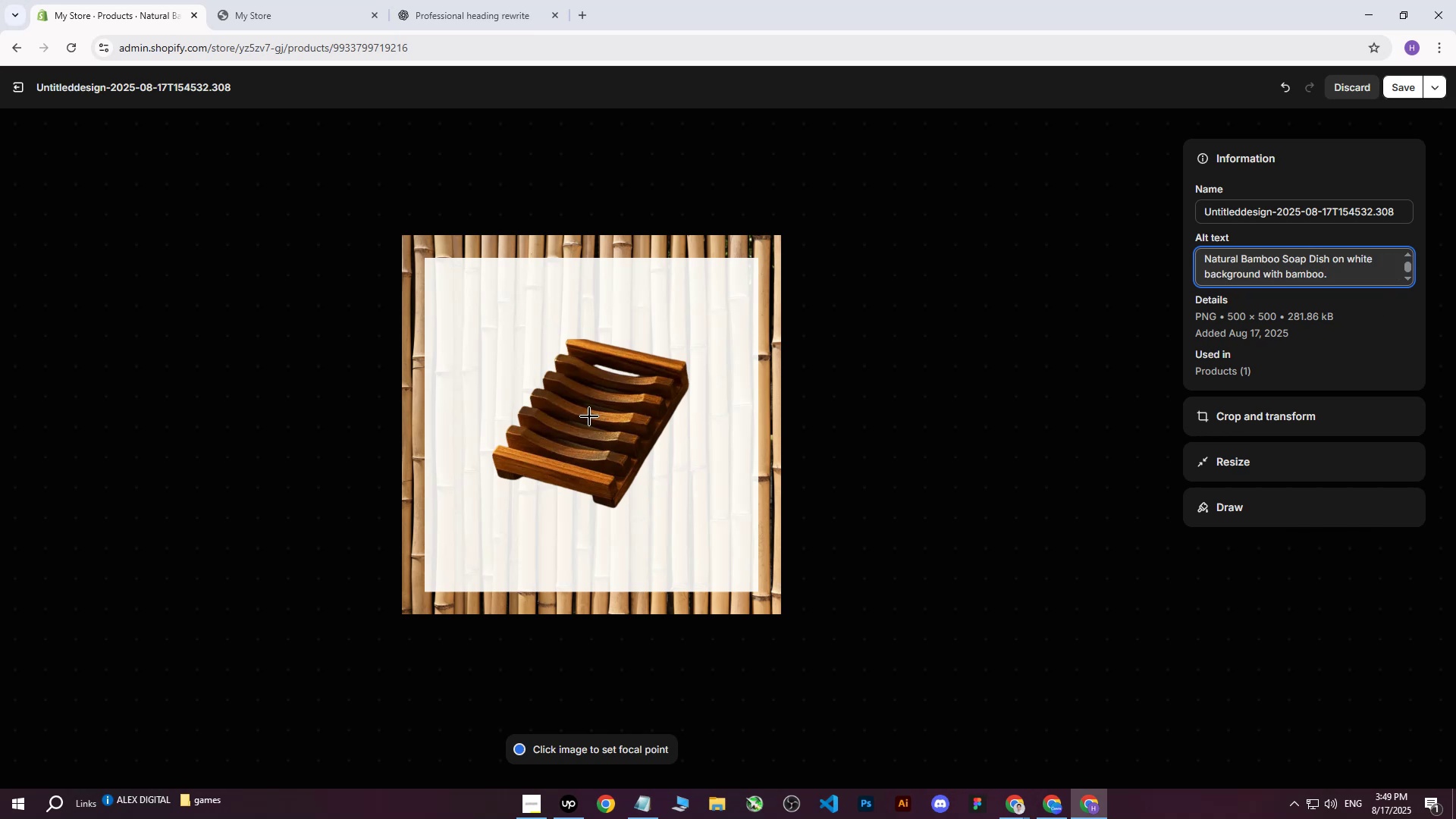 
double_click([592, 418])
 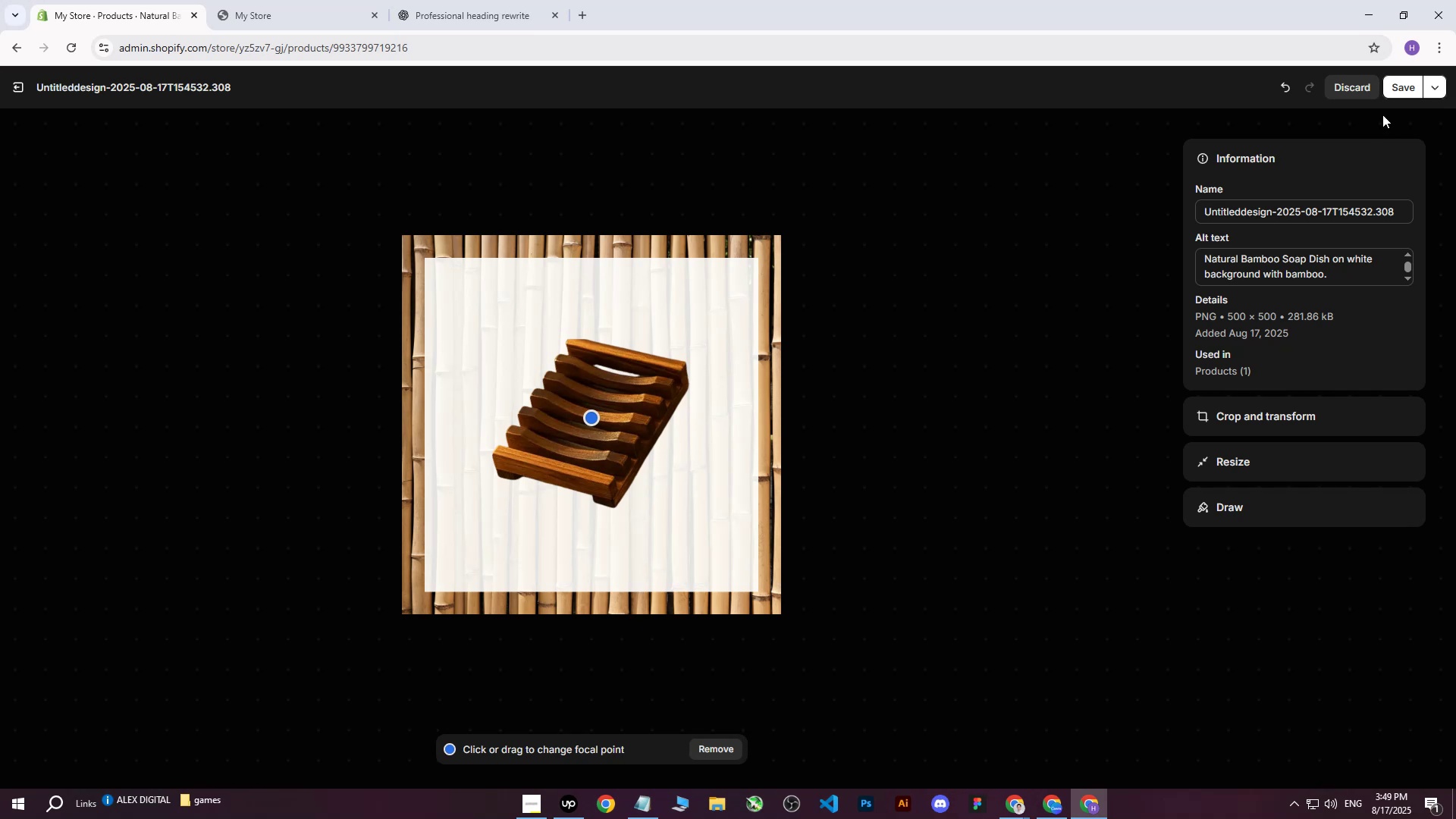 
left_click([1395, 95])
 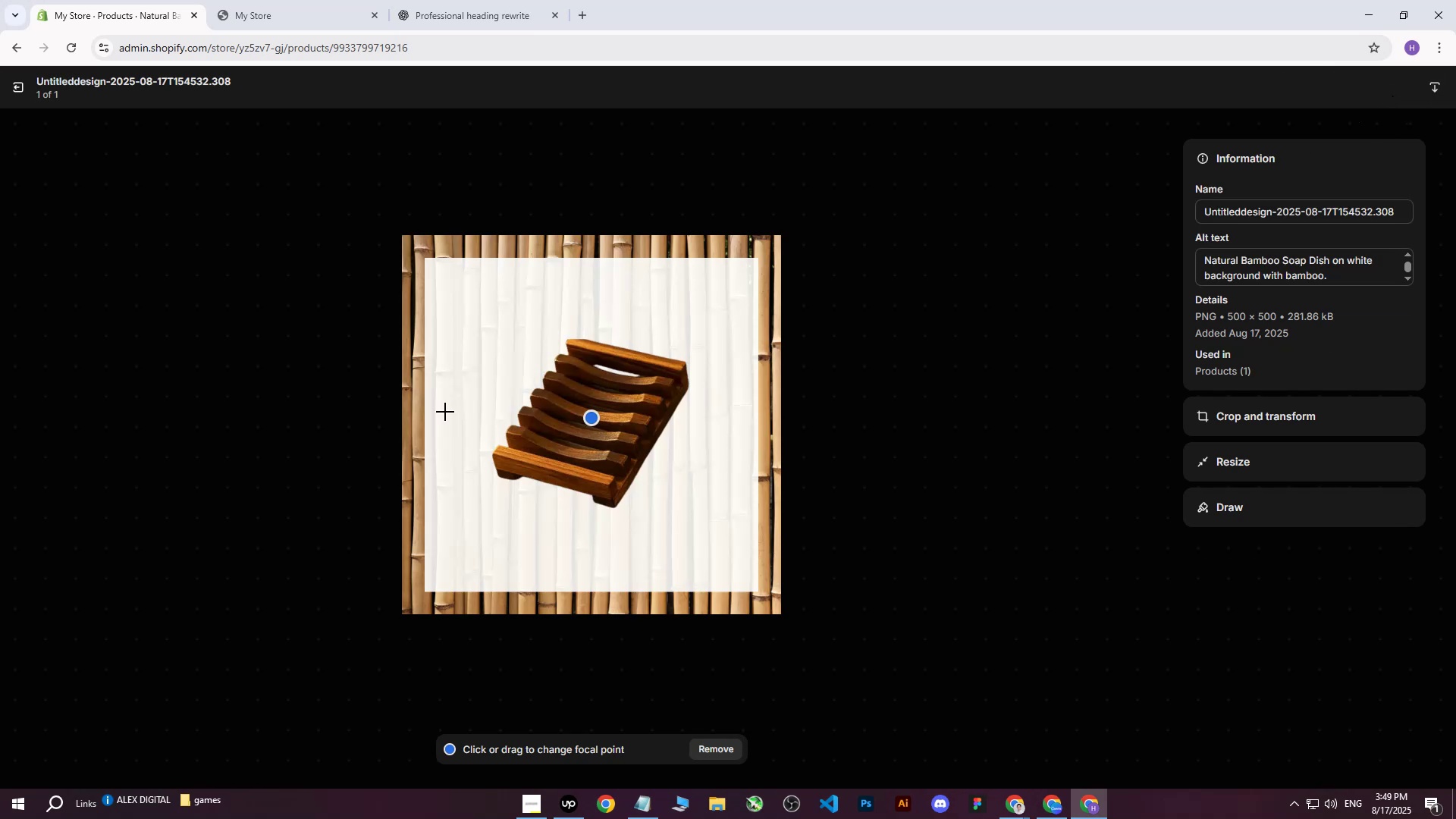 
left_click([16, 86])
 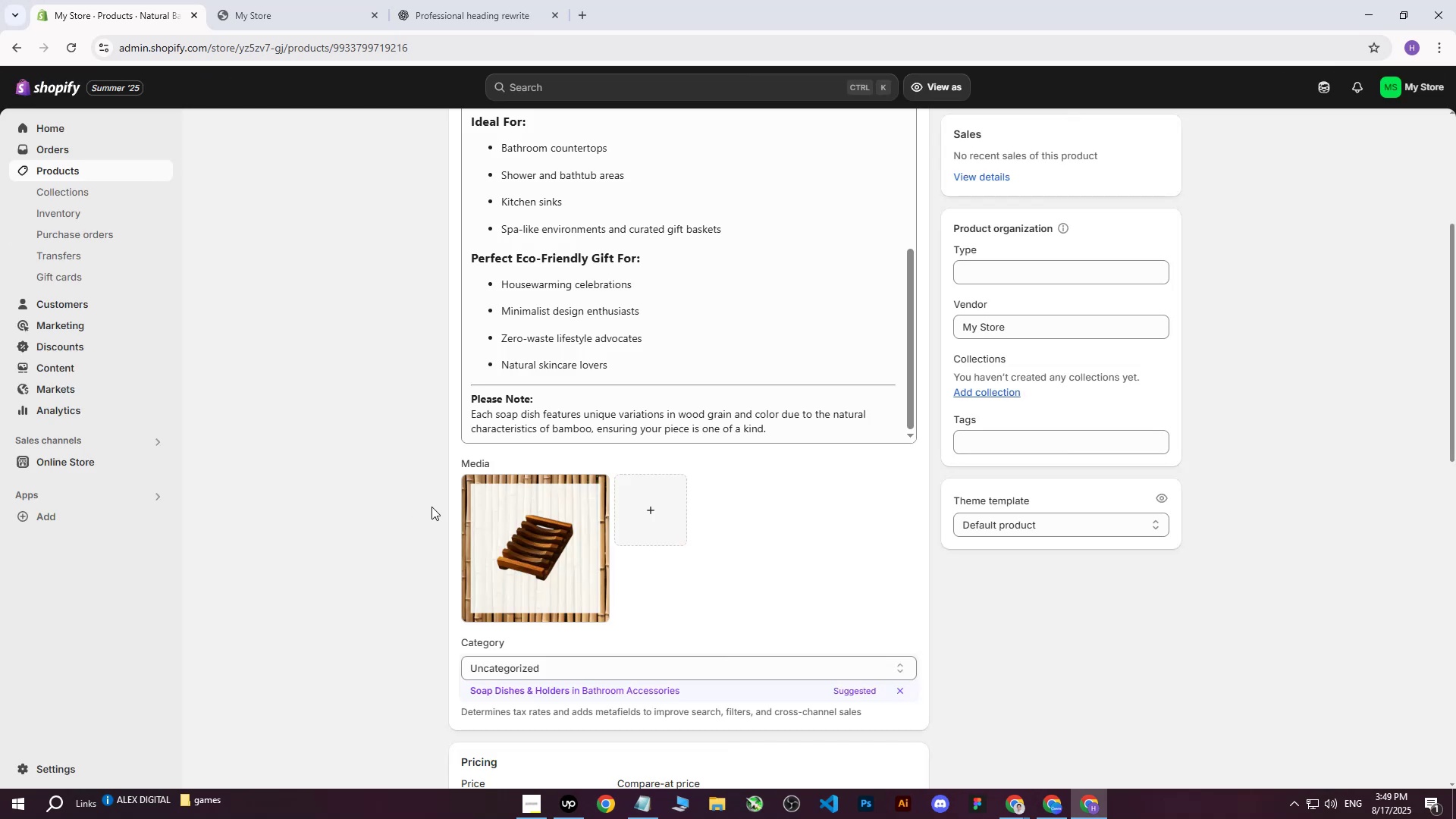 
scroll: coordinate [386, 479], scroll_direction: down, amount: 4.0
 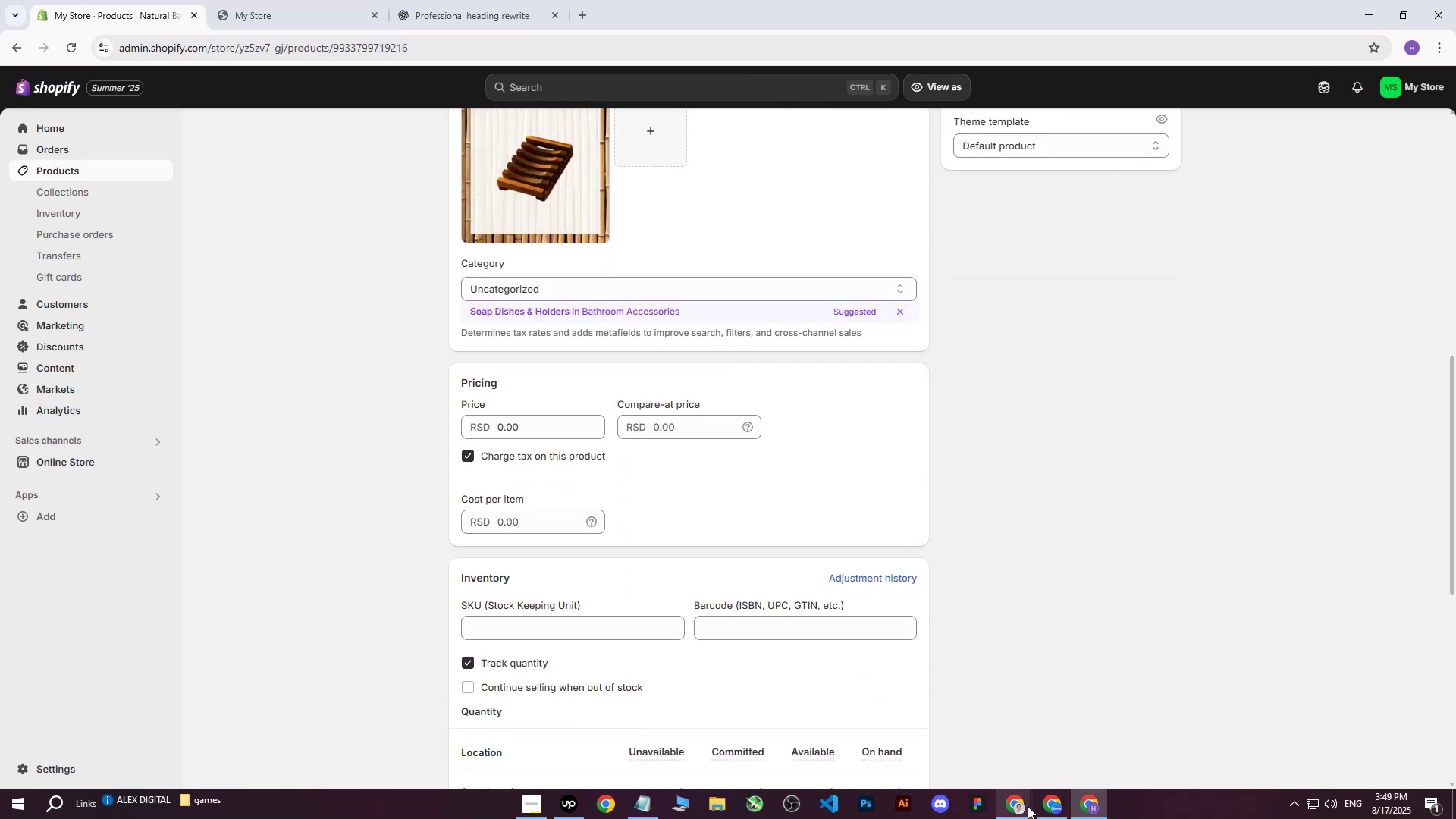 
double_click([943, 744])
 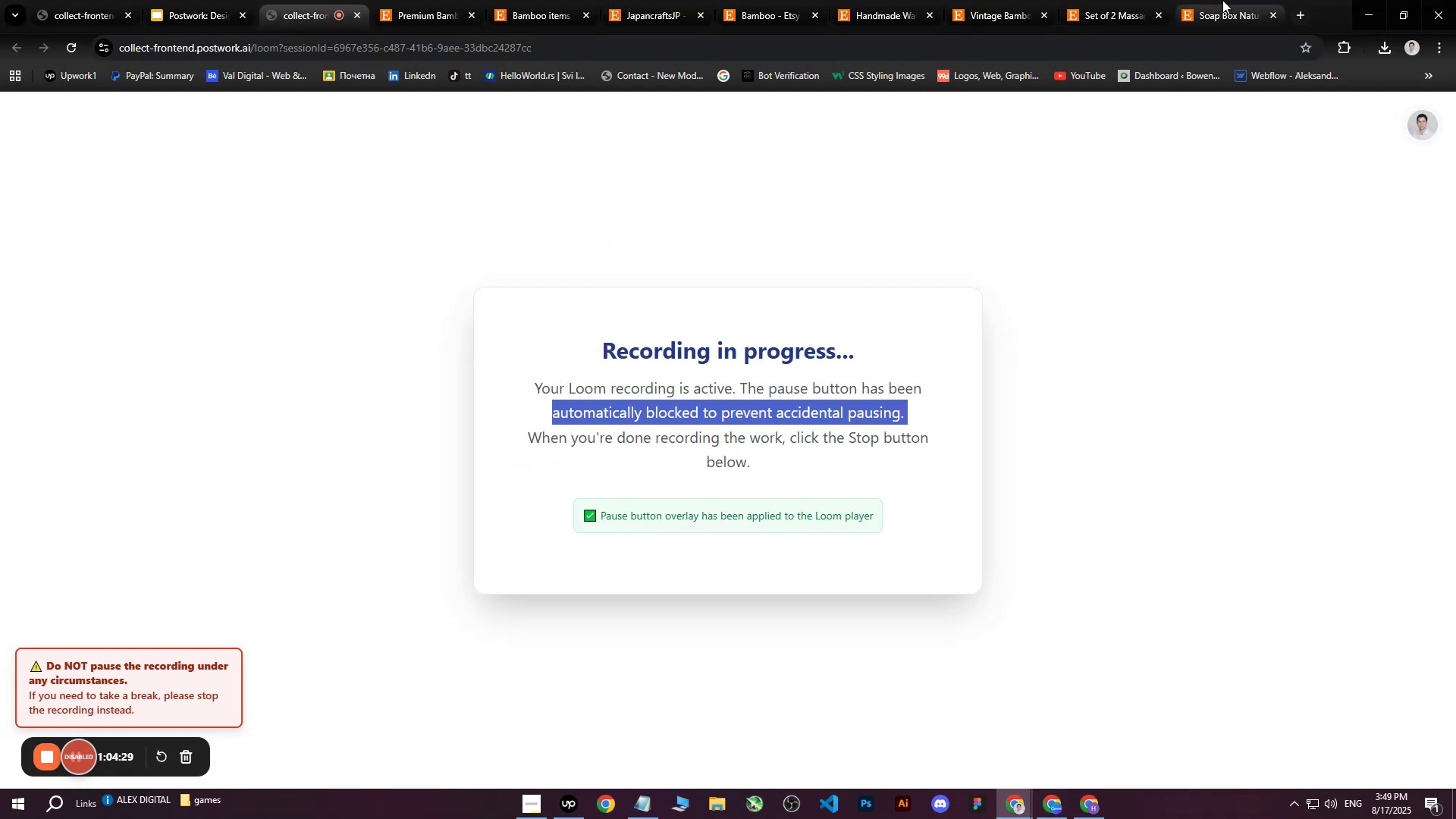 
left_click([1222, 0])
 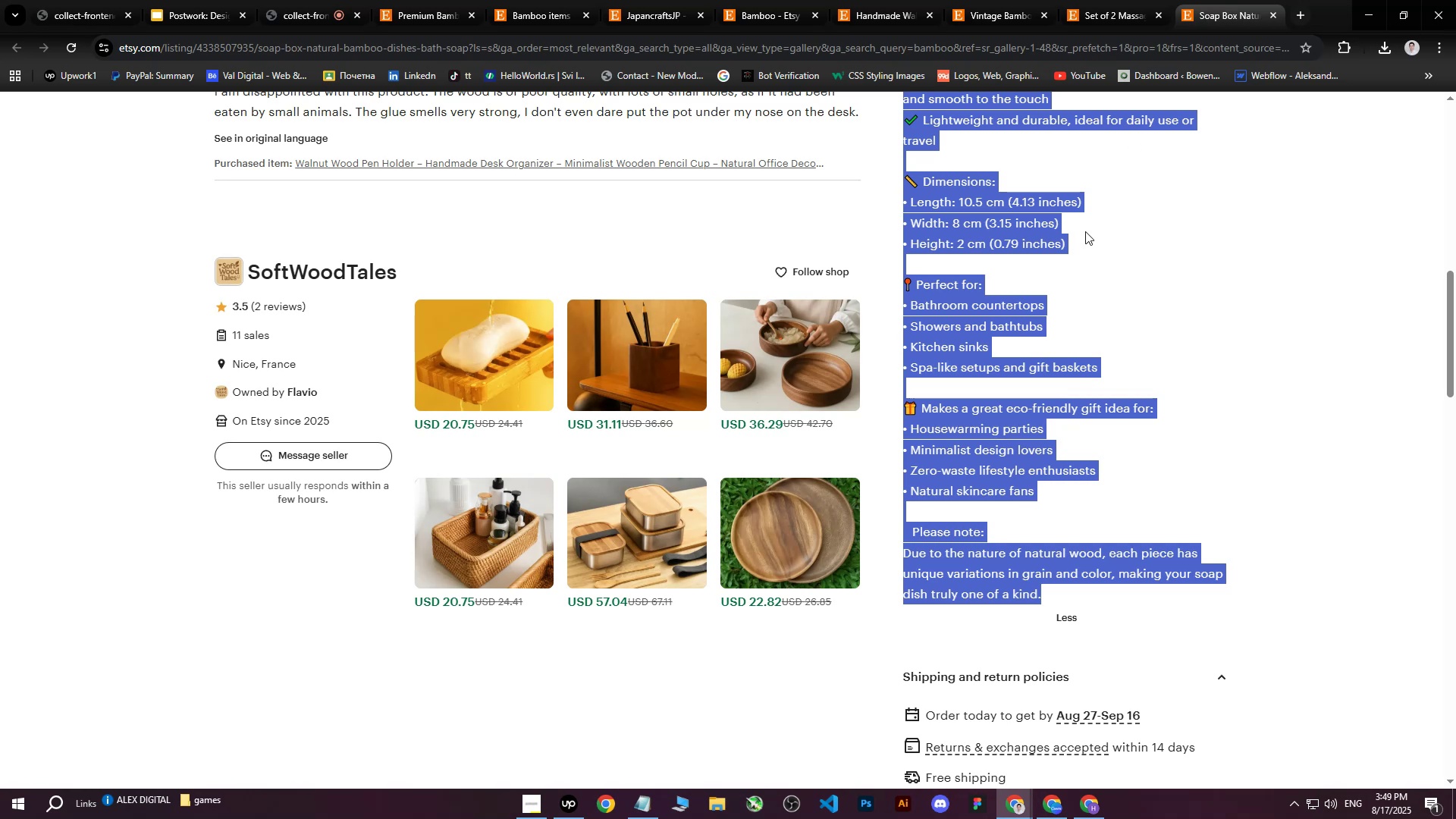 
scroll: coordinate [1204, 445], scroll_direction: up, amount: 17.0
 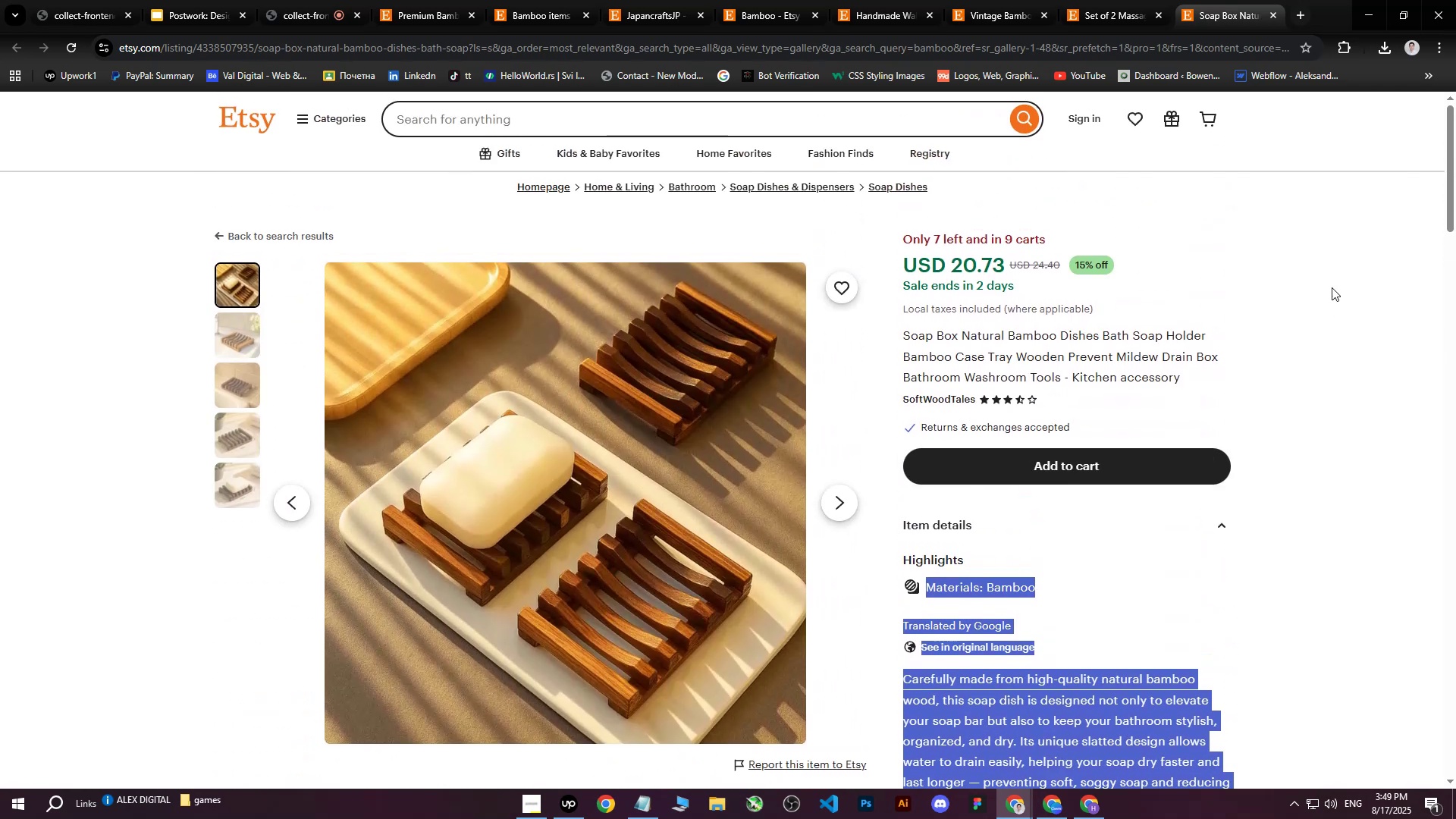 
left_click([1331, 286])
 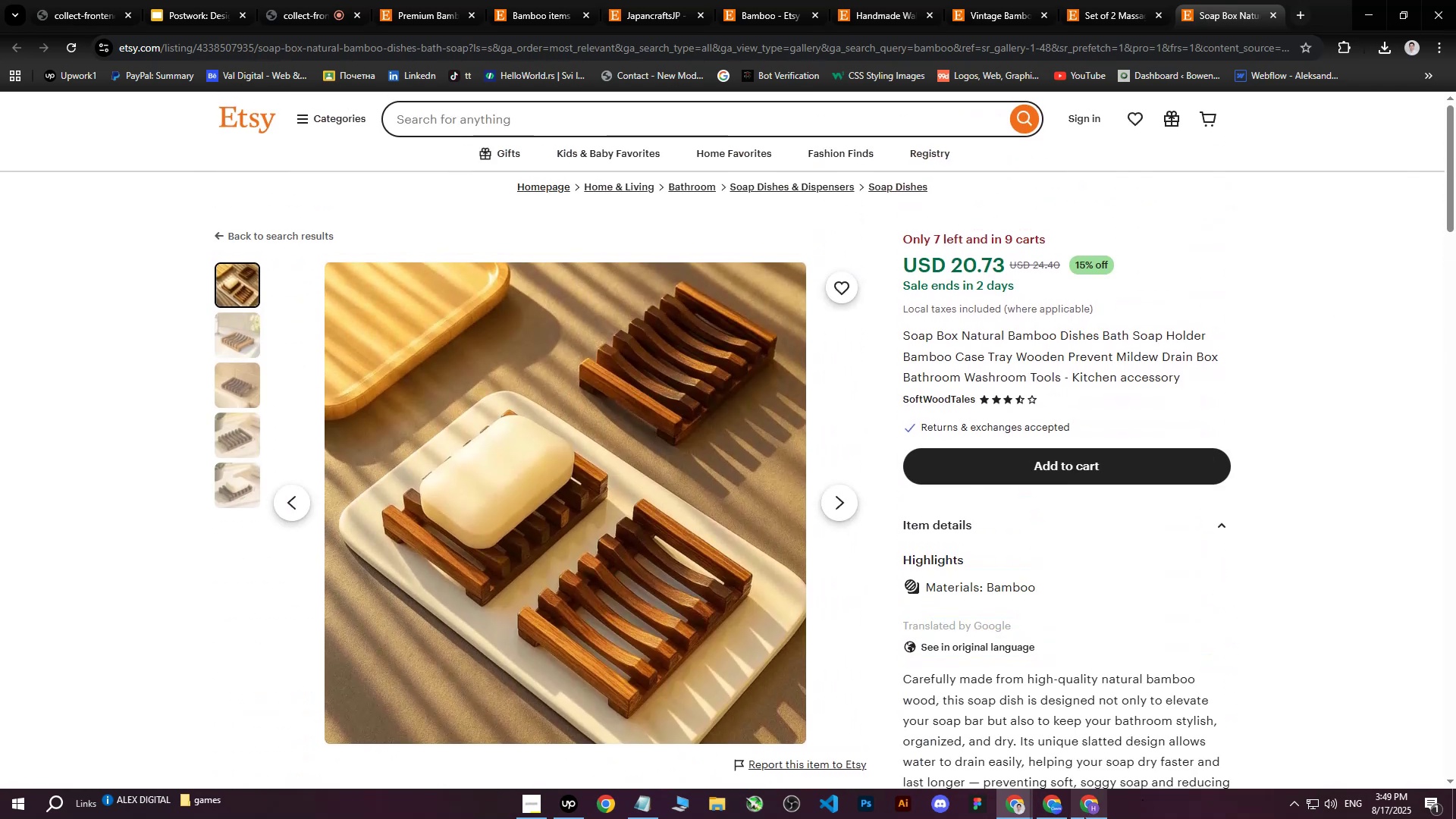 
left_click([1080, 811])
 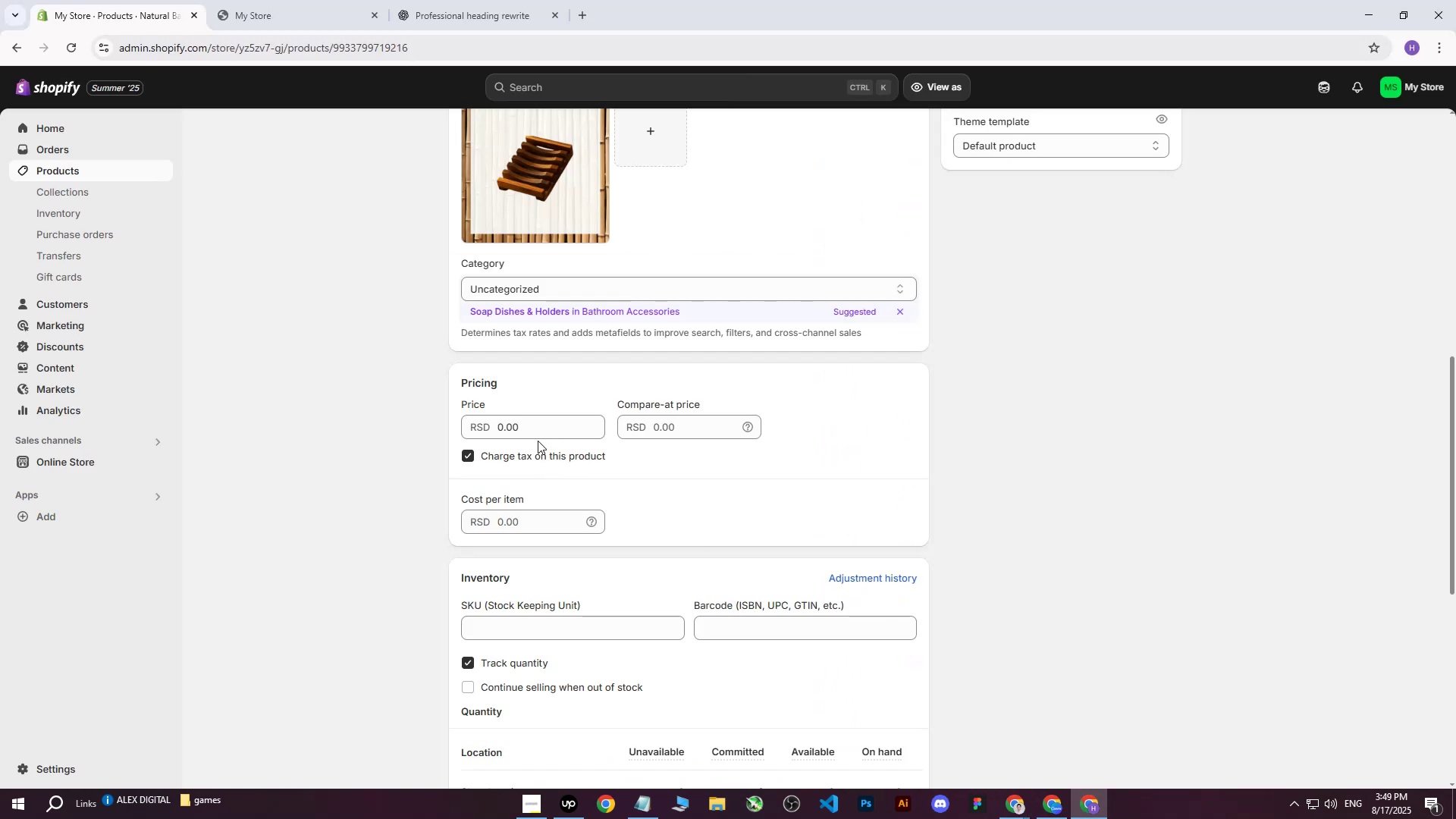 
left_click([532, 429])
 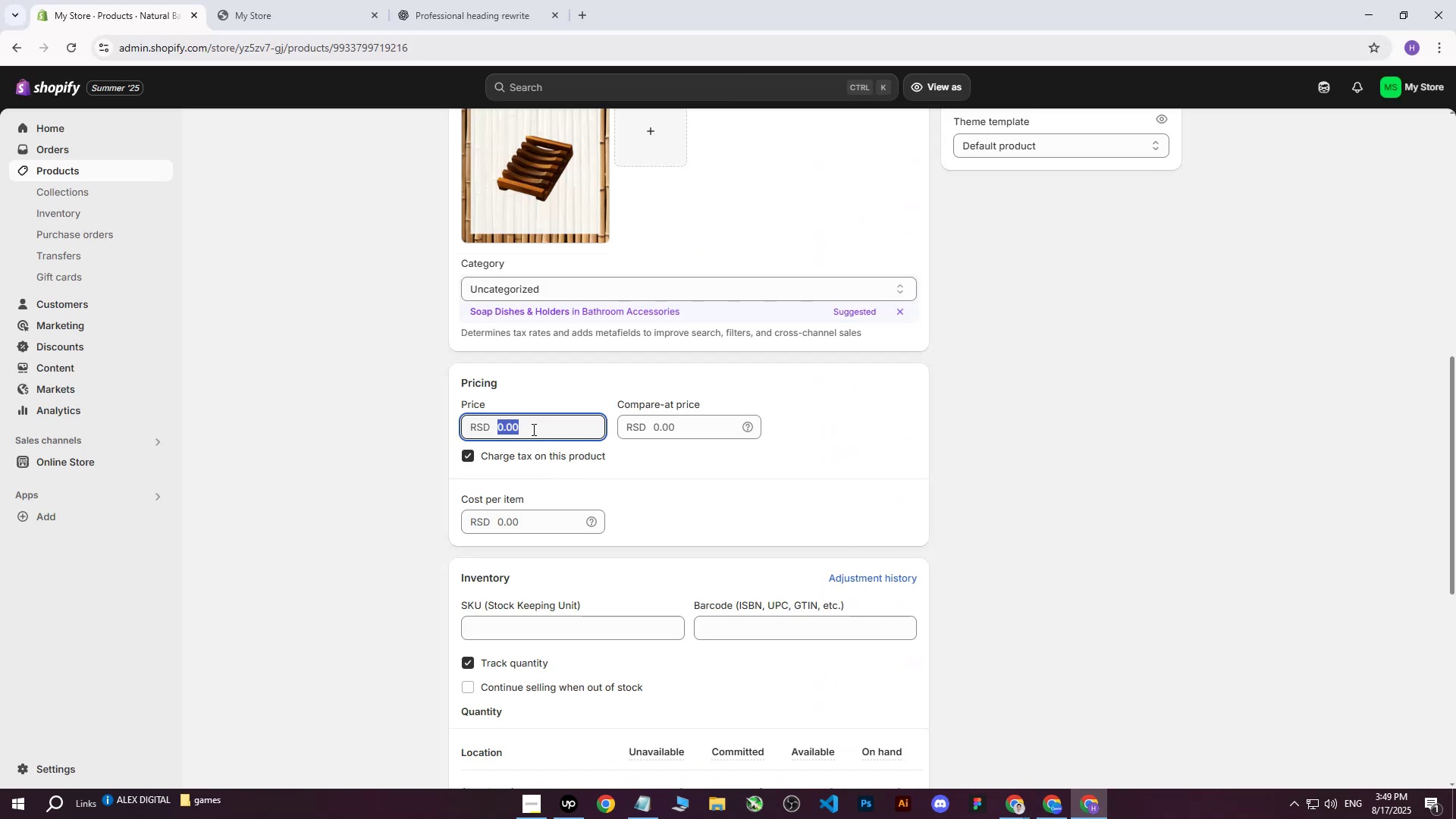 
type(3000)
key(Tab)
key(Tab)
key(Tab)
key(Tab)
type(2200)
 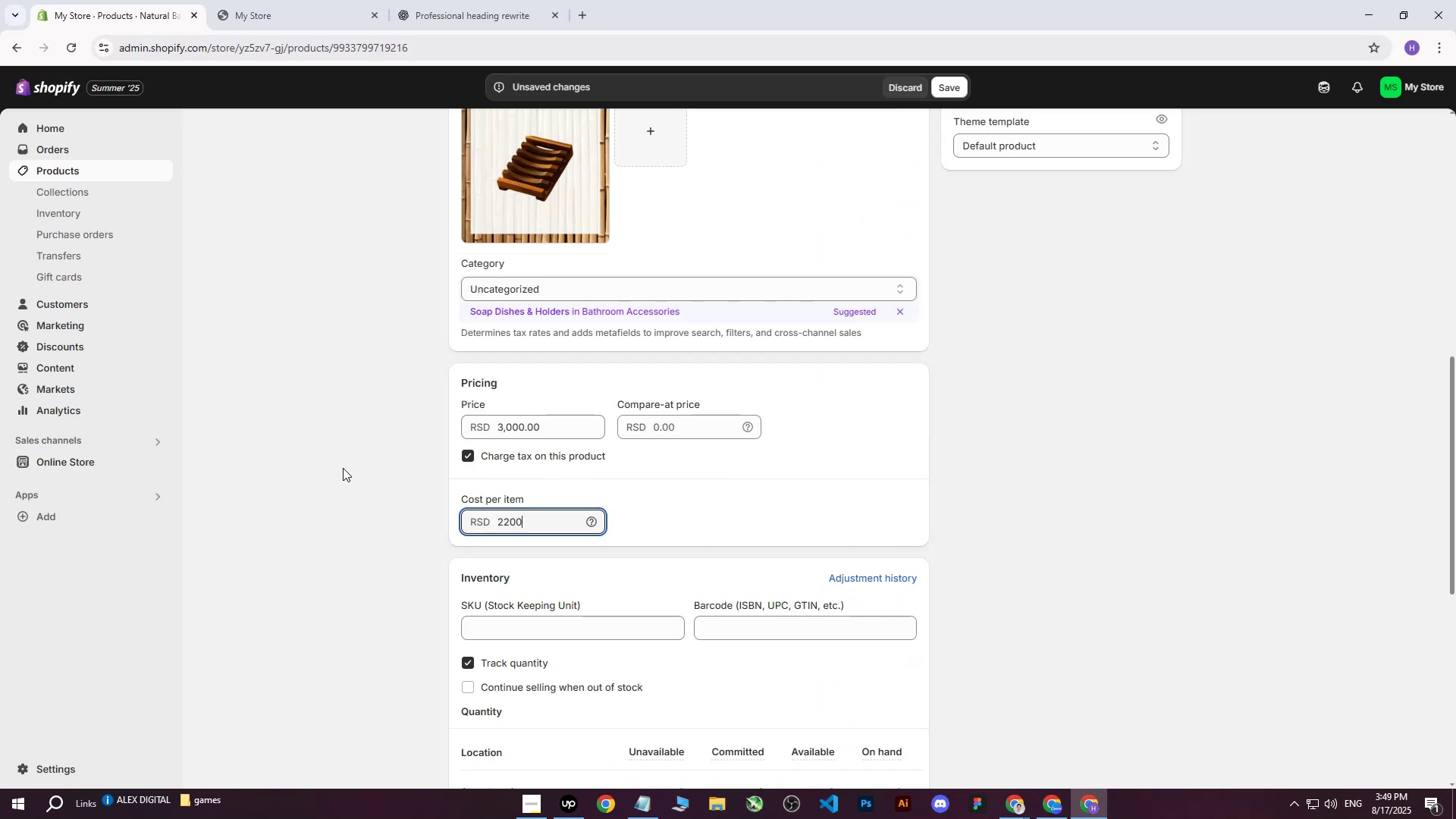 
left_click([343, 468])
 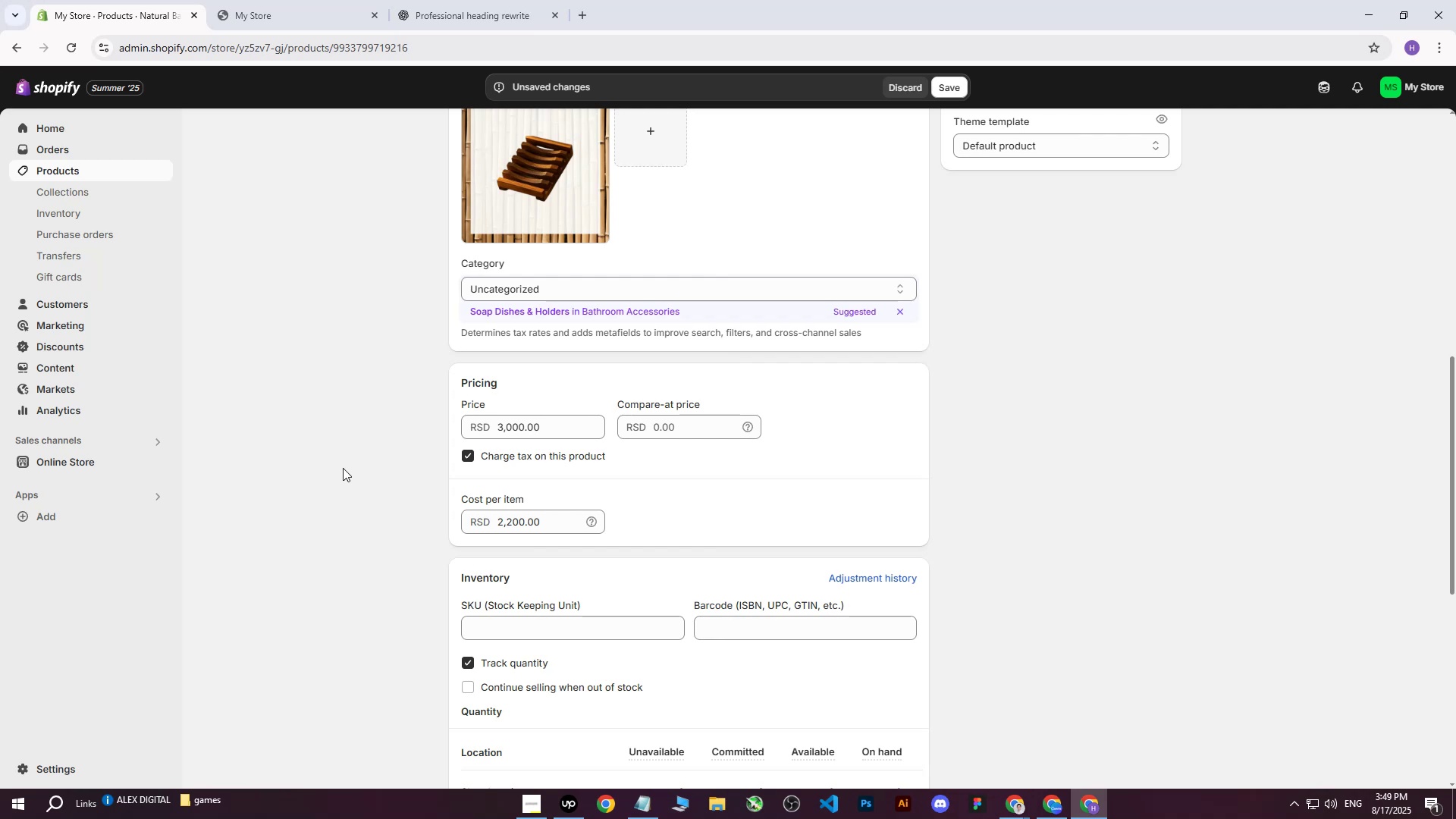 
wait(15.18)
 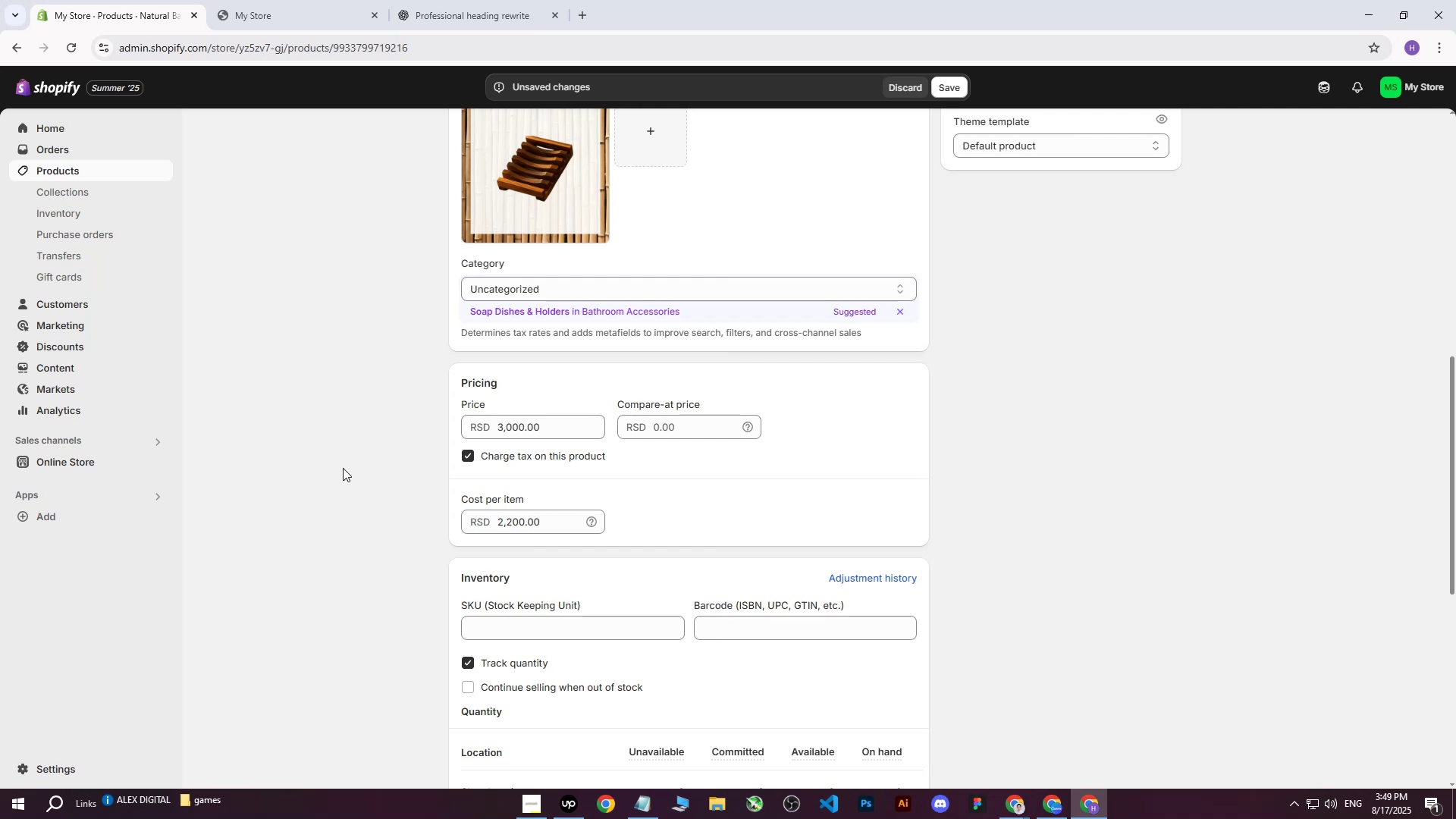 
scroll: coordinate [771, 500], scroll_direction: down, amount: 2.0
 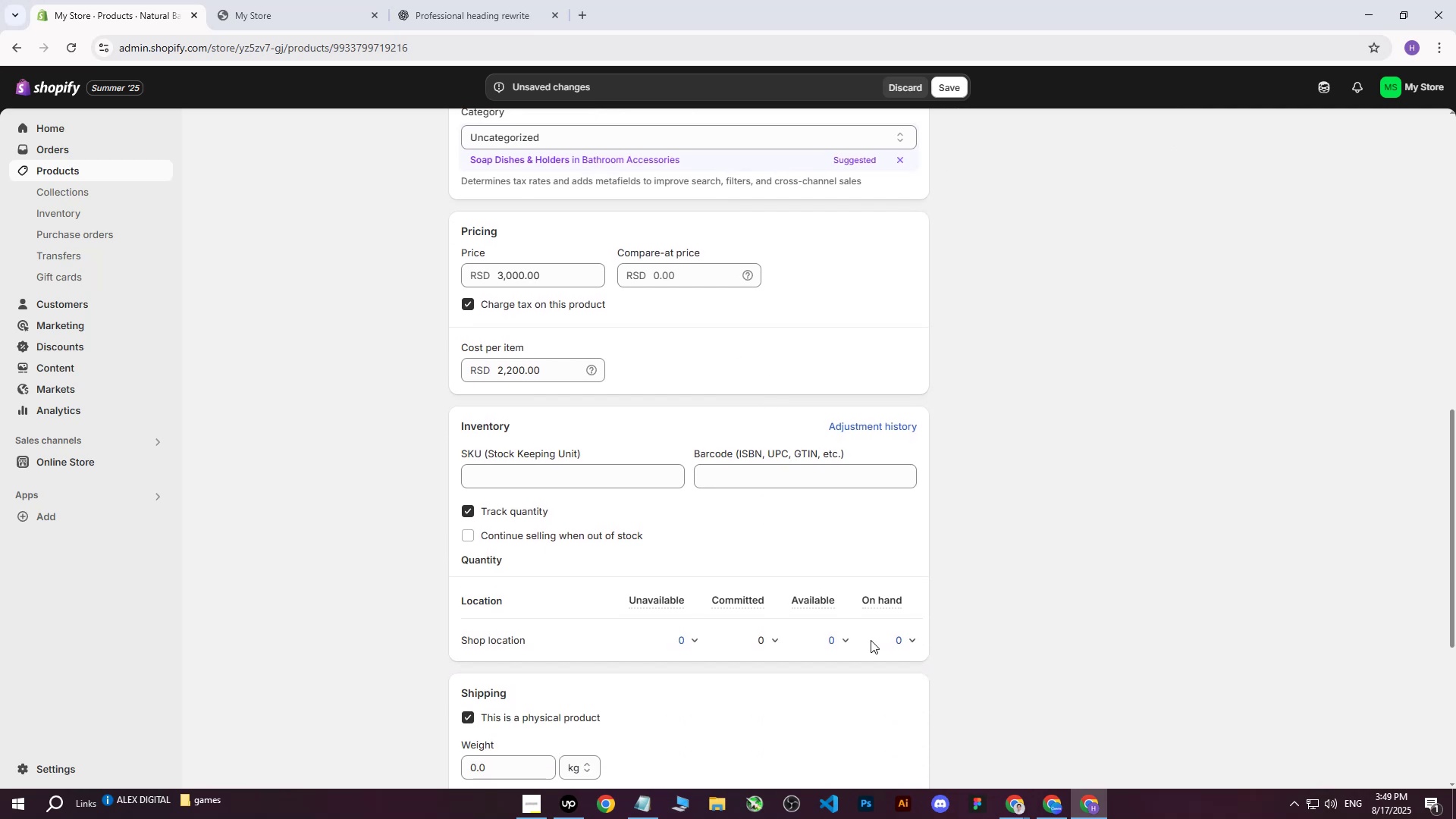 
left_click([845, 639])
 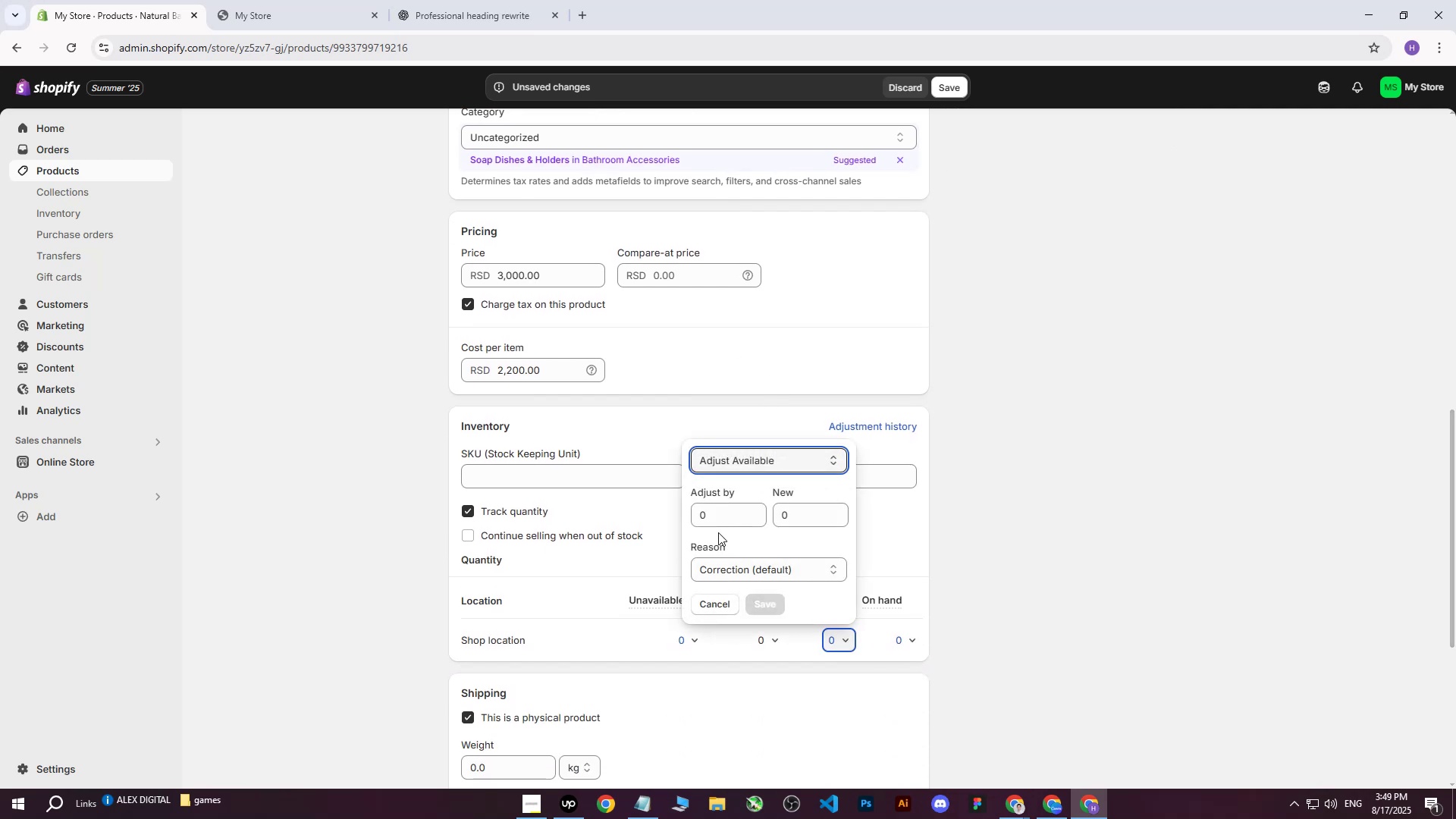 
left_click([711, 508])
 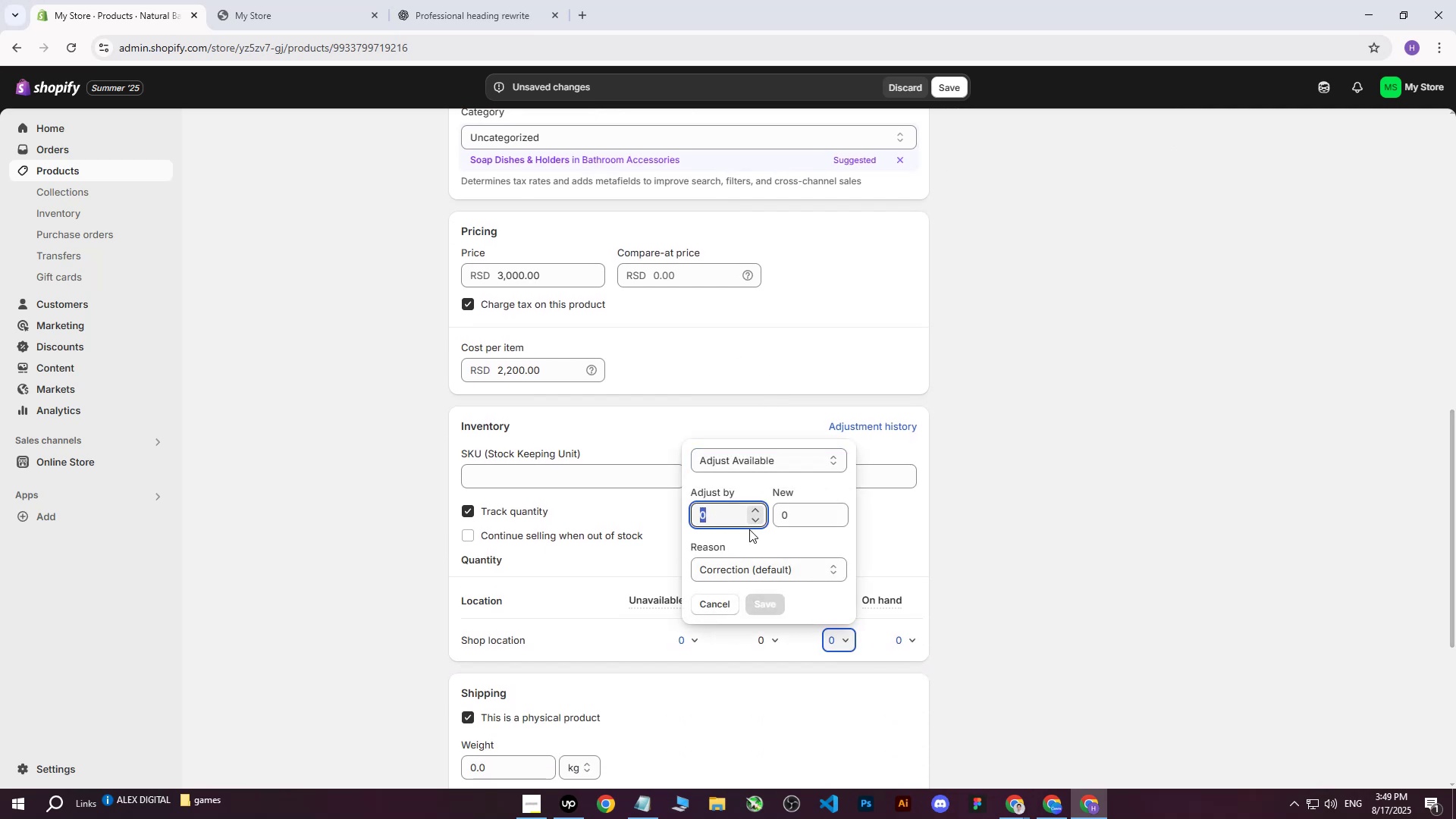 
type(200)
 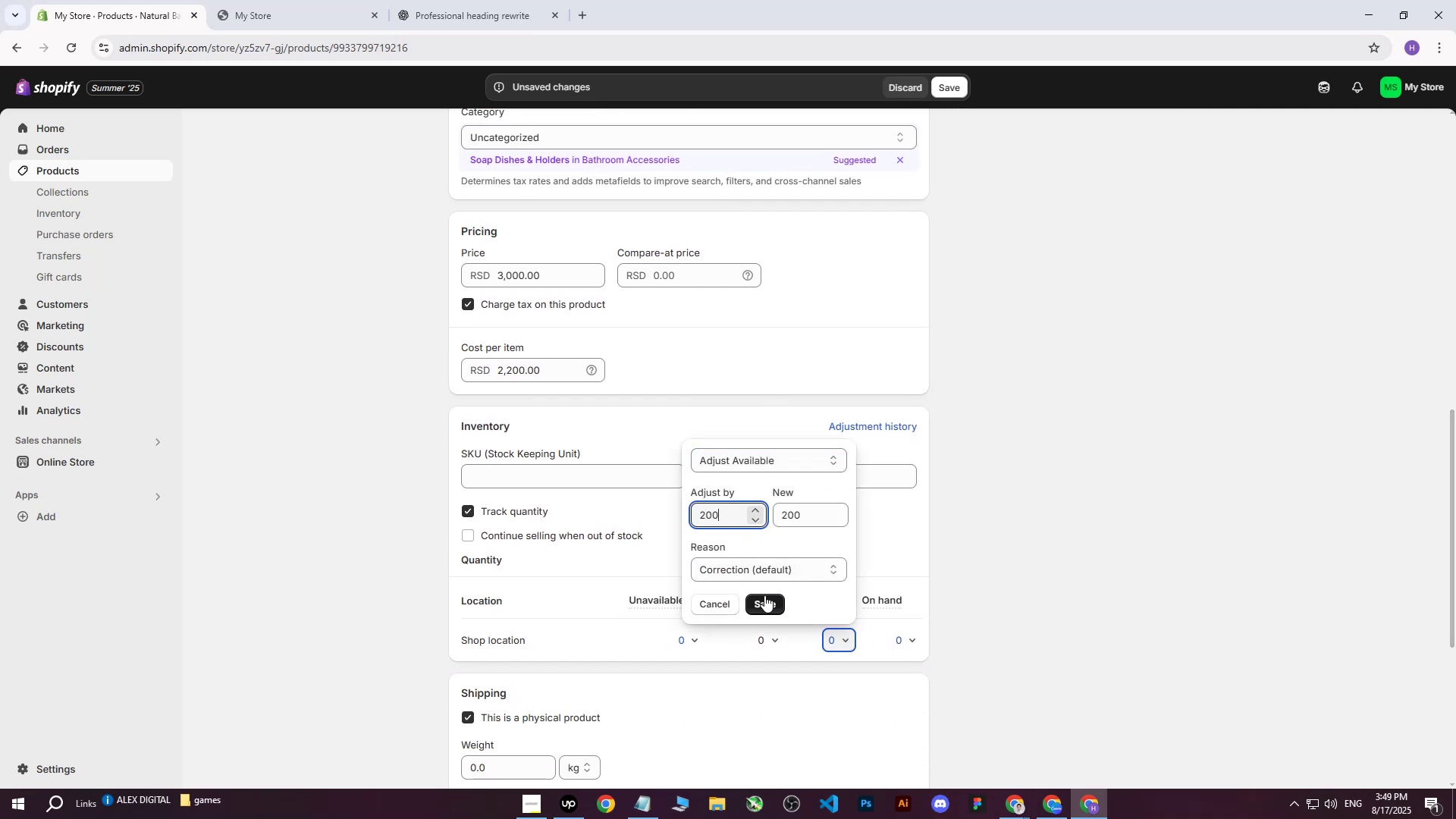 
left_click([764, 596])
 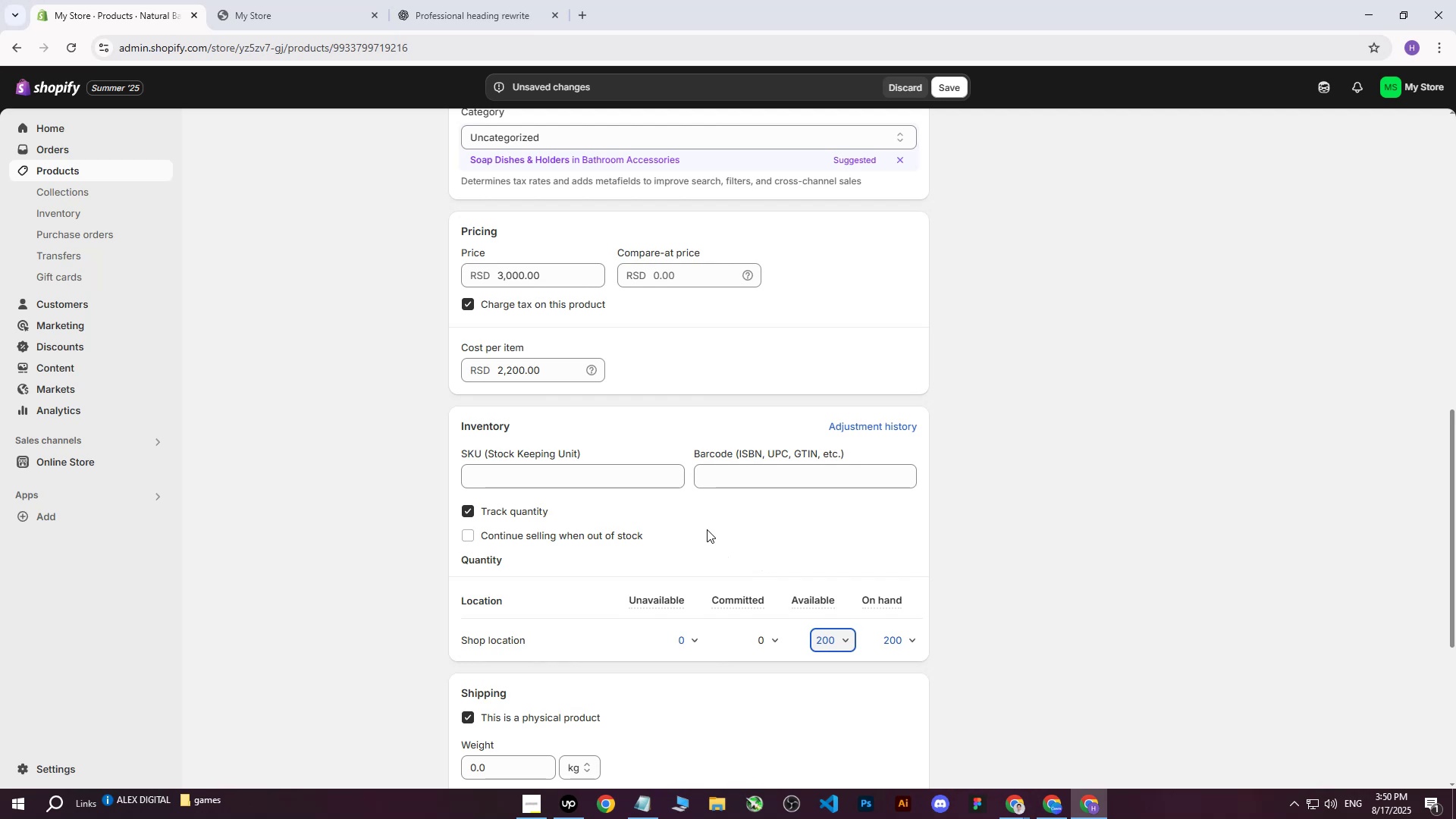 
wait(20.14)
 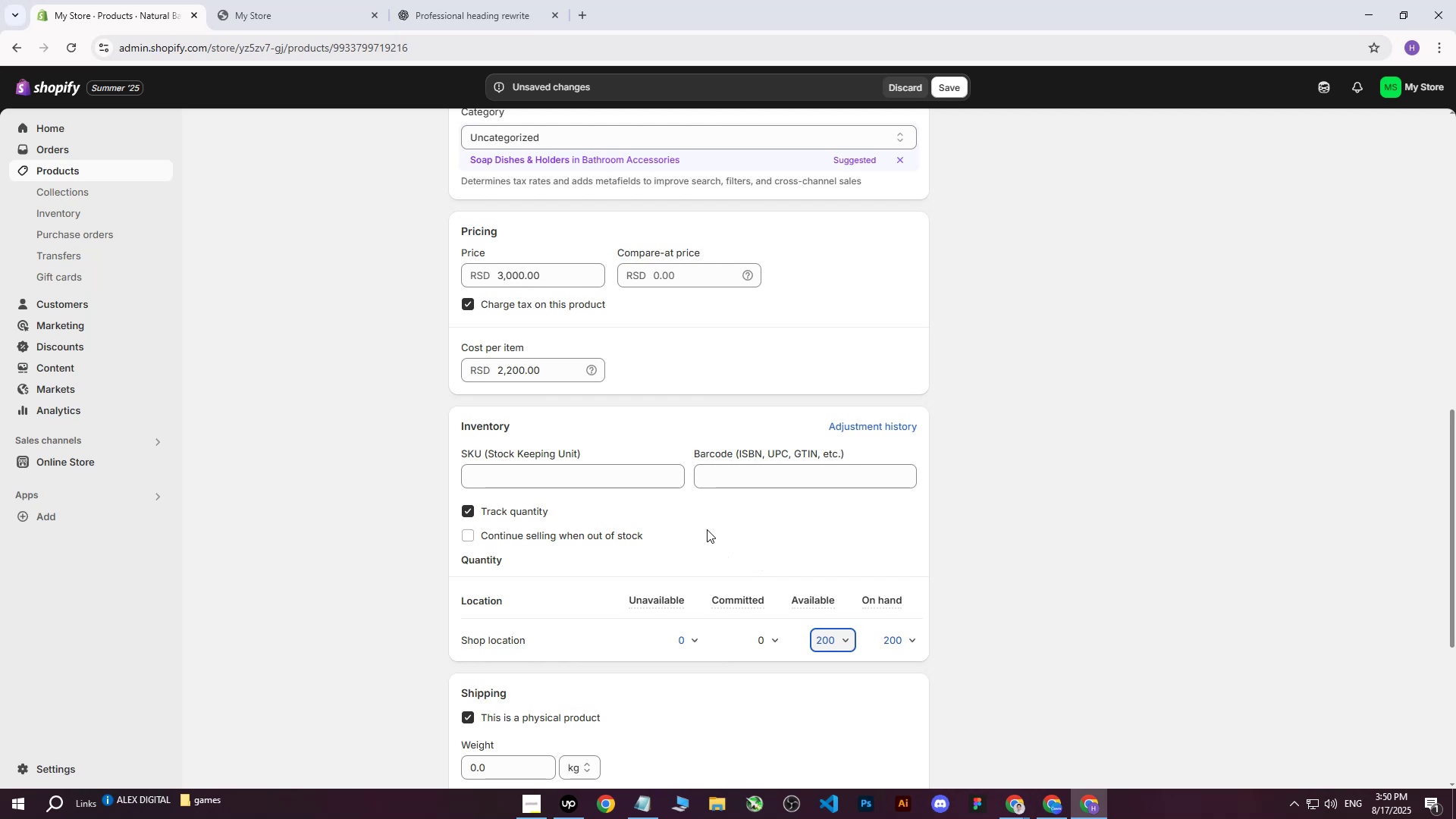 
left_click([1060, 466])
 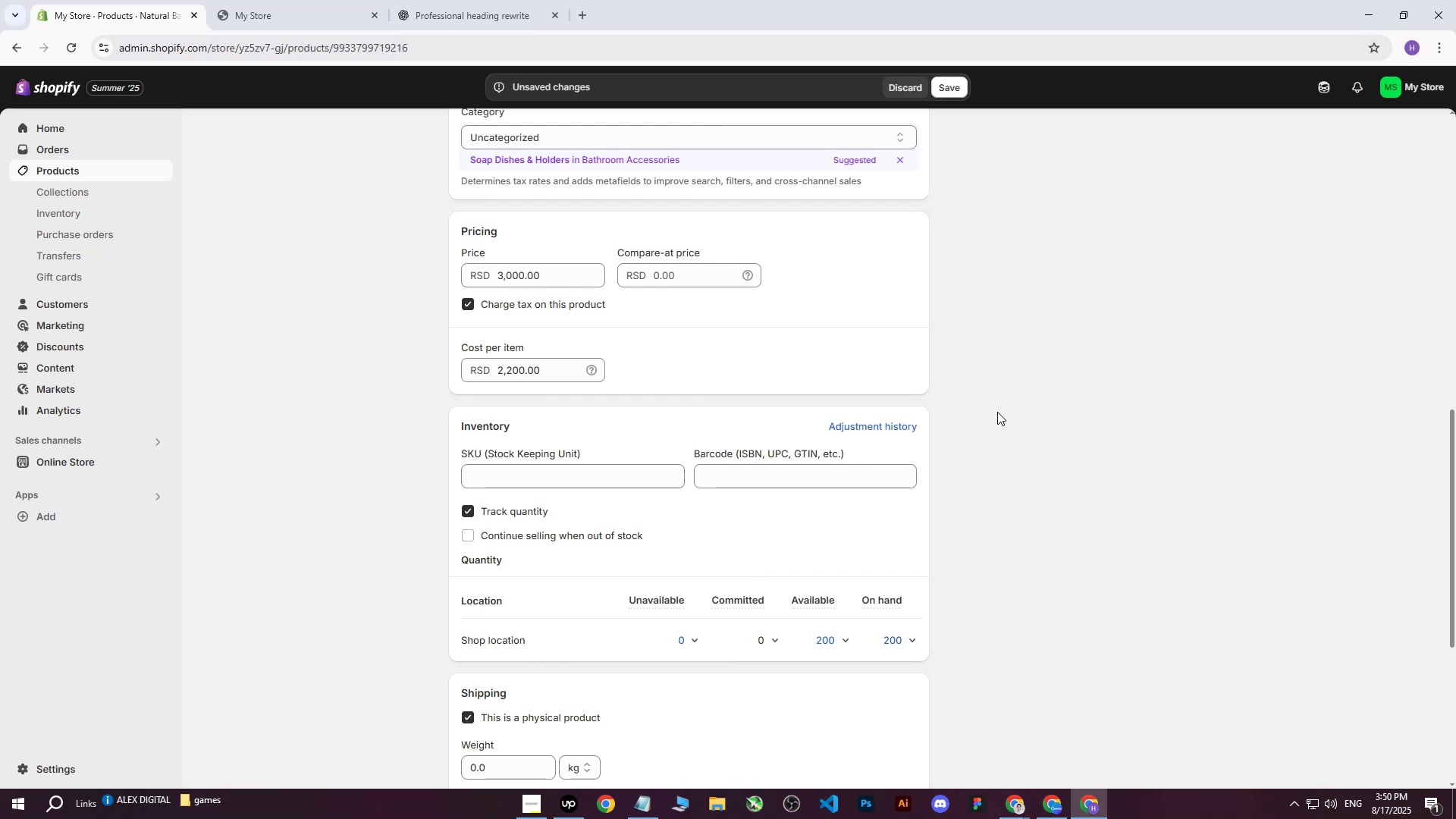 
scroll: coordinate [996, 413], scroll_direction: up, amount: 6.0
 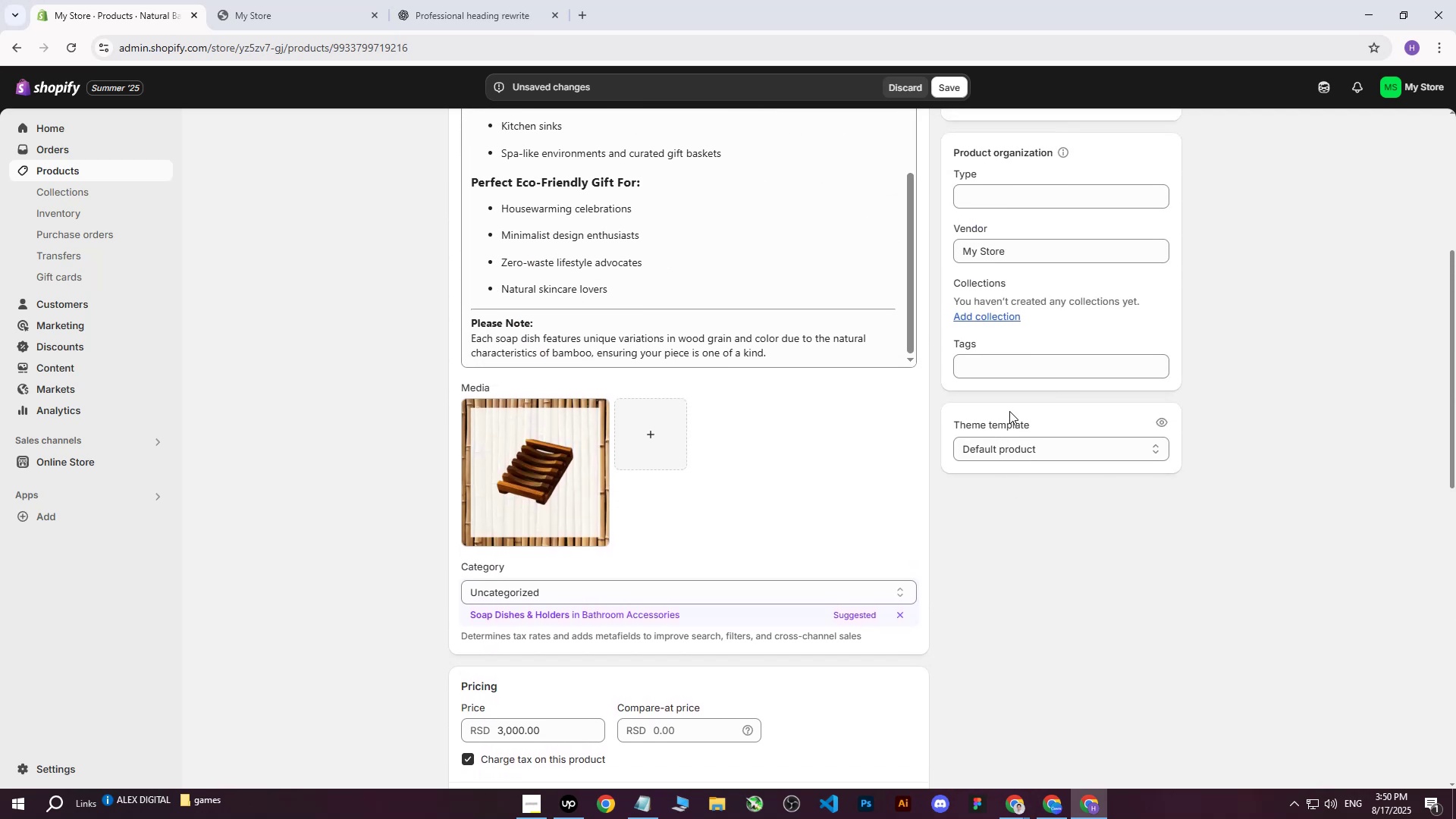 
scroll: coordinate [562, 470], scroll_direction: down, amount: 8.0
 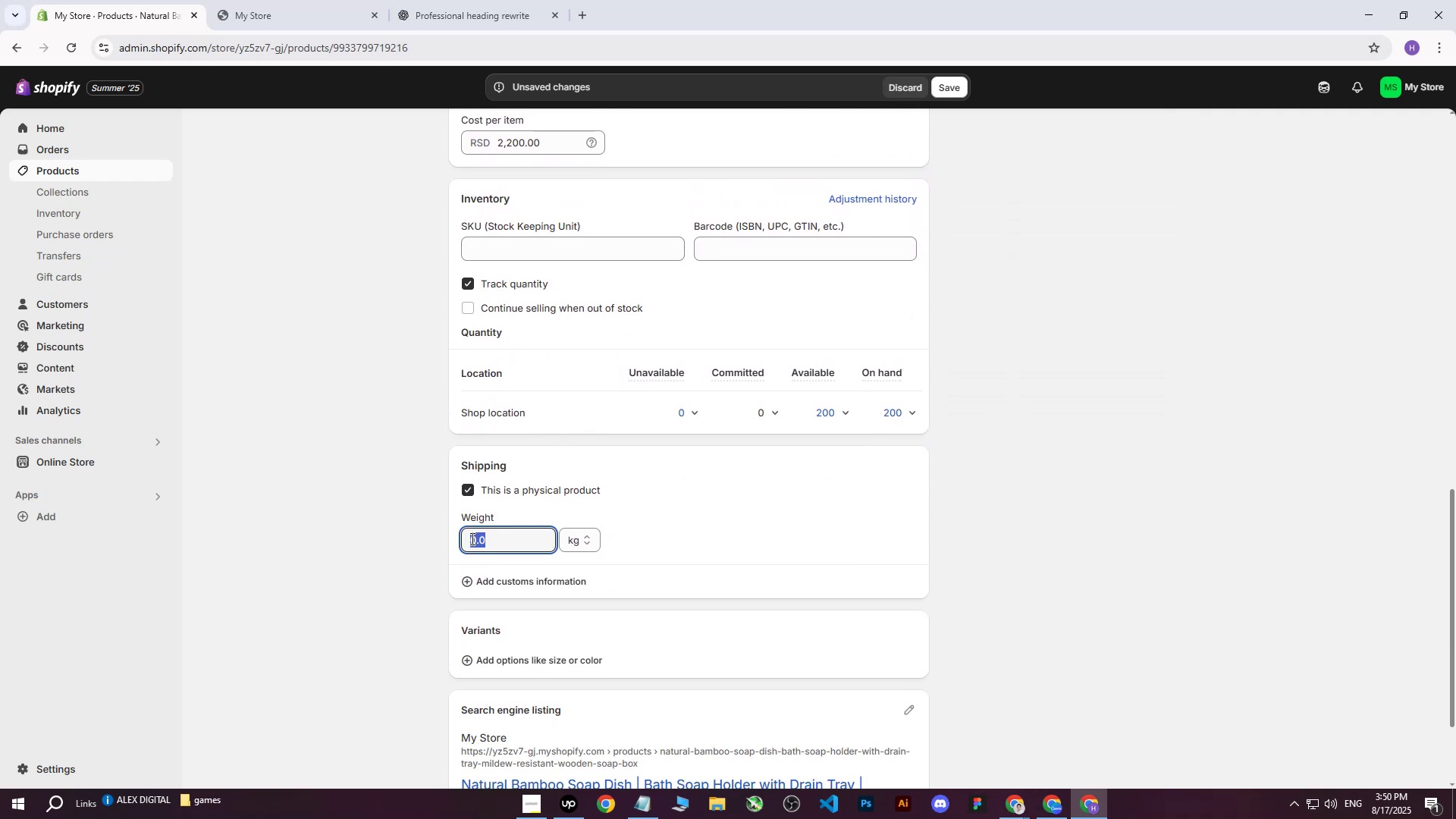 
scroll: coordinate [566, 455], scroll_direction: up, amount: 9.0
 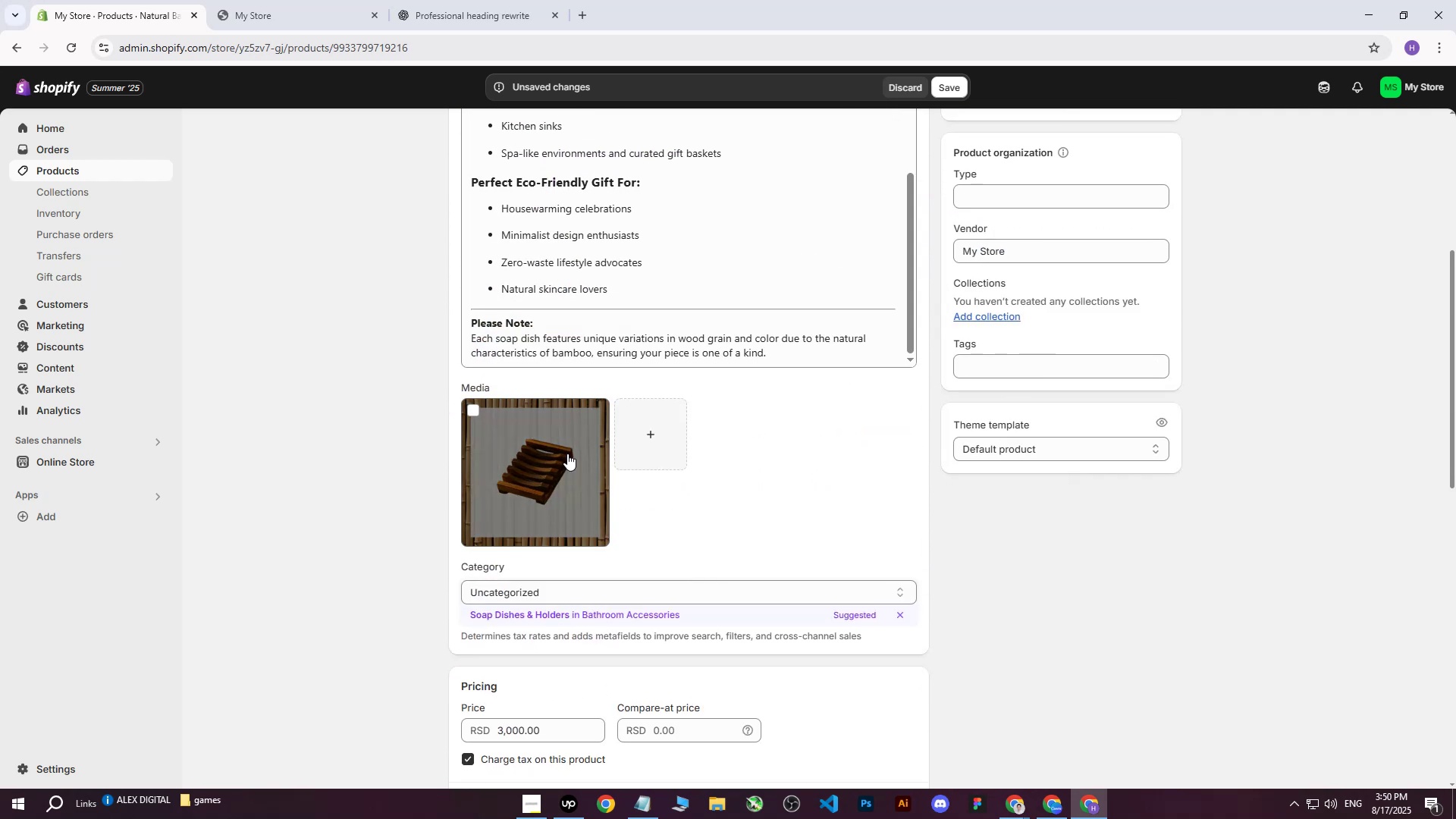 
scroll: coordinate [808, 463], scroll_direction: down, amount: 8.0
 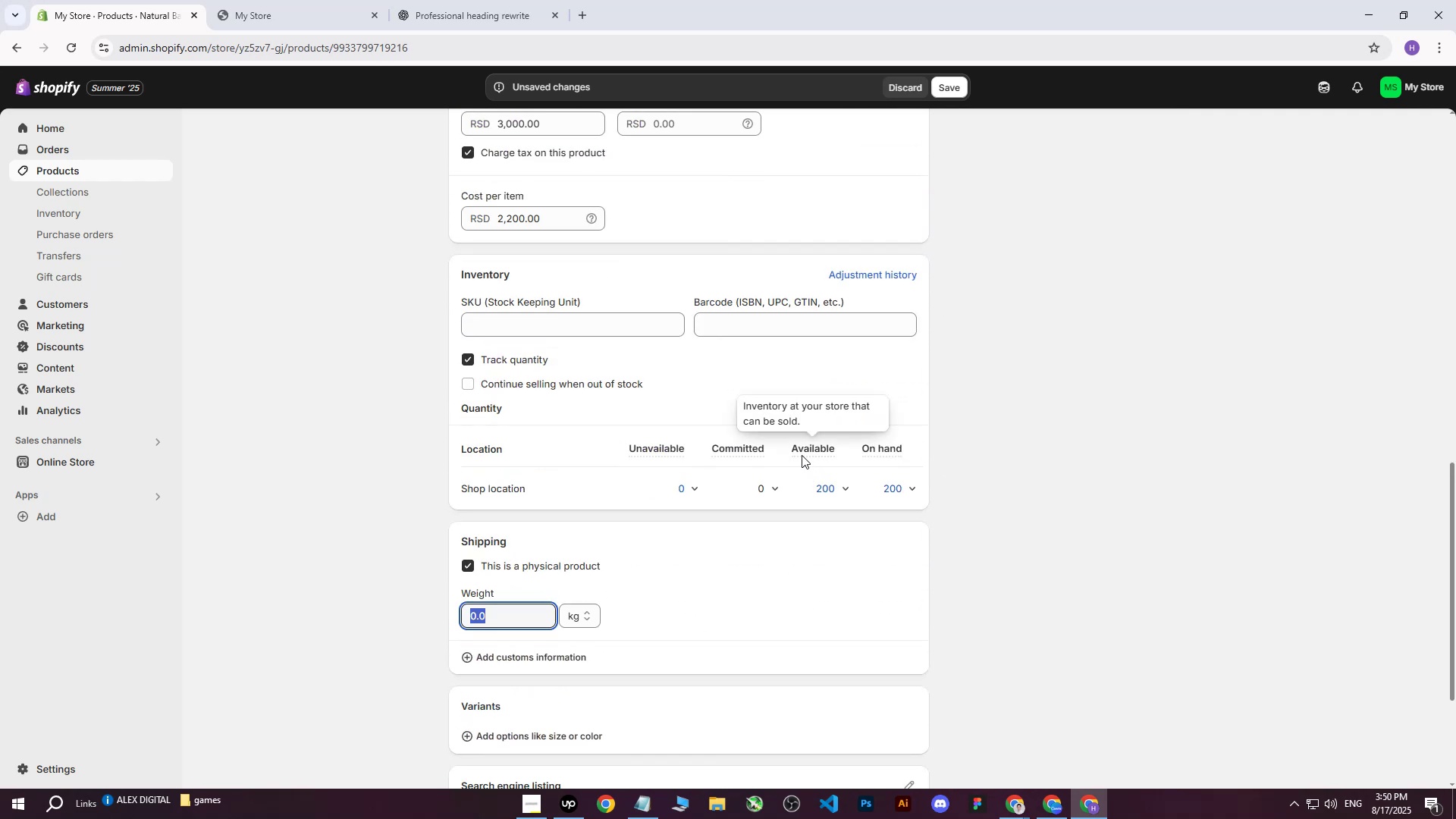 
key(2)
 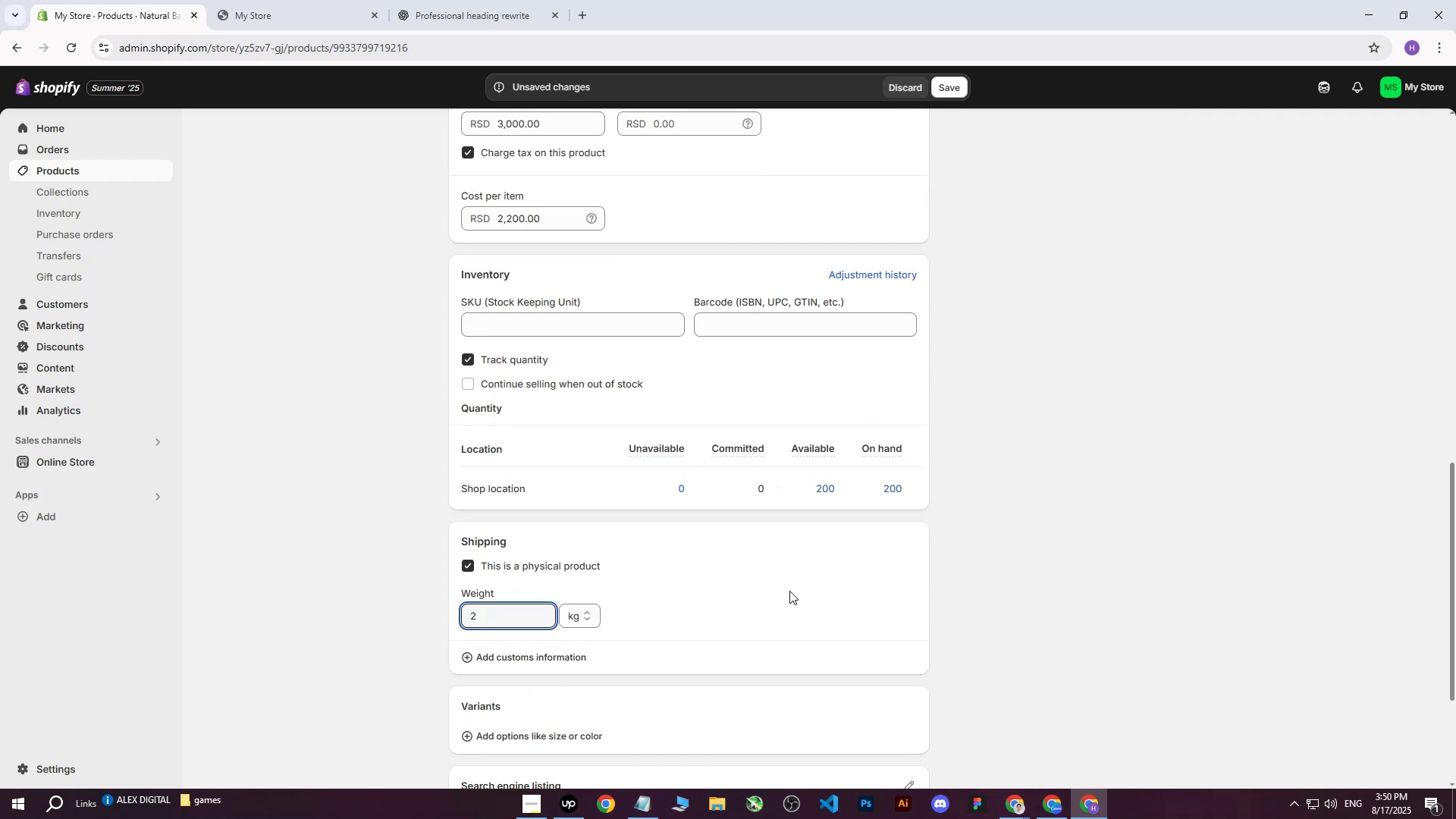 
left_click([918, 577])
 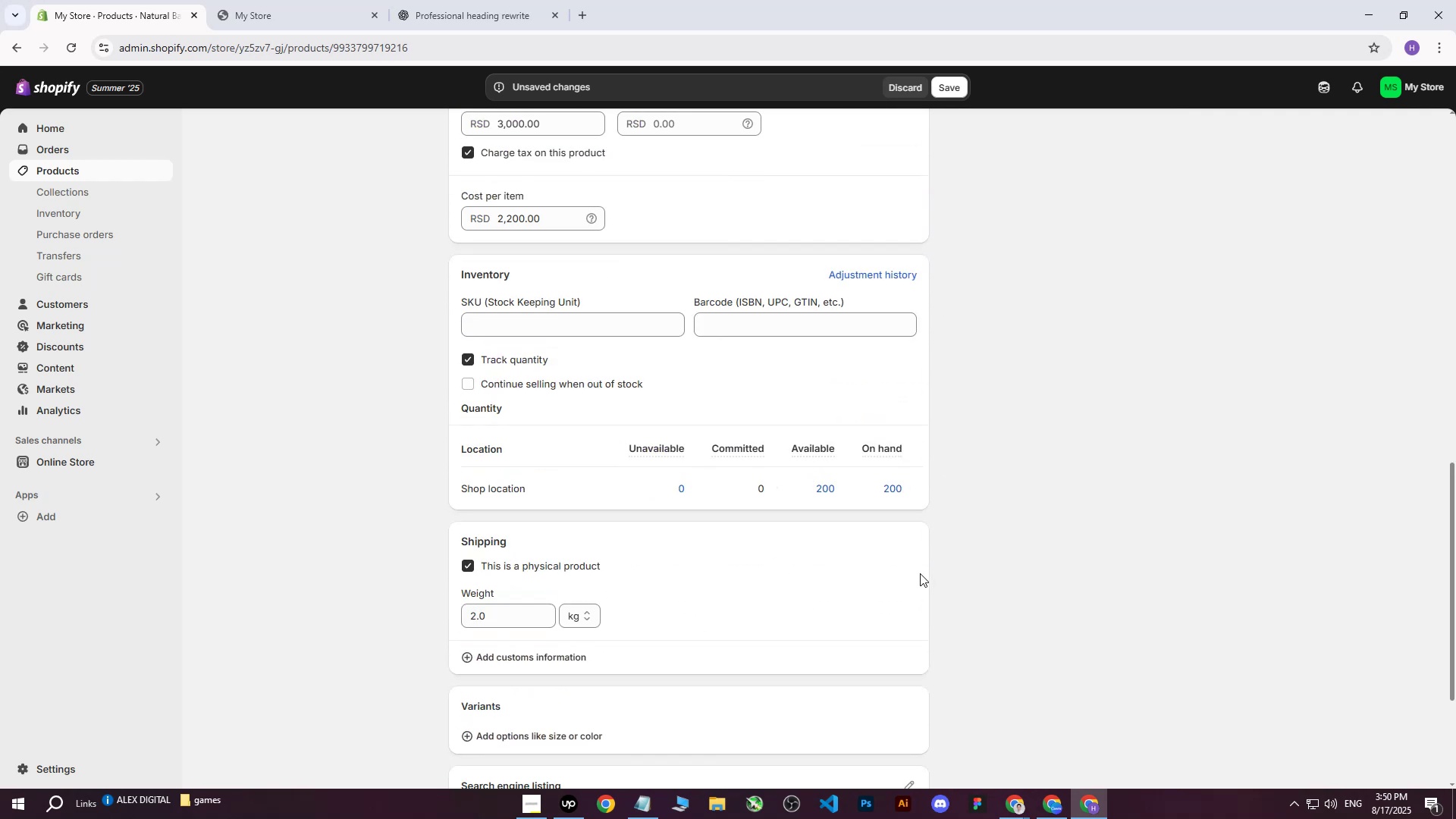 
scroll: coordinate [990, 469], scroll_direction: down, amount: 5.0
 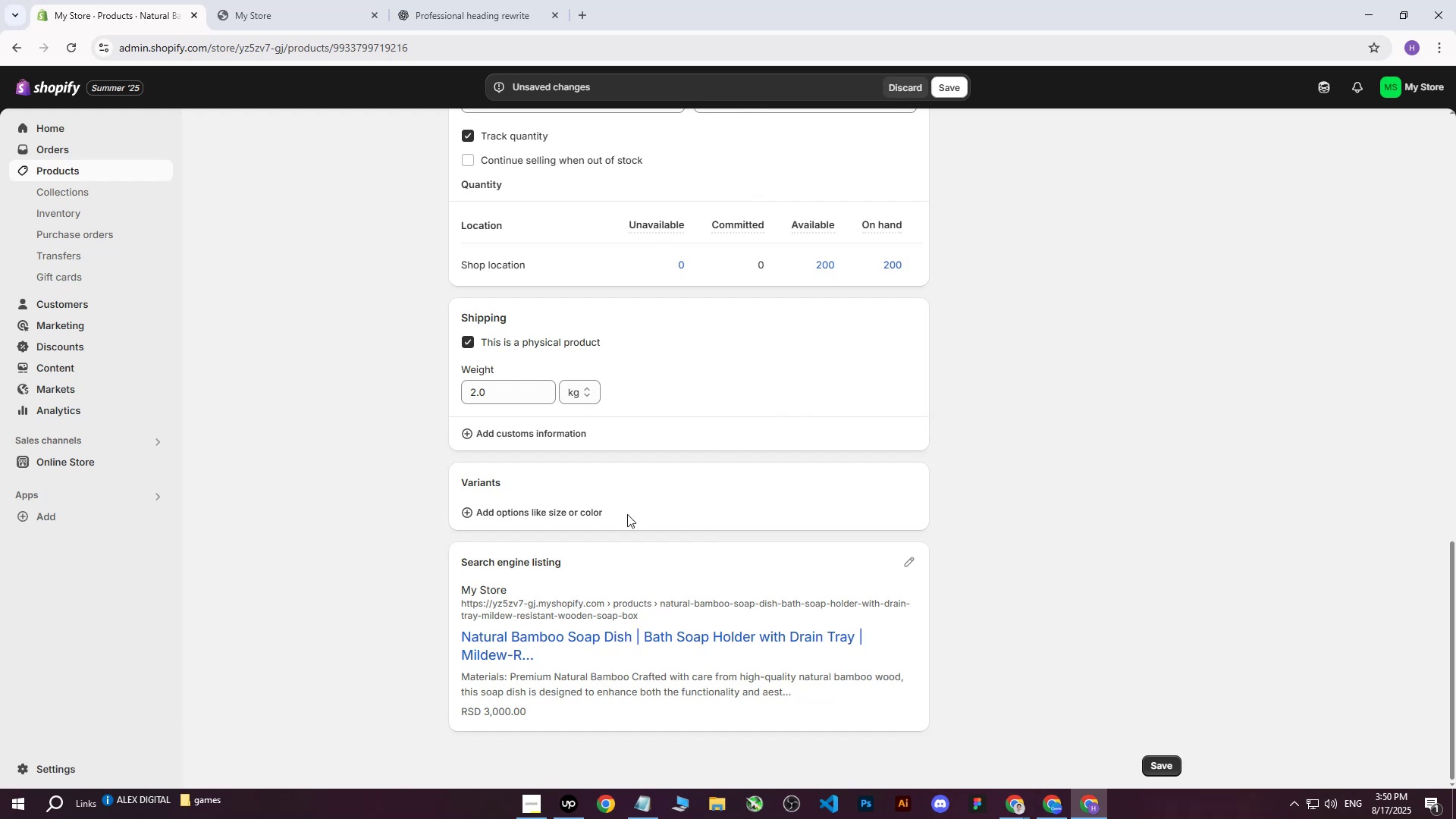 
scroll: coordinate [664, 383], scroll_direction: up, amount: 22.0
 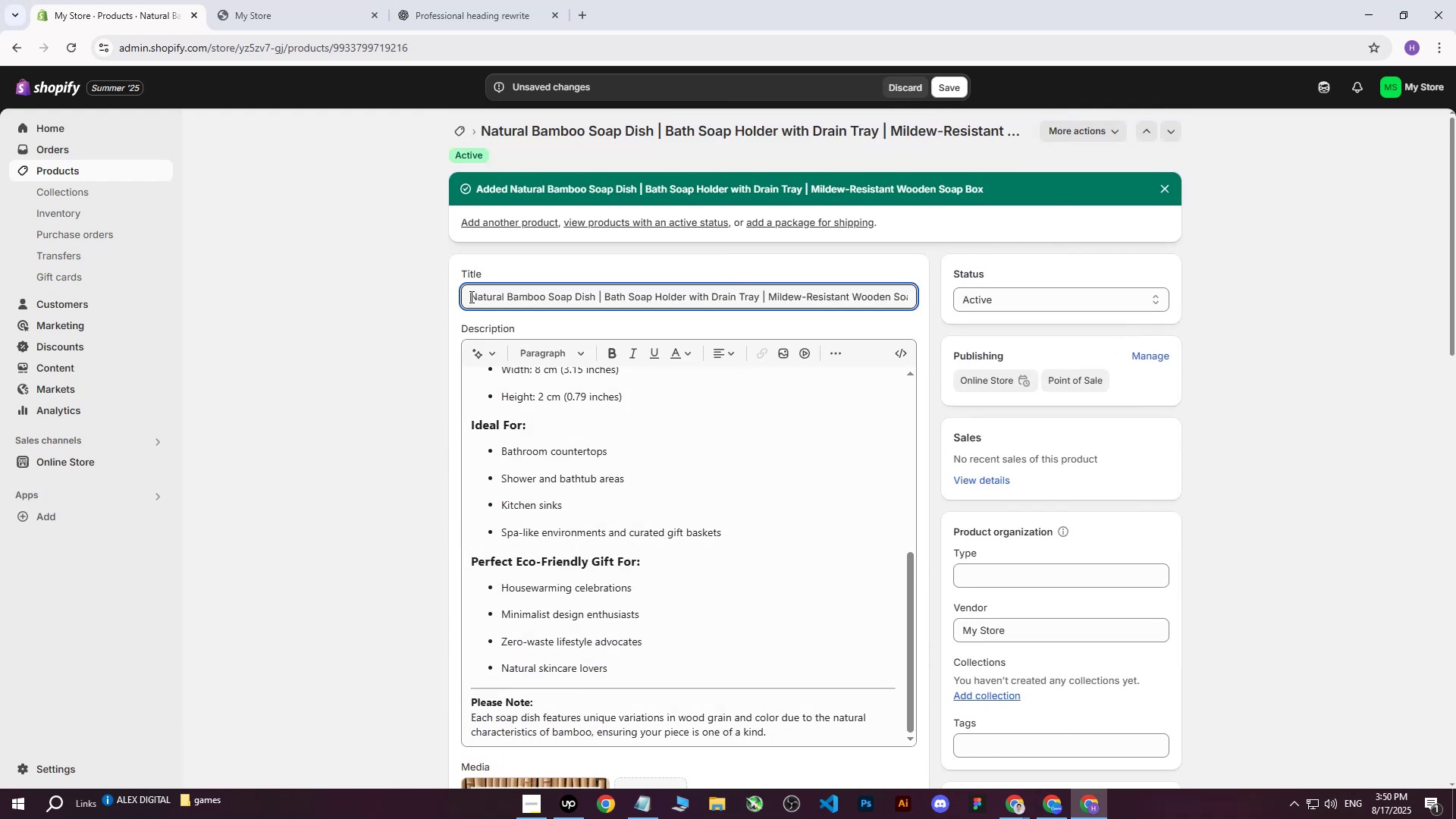 
key(Control+C)
 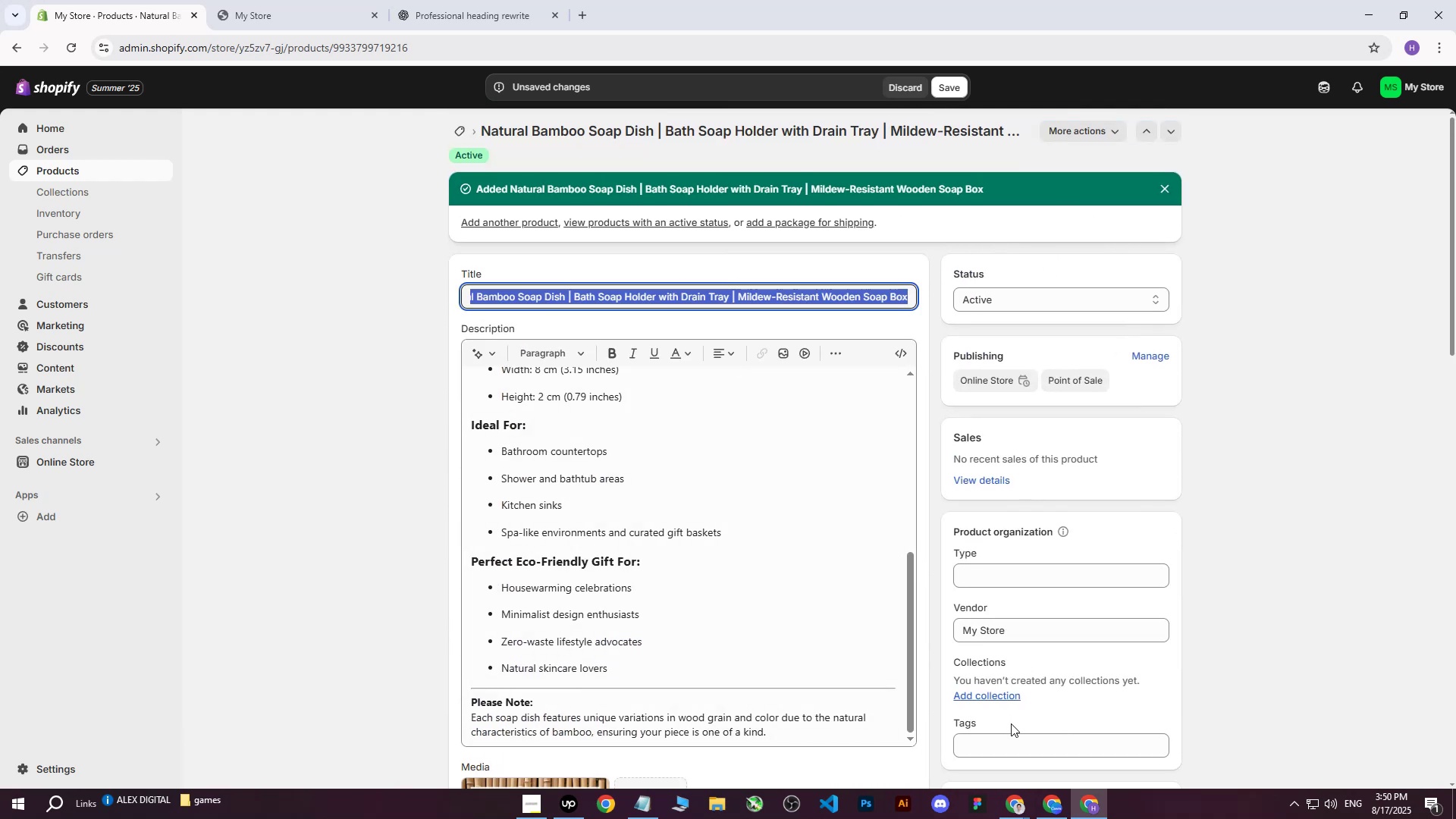 
left_click([1003, 735])
 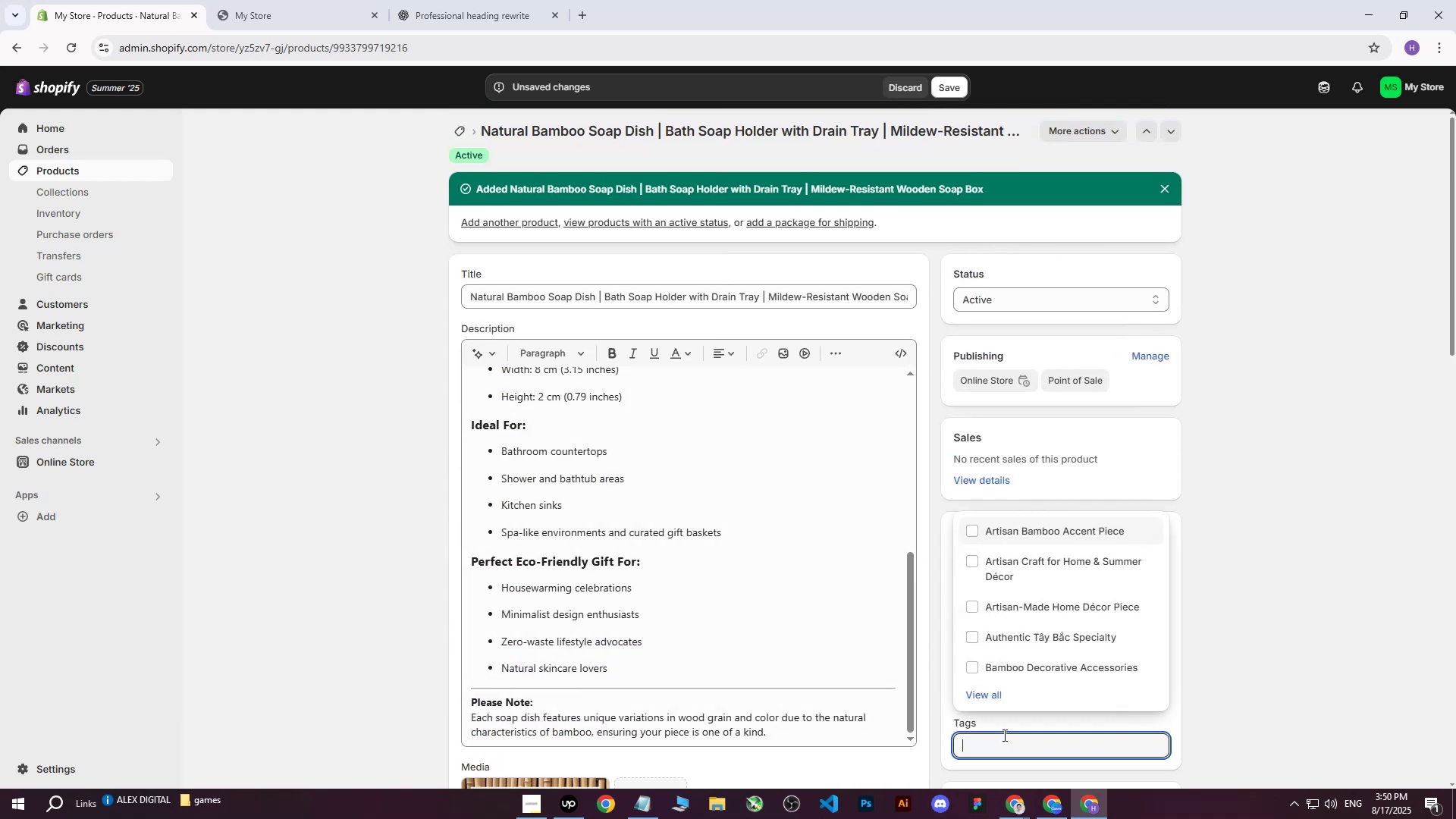 
key(Control+ControlLeft)
 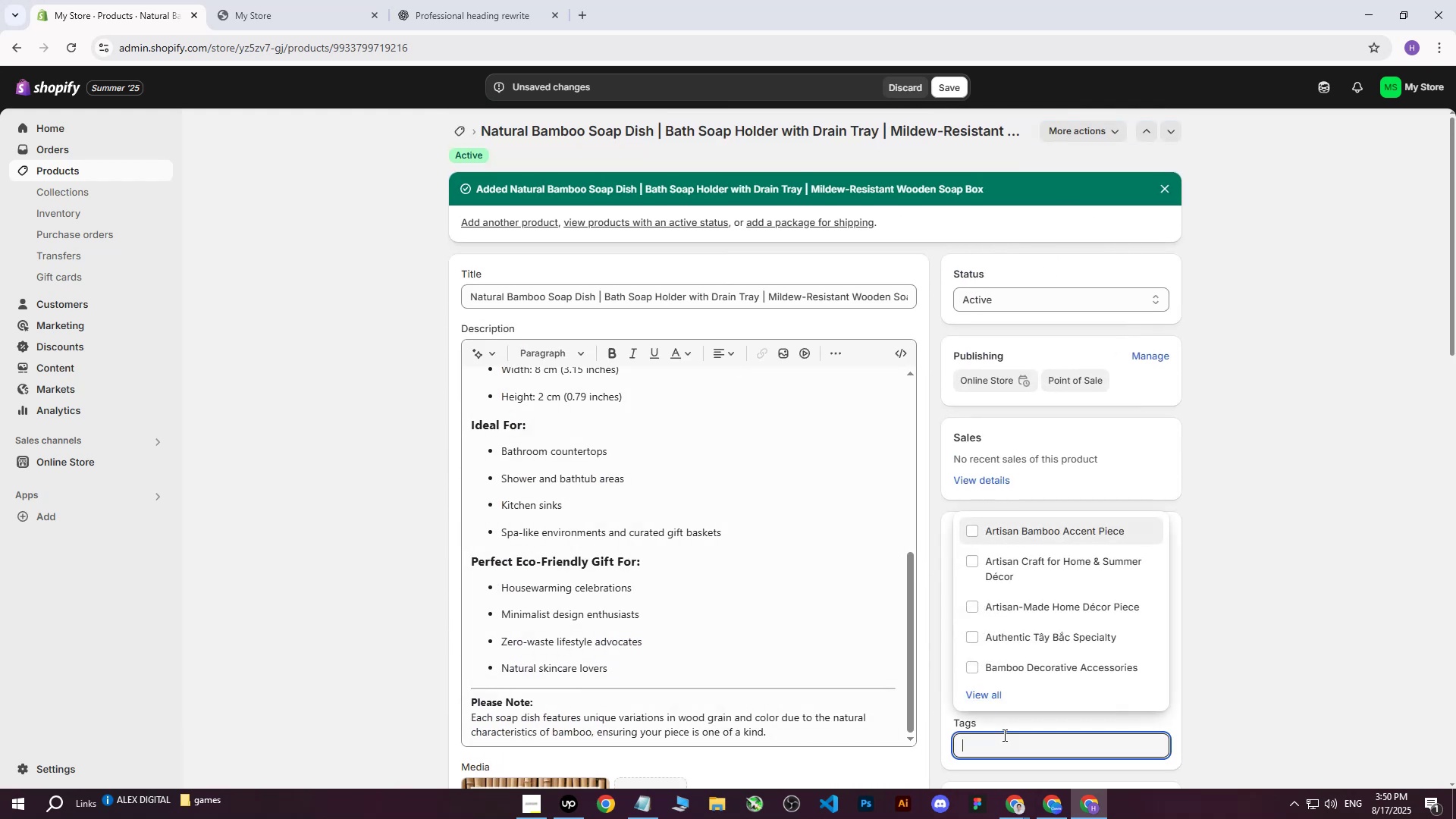 
key(Control+V)
 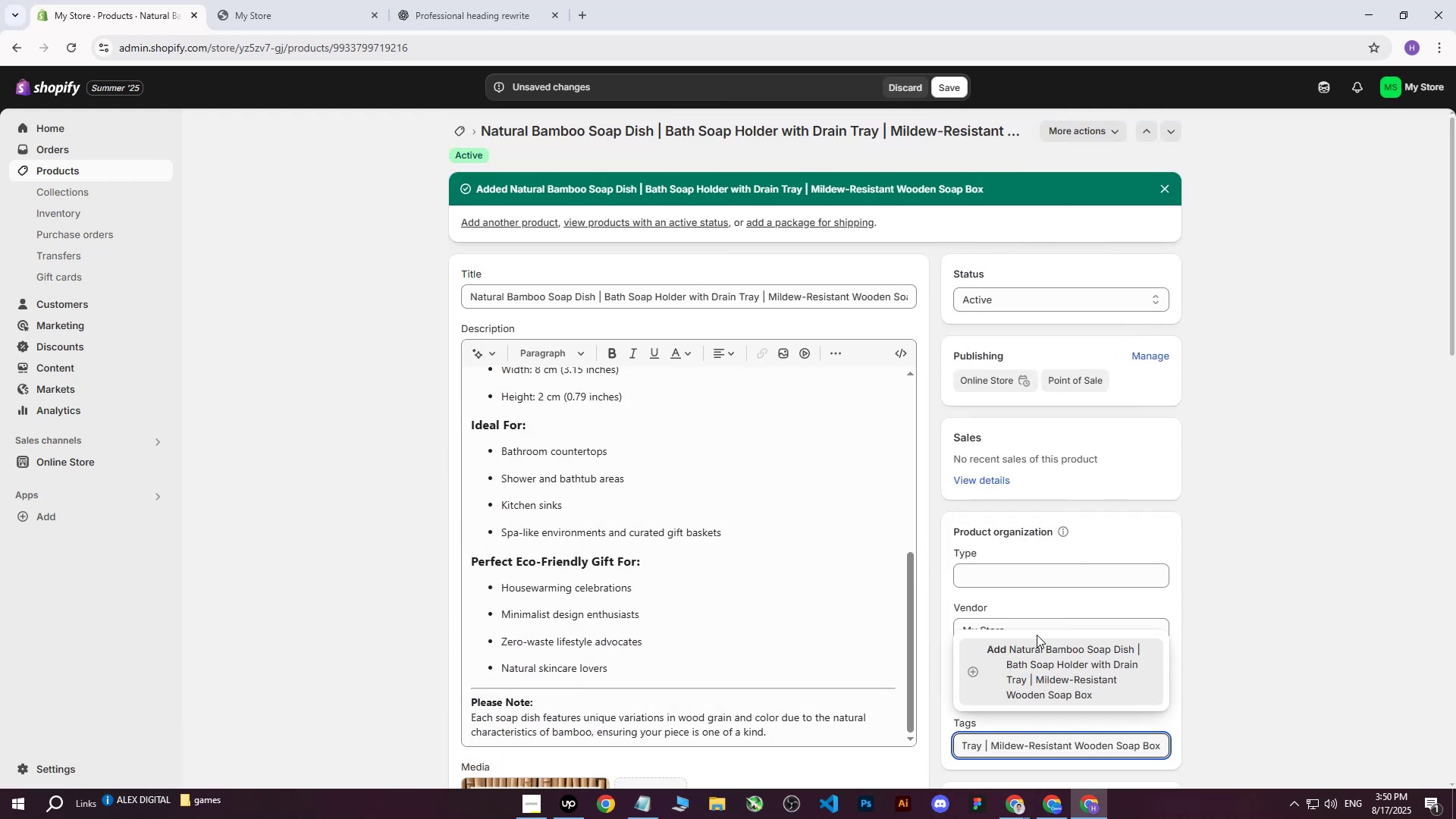 
left_click([1027, 647])
 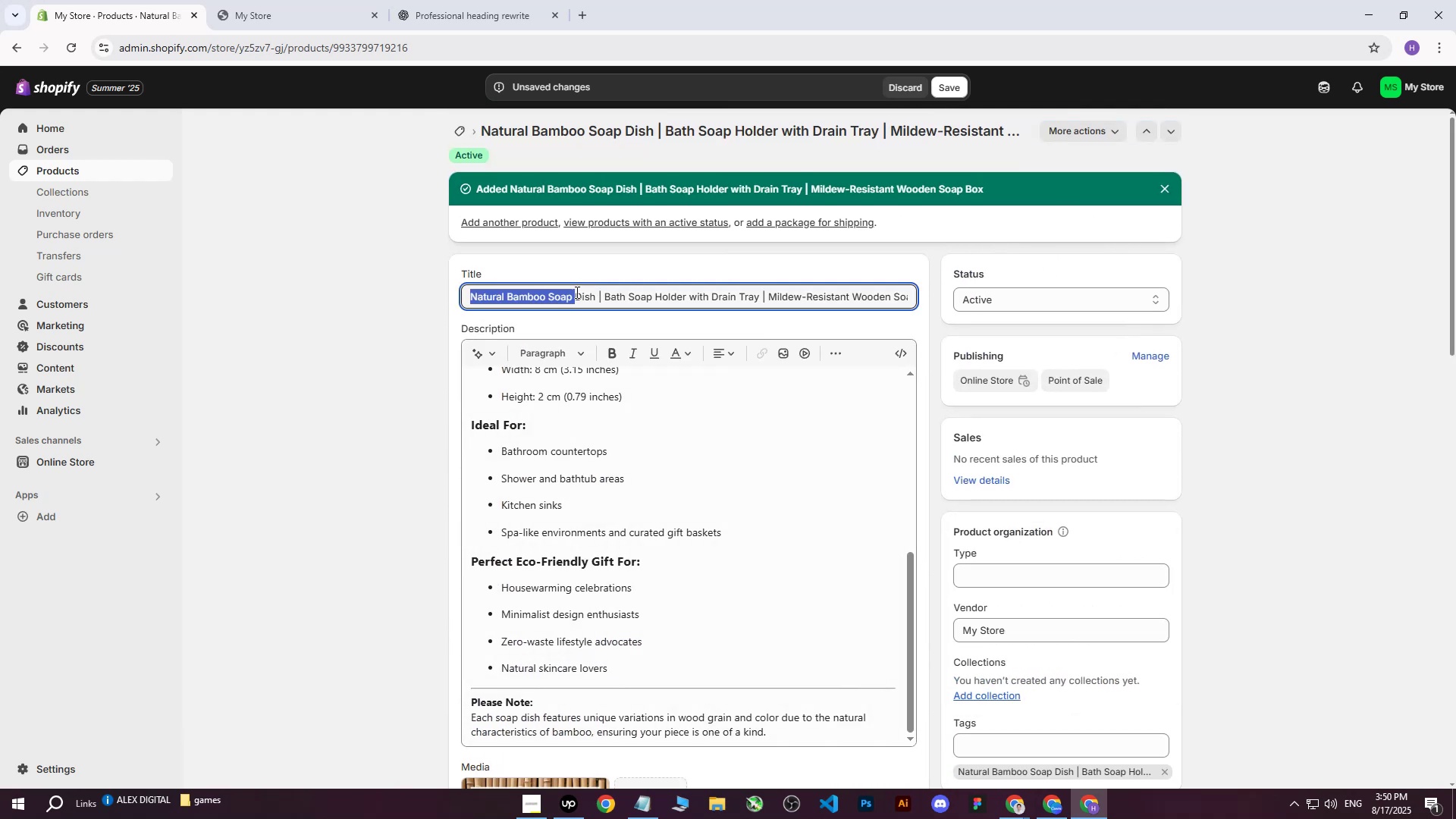 
key(Control+ControlLeft)
 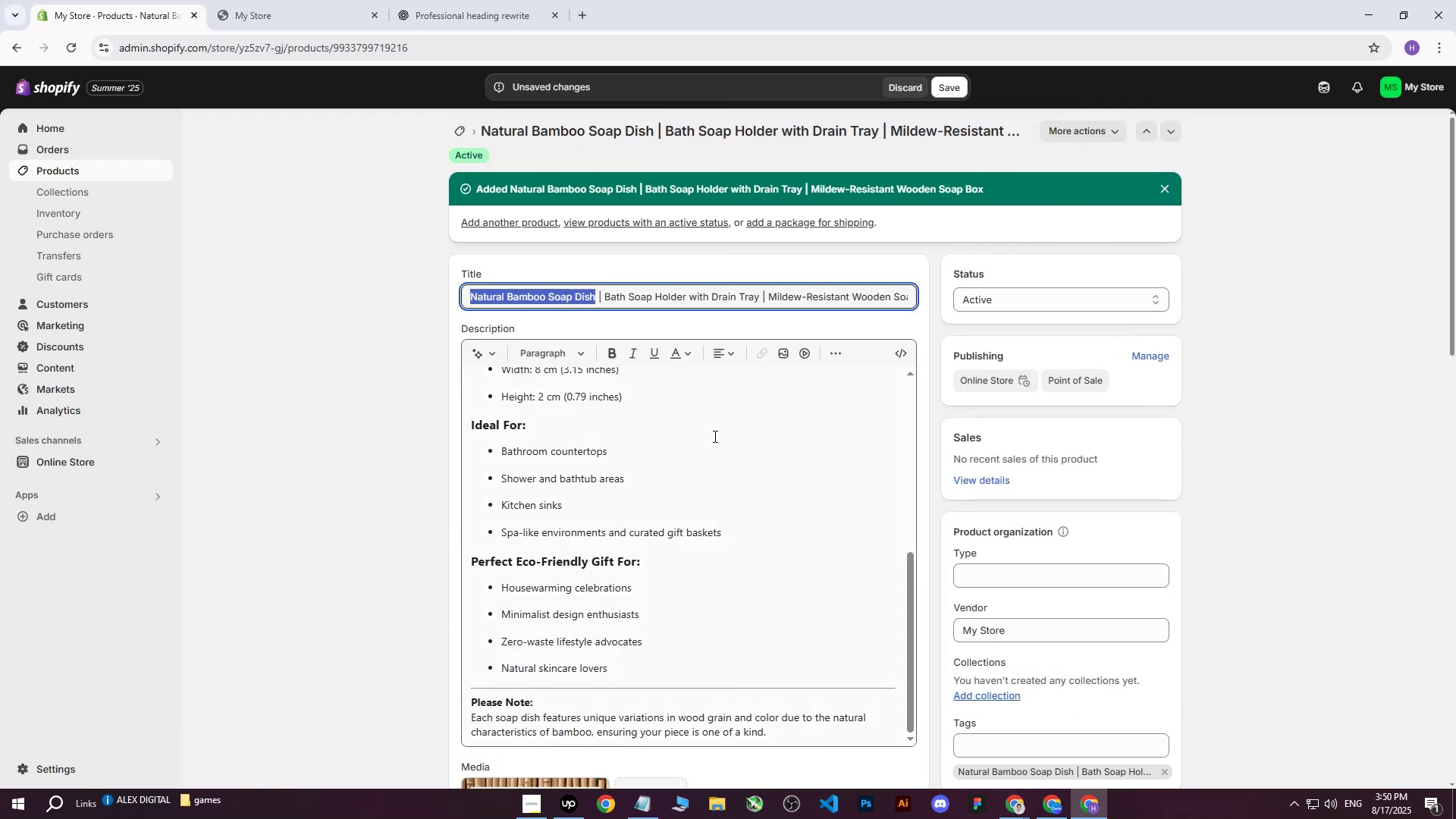 
key(Control+C)
 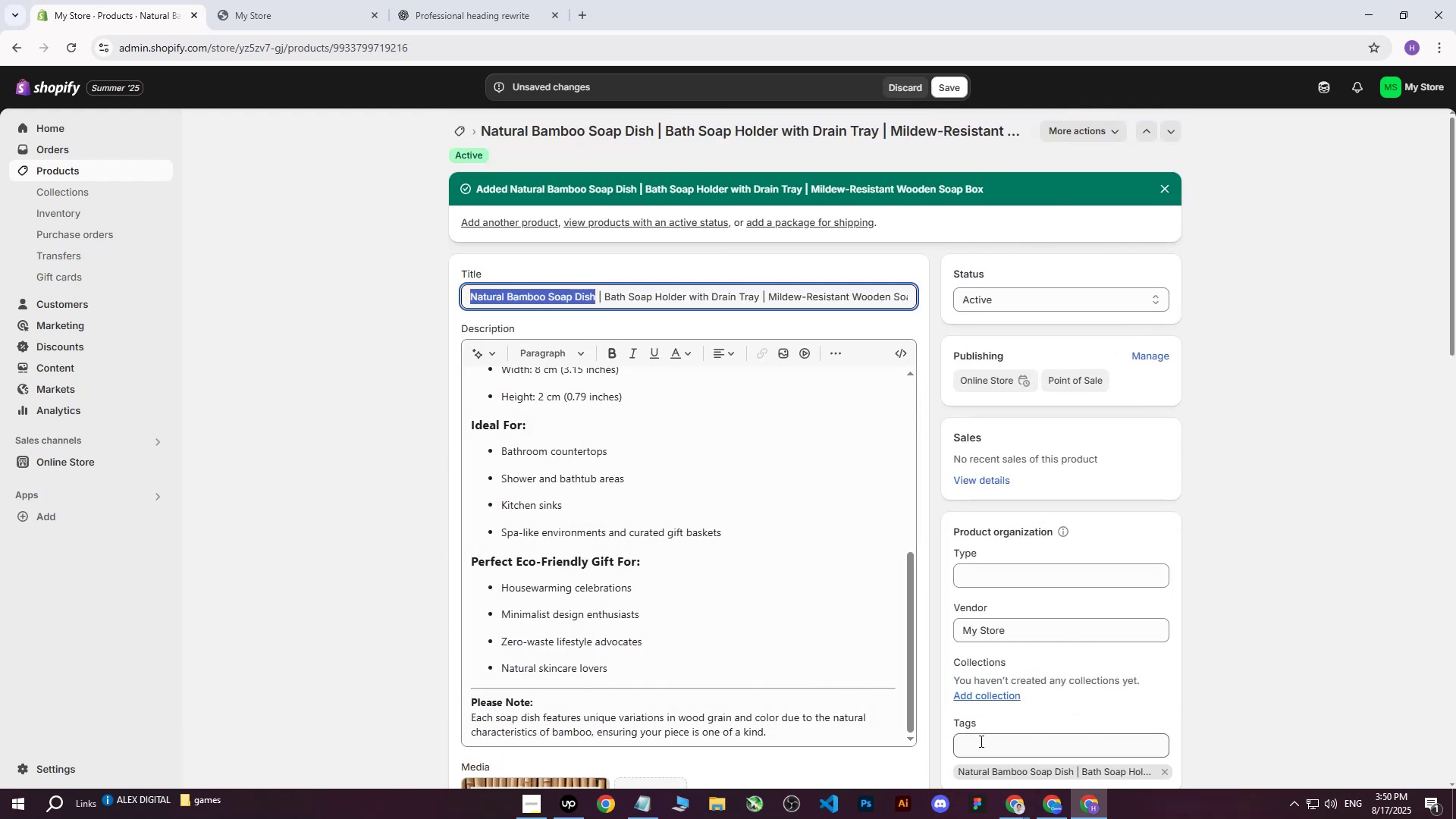 
left_click([982, 747])
 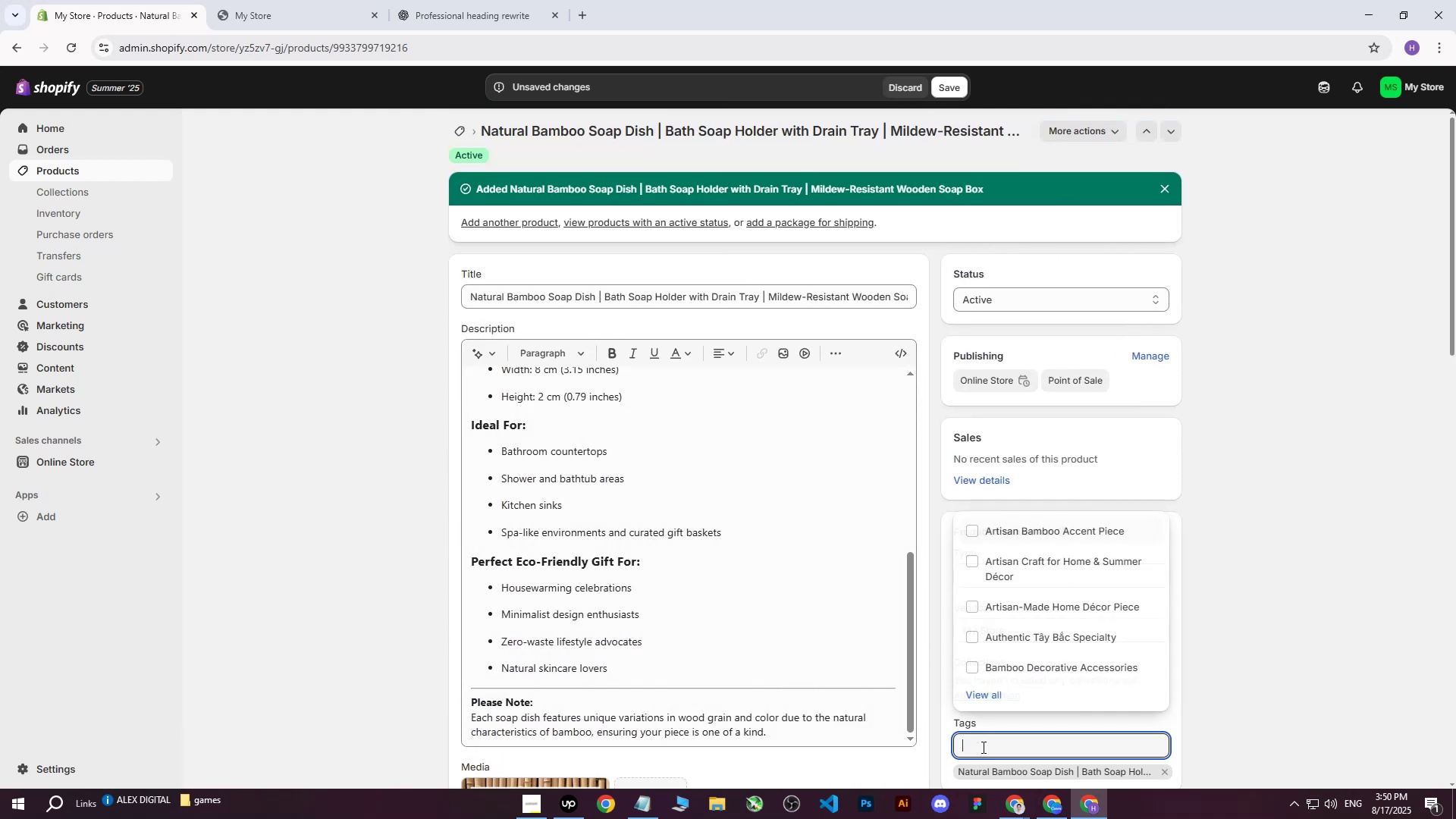 
key(Control+ControlLeft)
 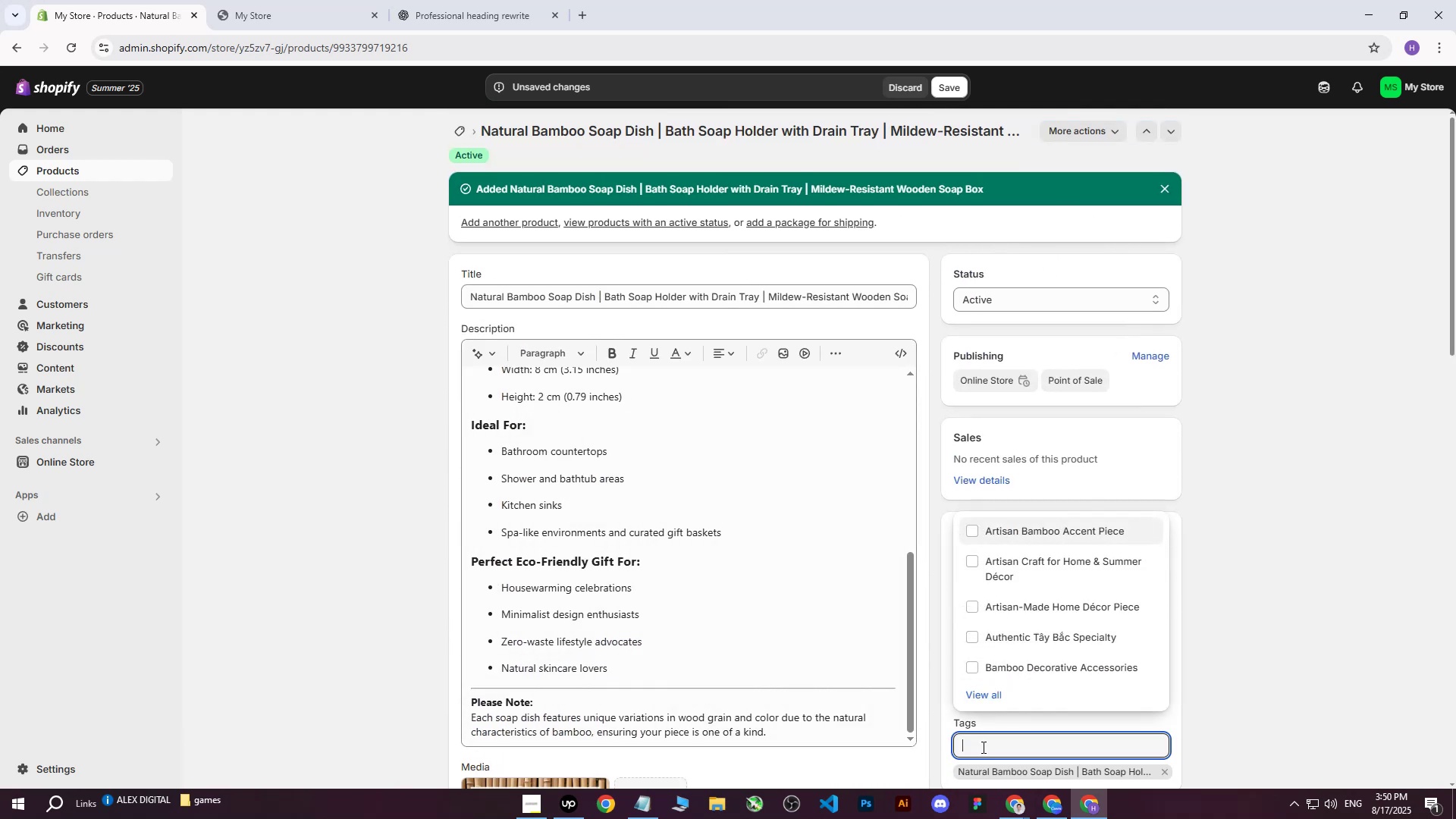 
key(Control+V)
 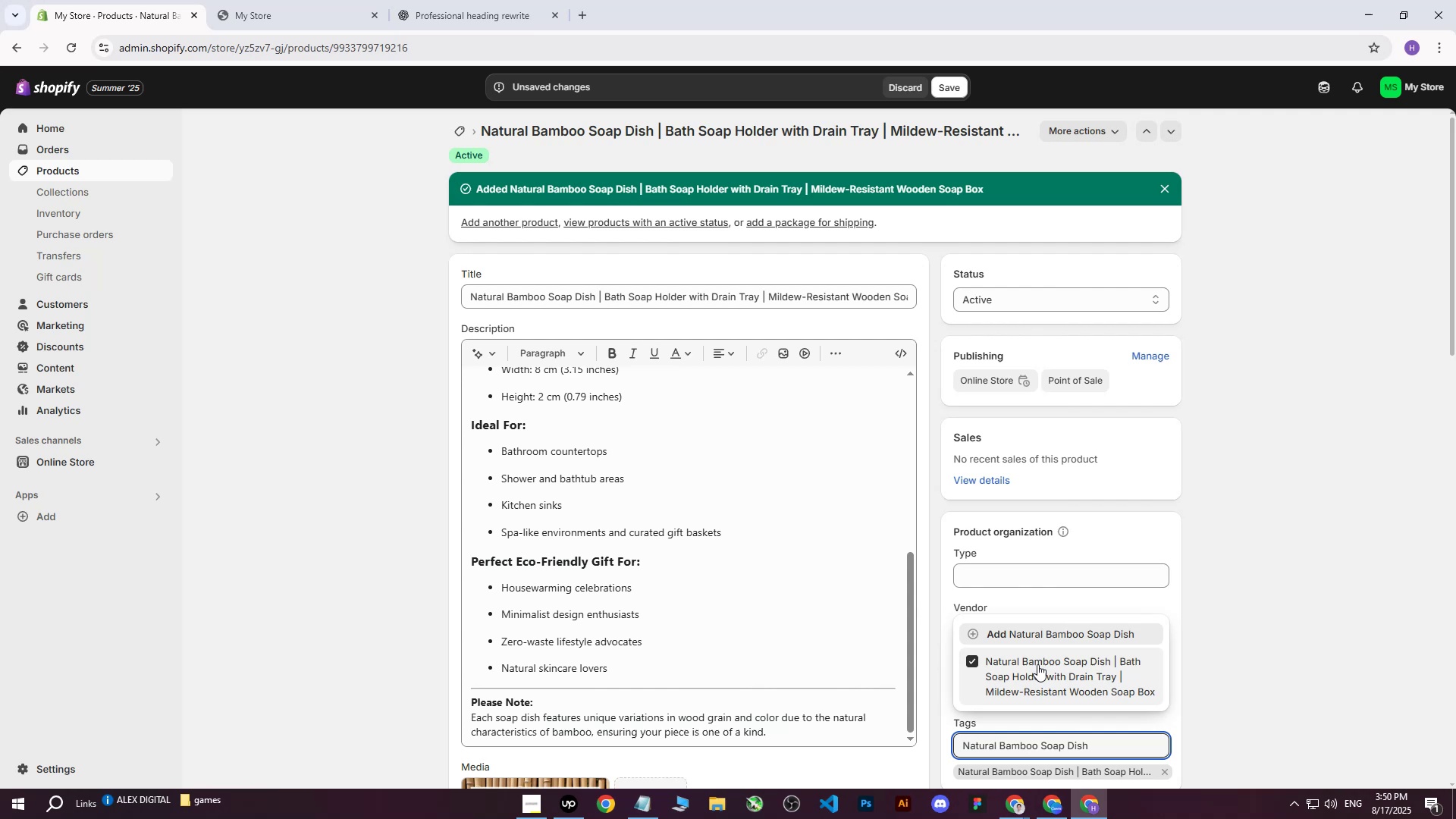 
left_click([1033, 630])
 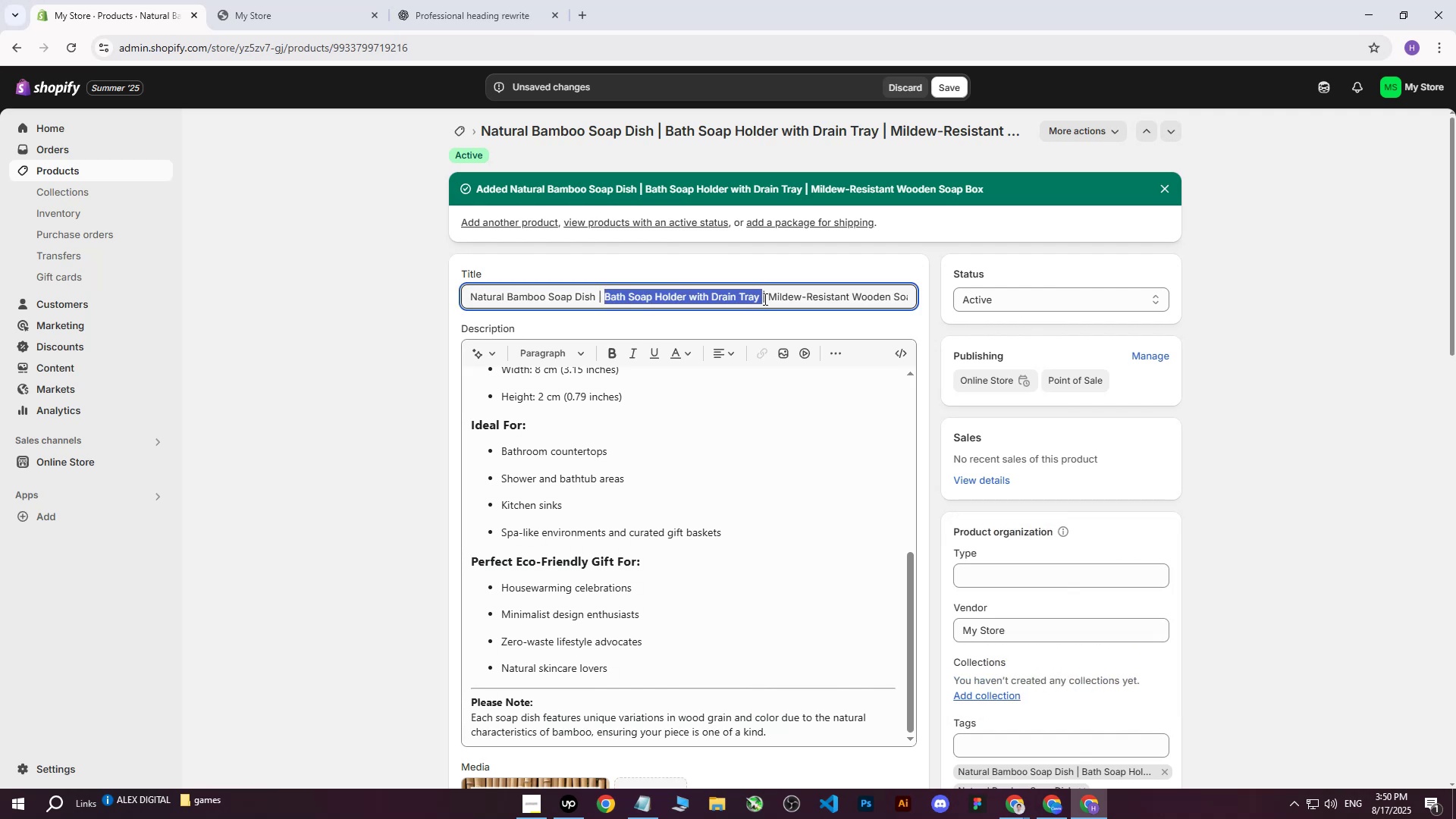 
key(Control+C)
 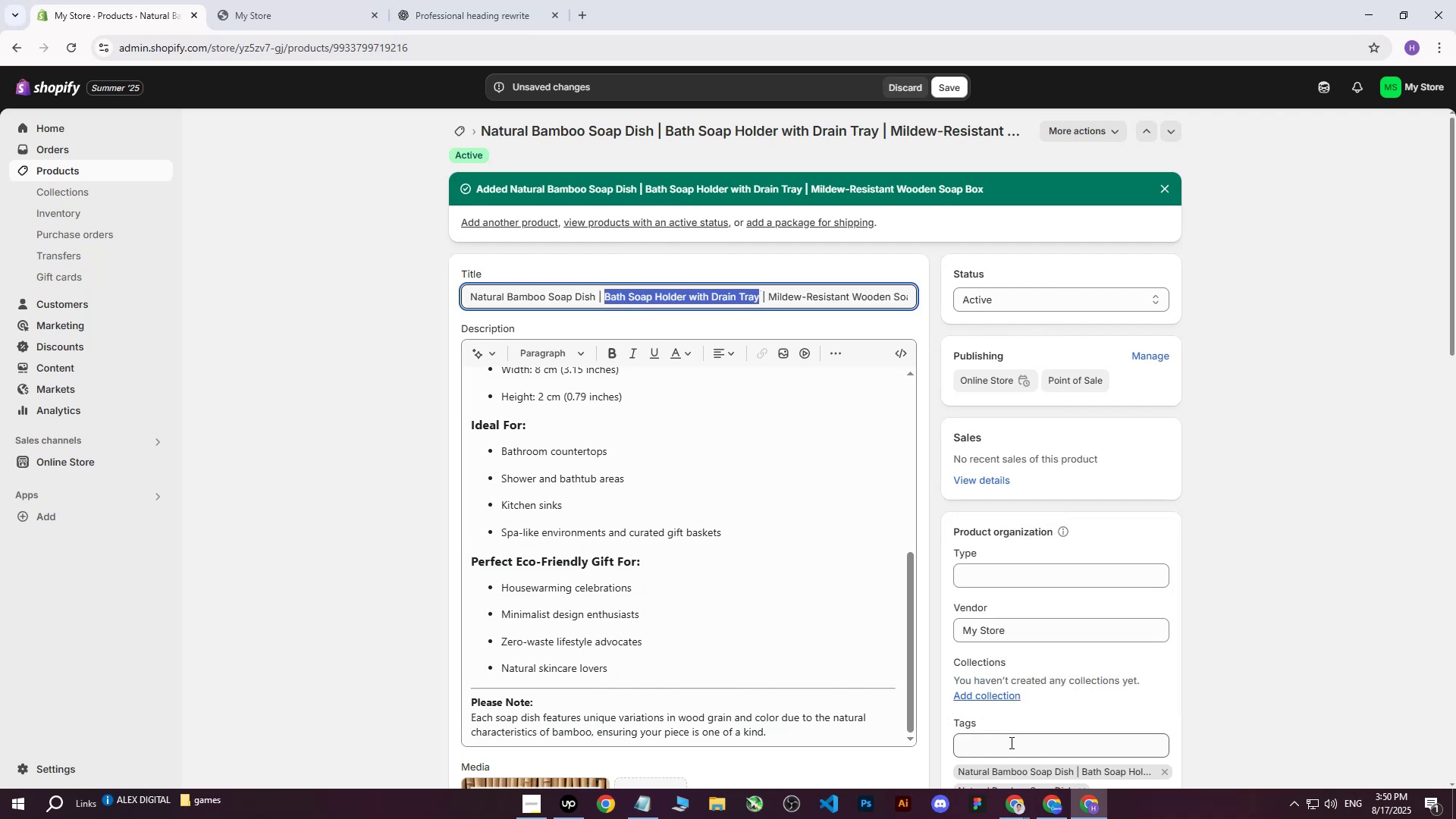 
left_click([1009, 742])
 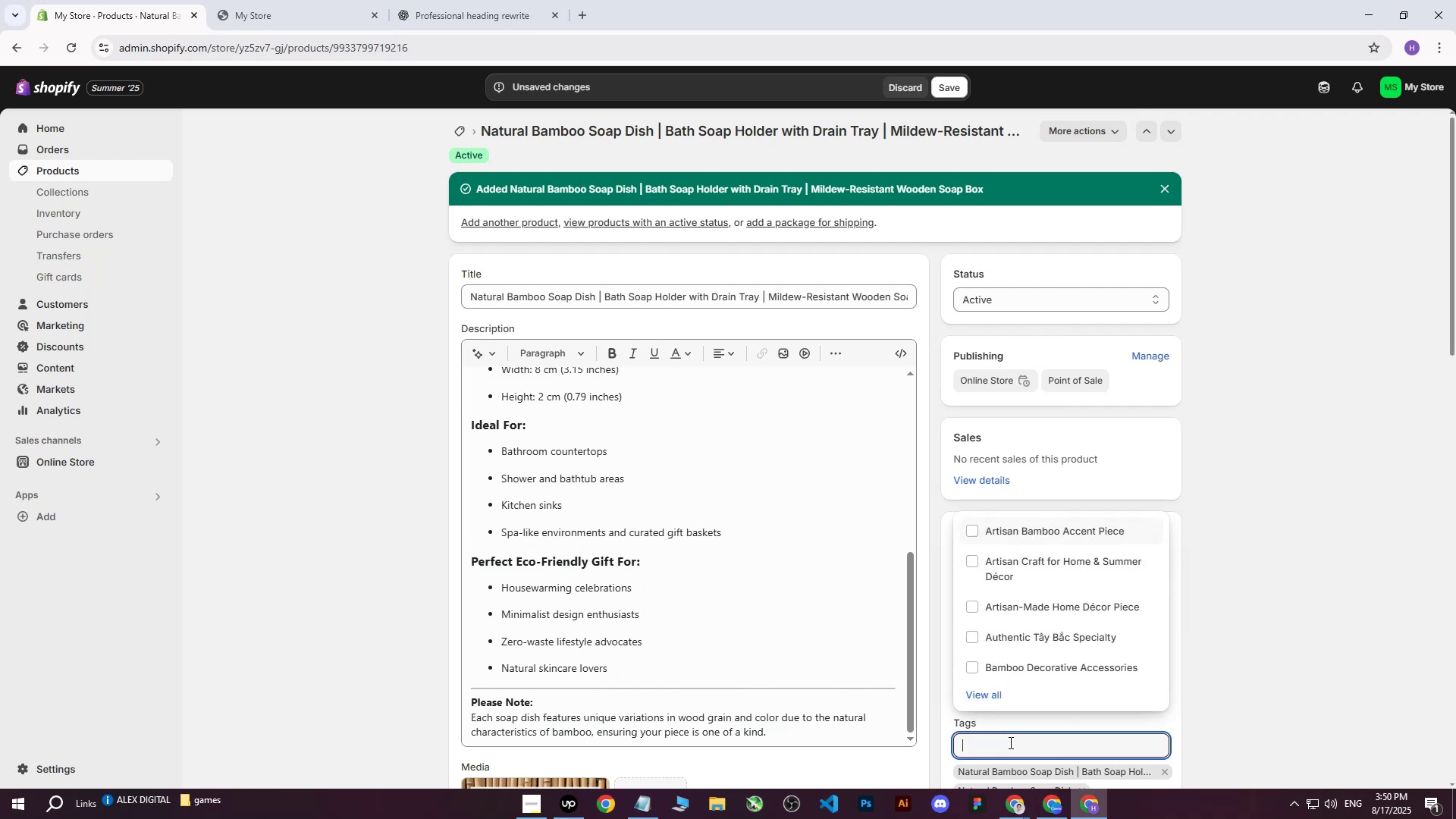 
key(Control+ControlLeft)
 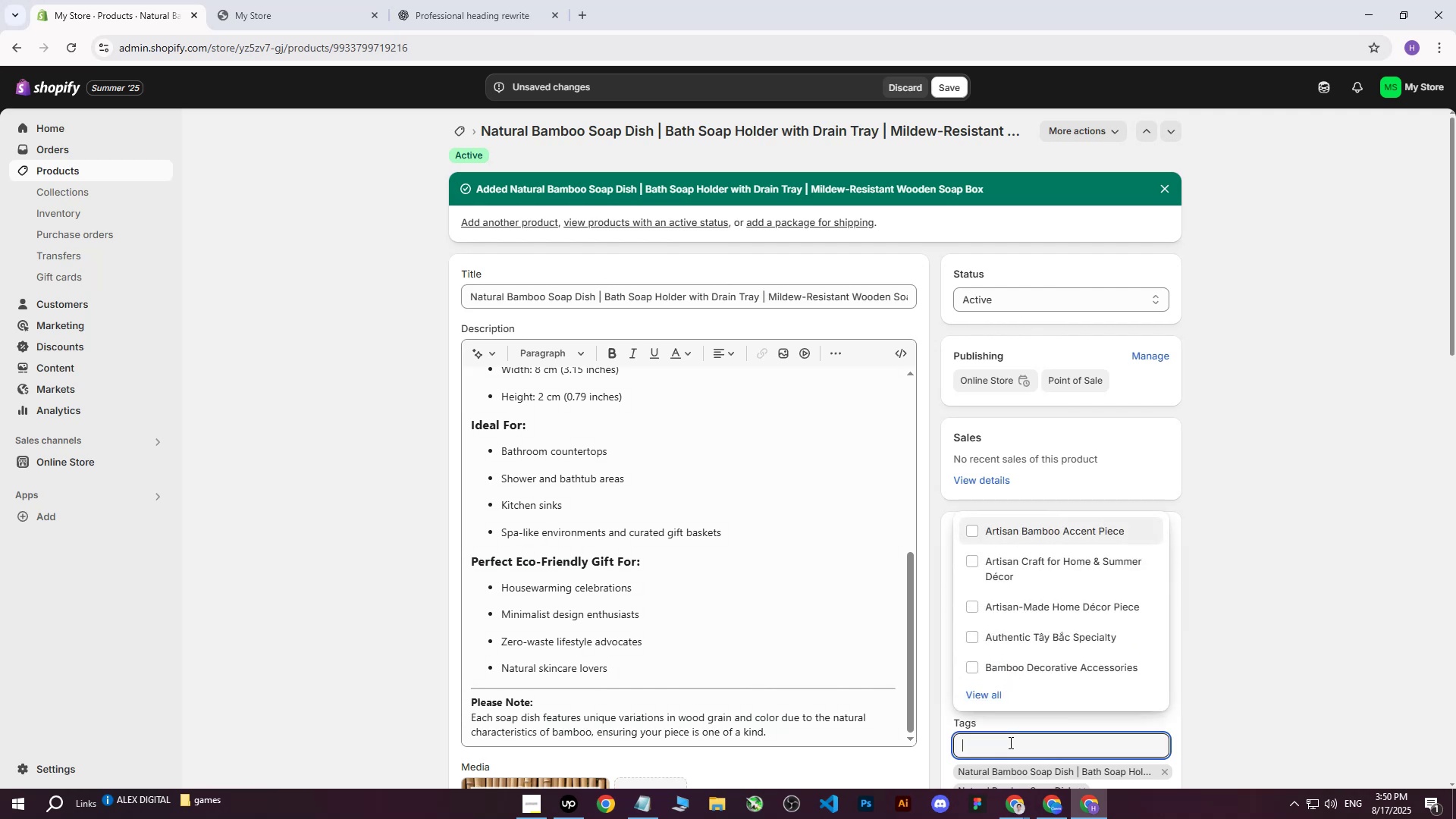 
key(Control+V)
 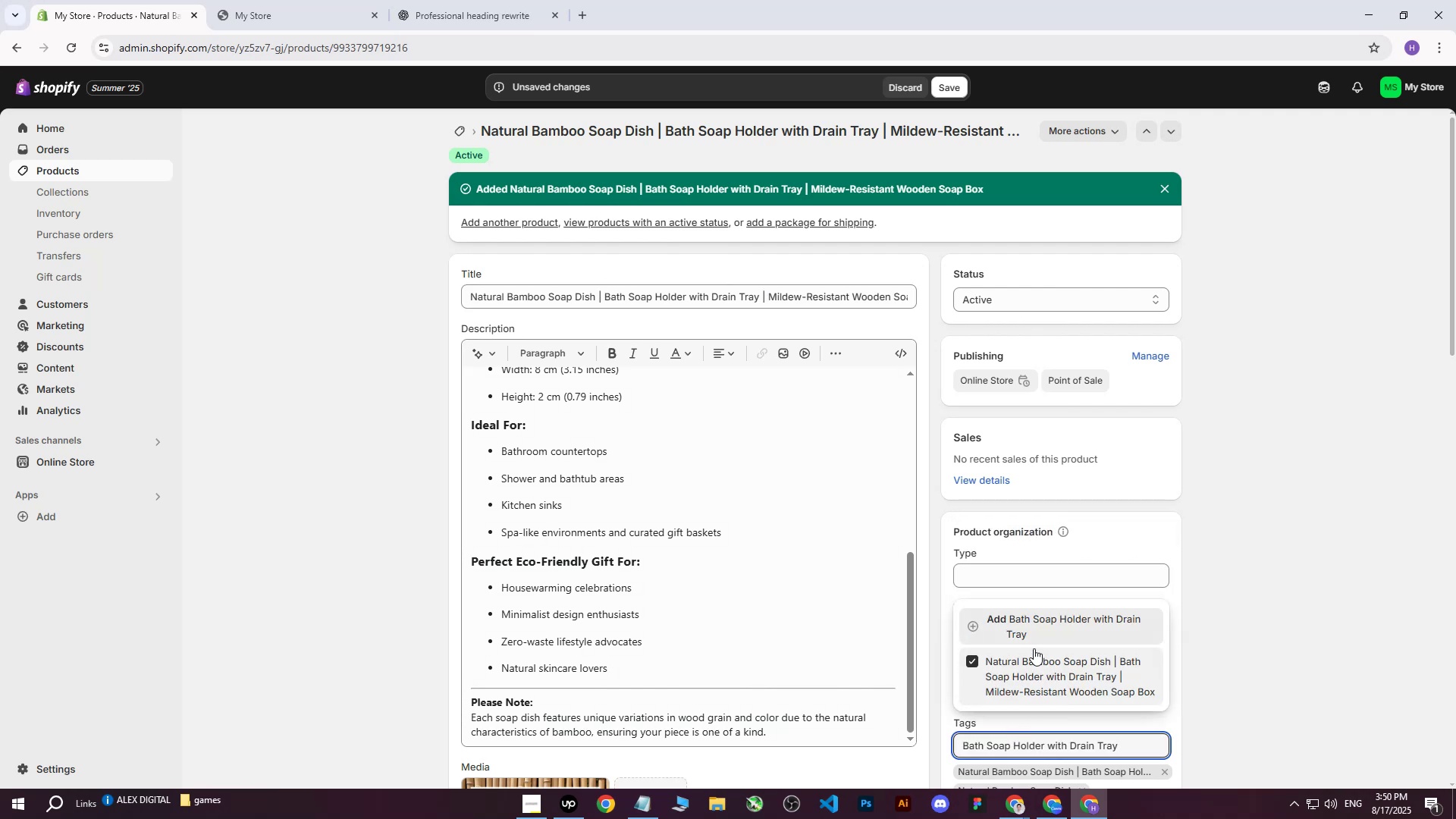 
left_click([1028, 617])
 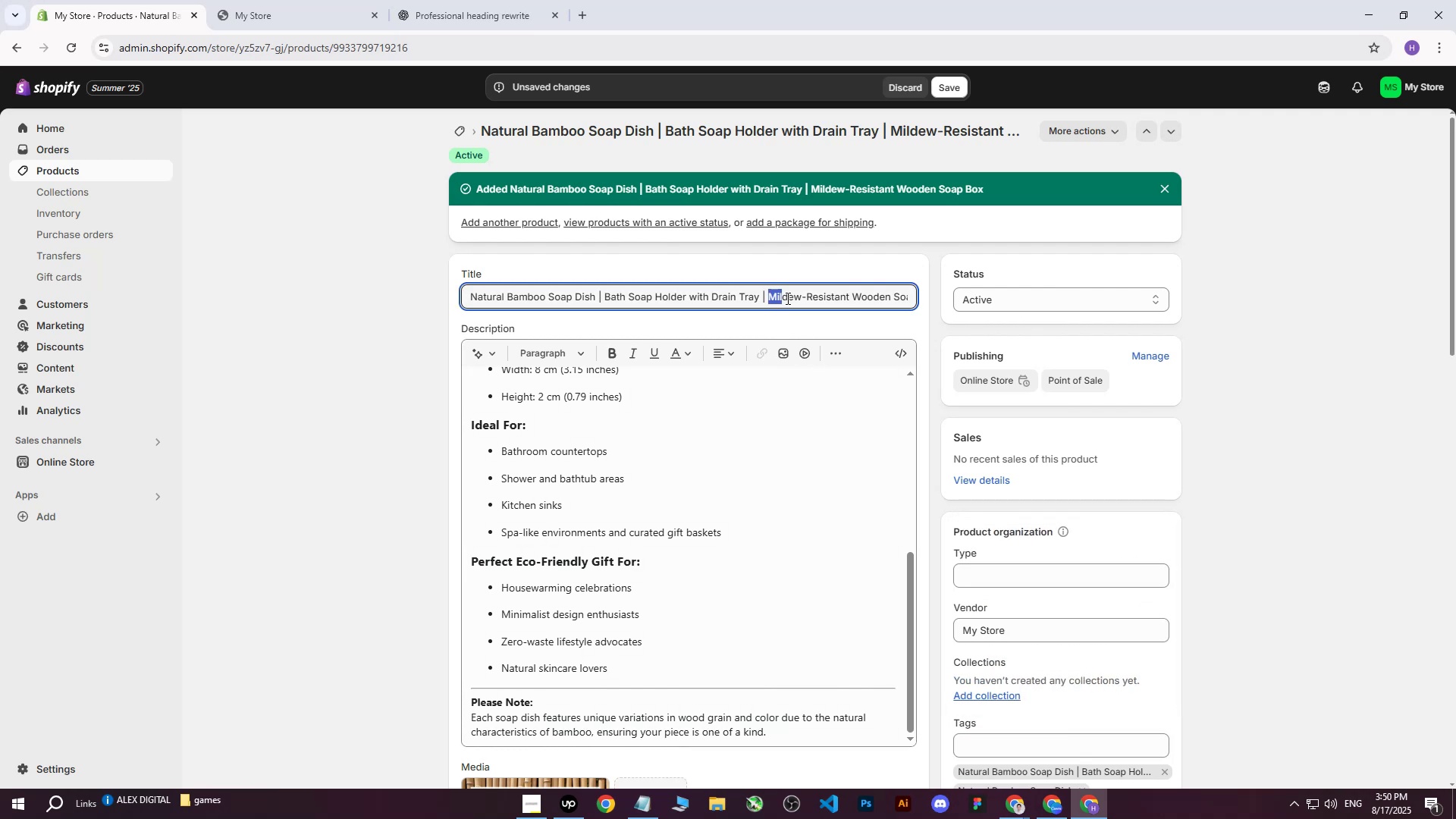 
key(Control+ControlLeft)
 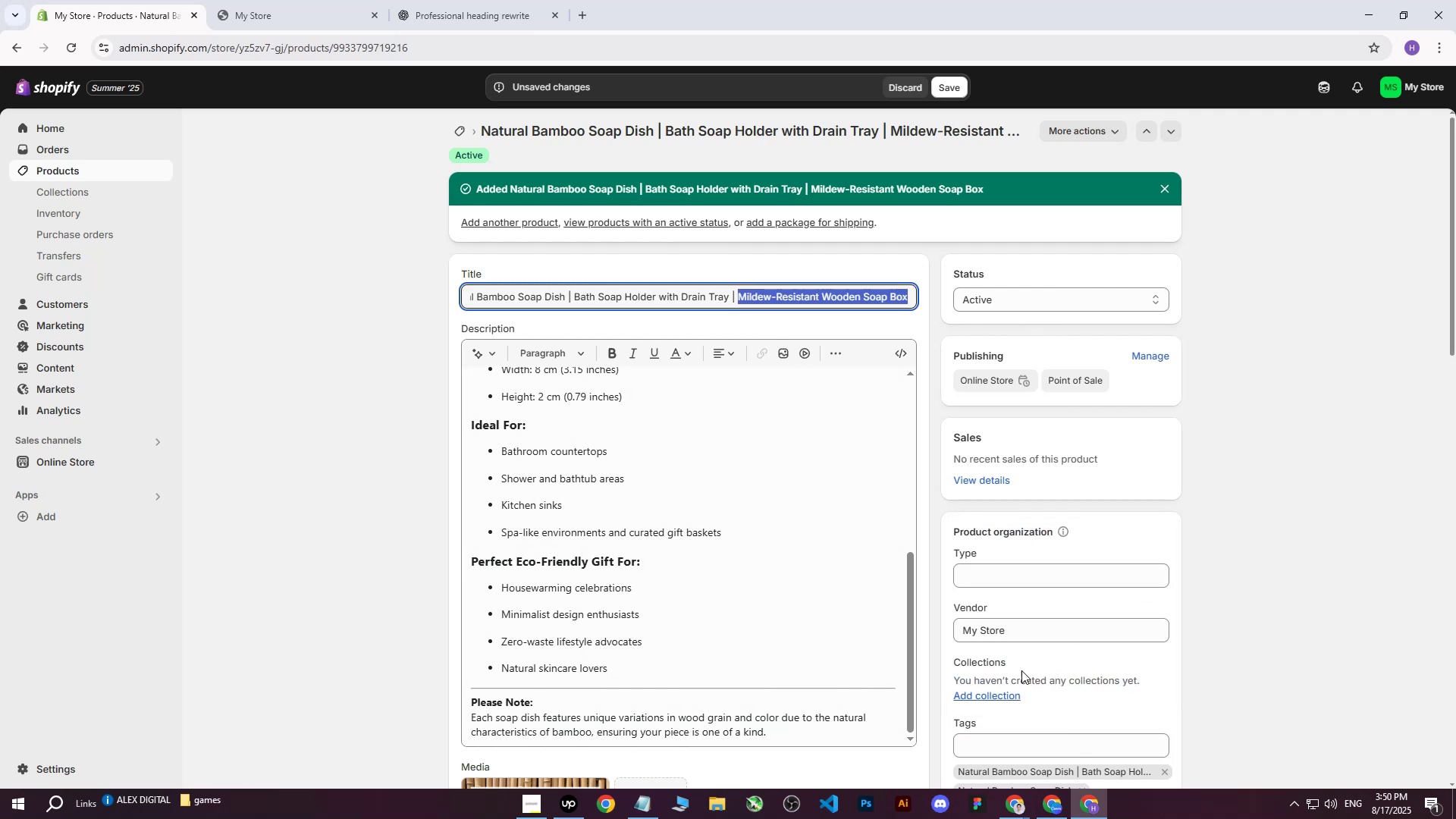 
key(Control+C)
 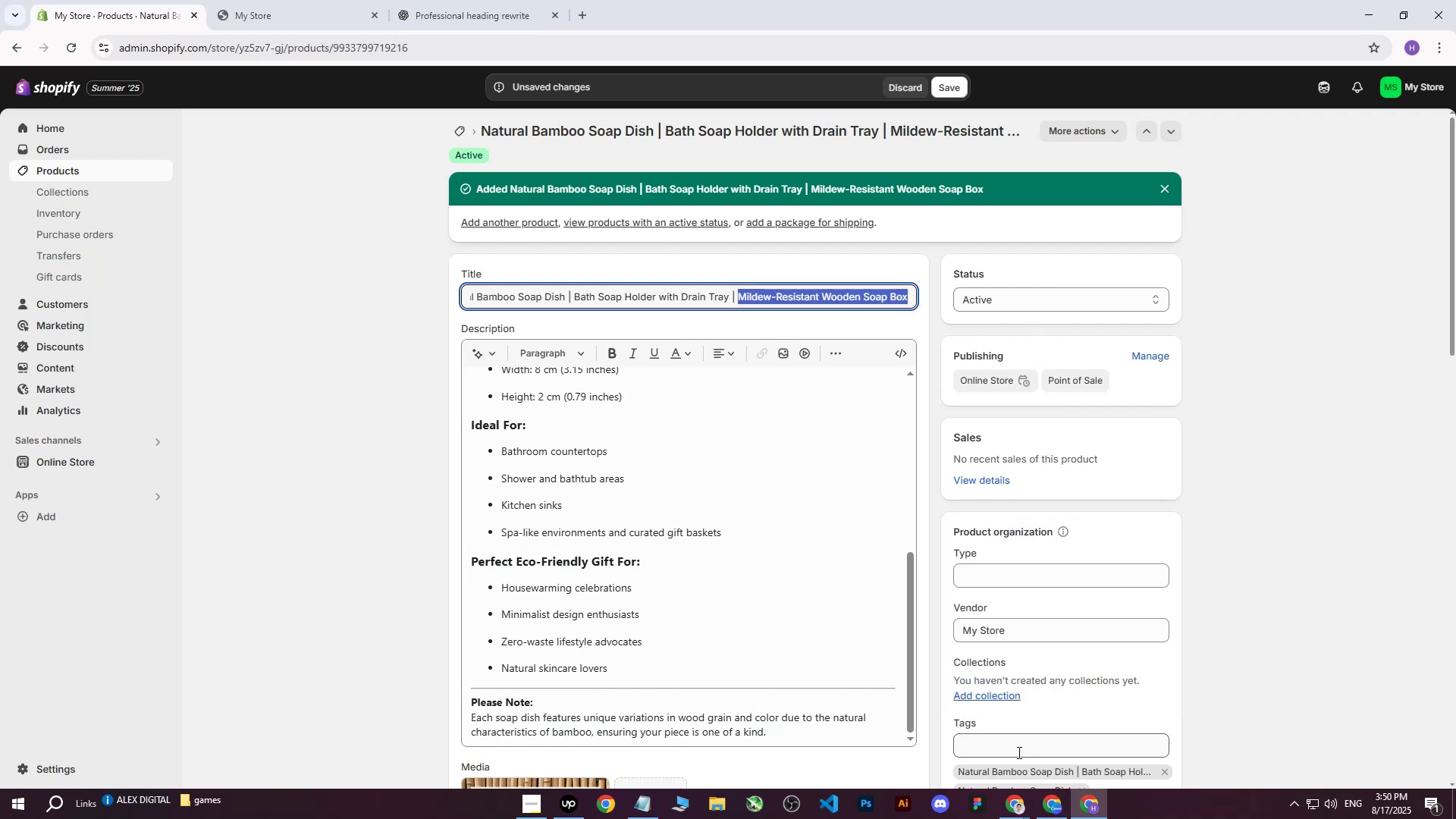 
left_click([1018, 752])
 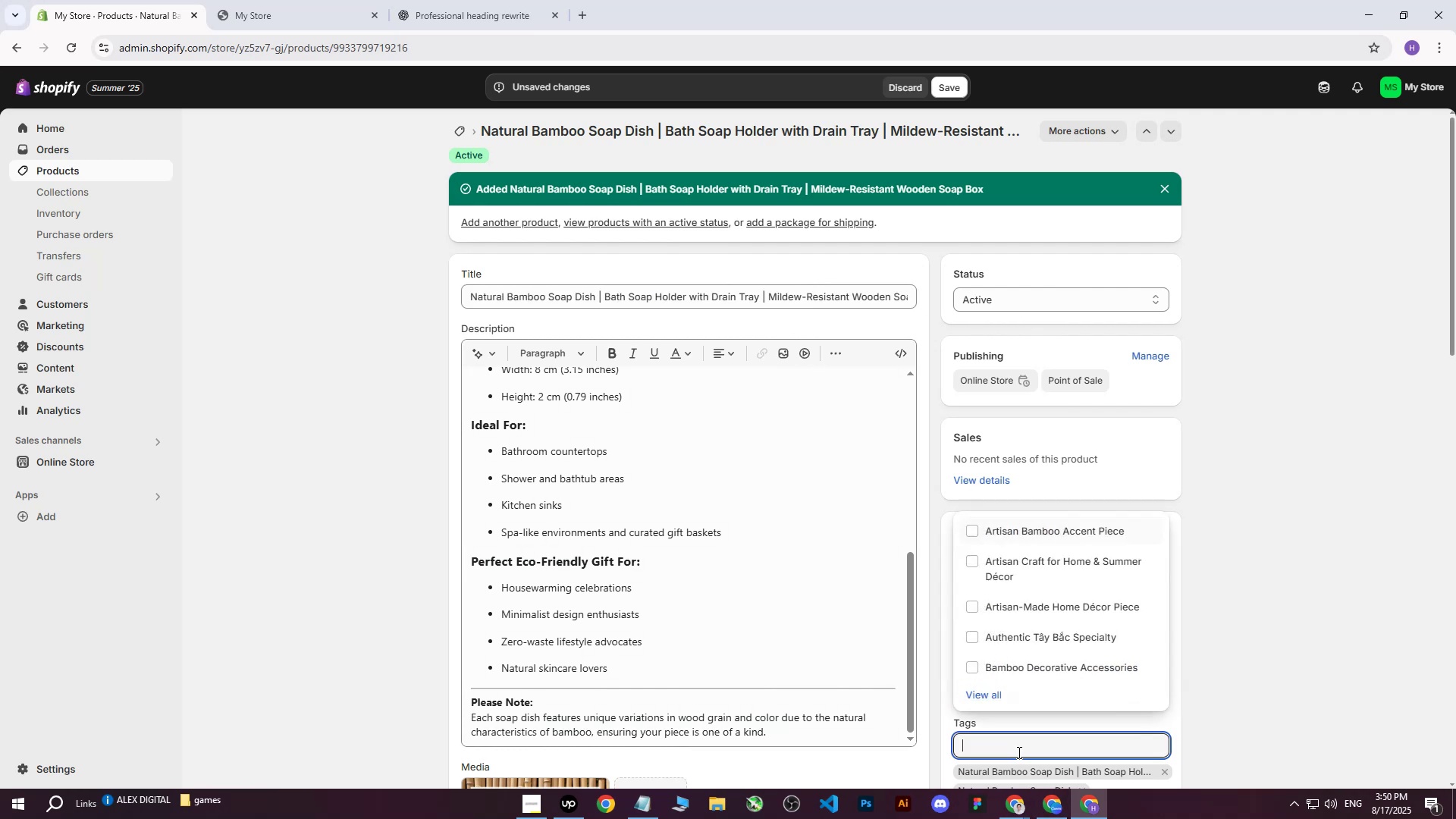 
key(Control+ControlLeft)
 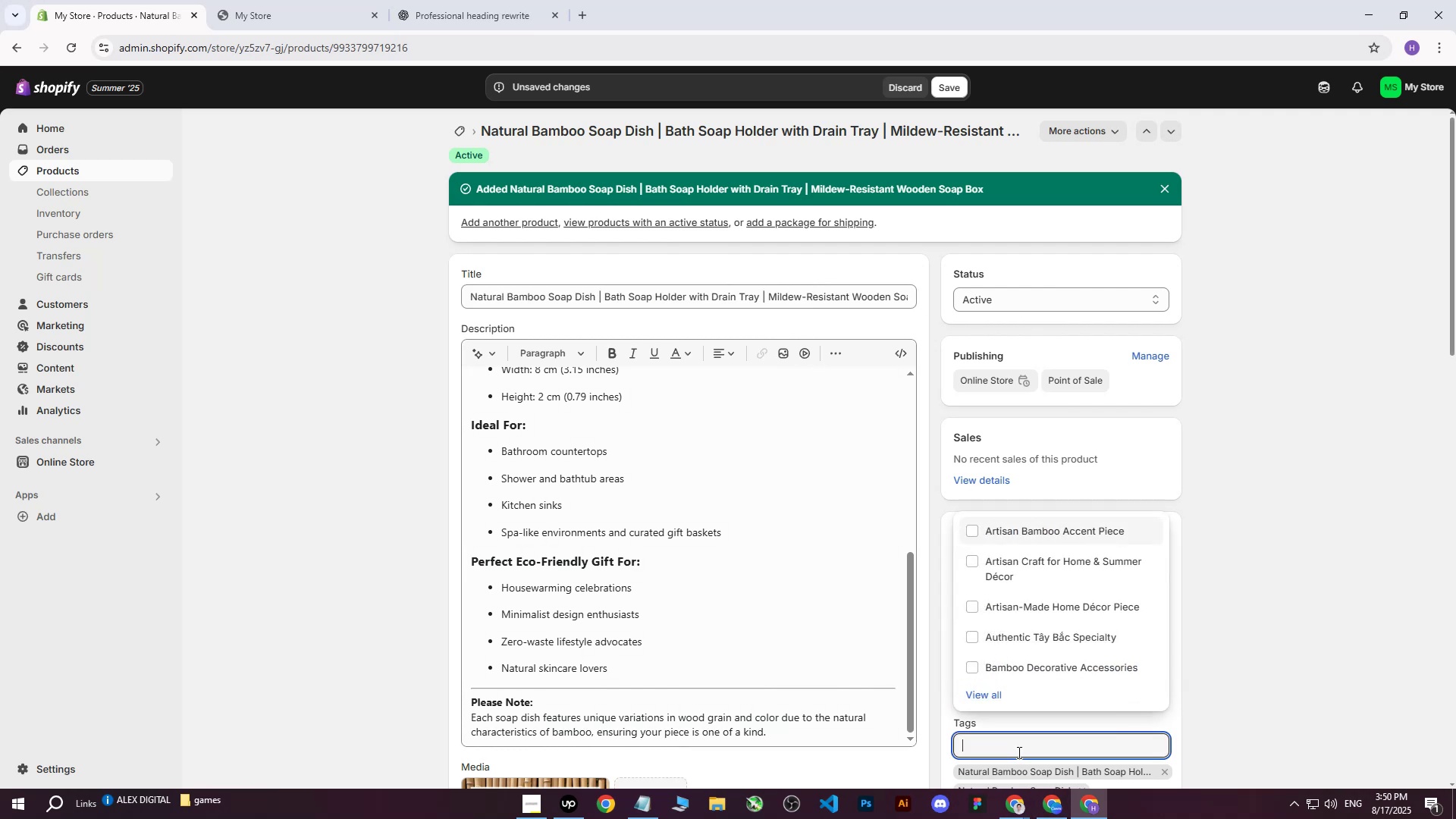 
key(Control+V)
 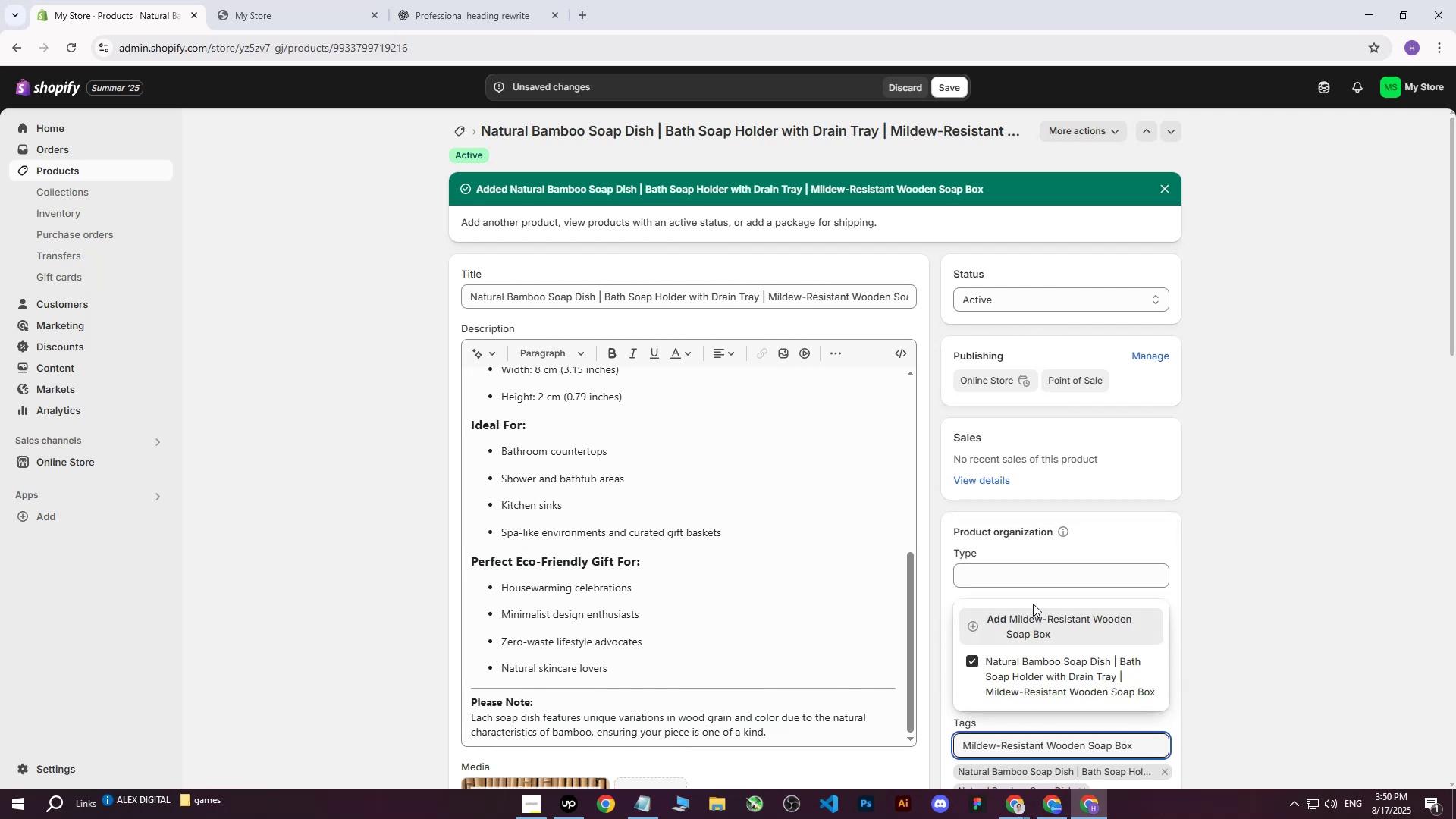 
left_click([1021, 619])
 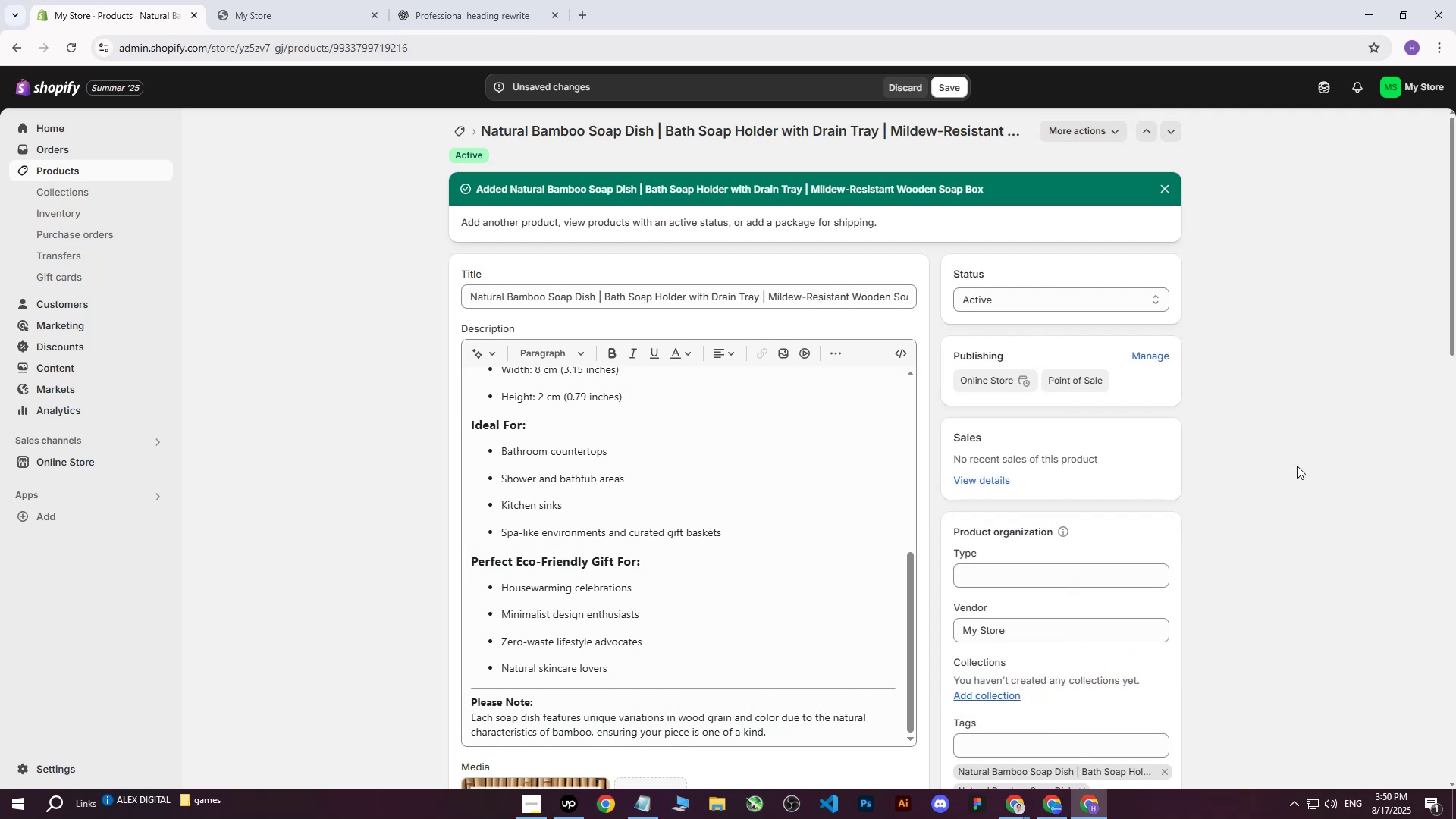 
scroll: coordinate [1111, 461], scroll_direction: up, amount: 7.0
 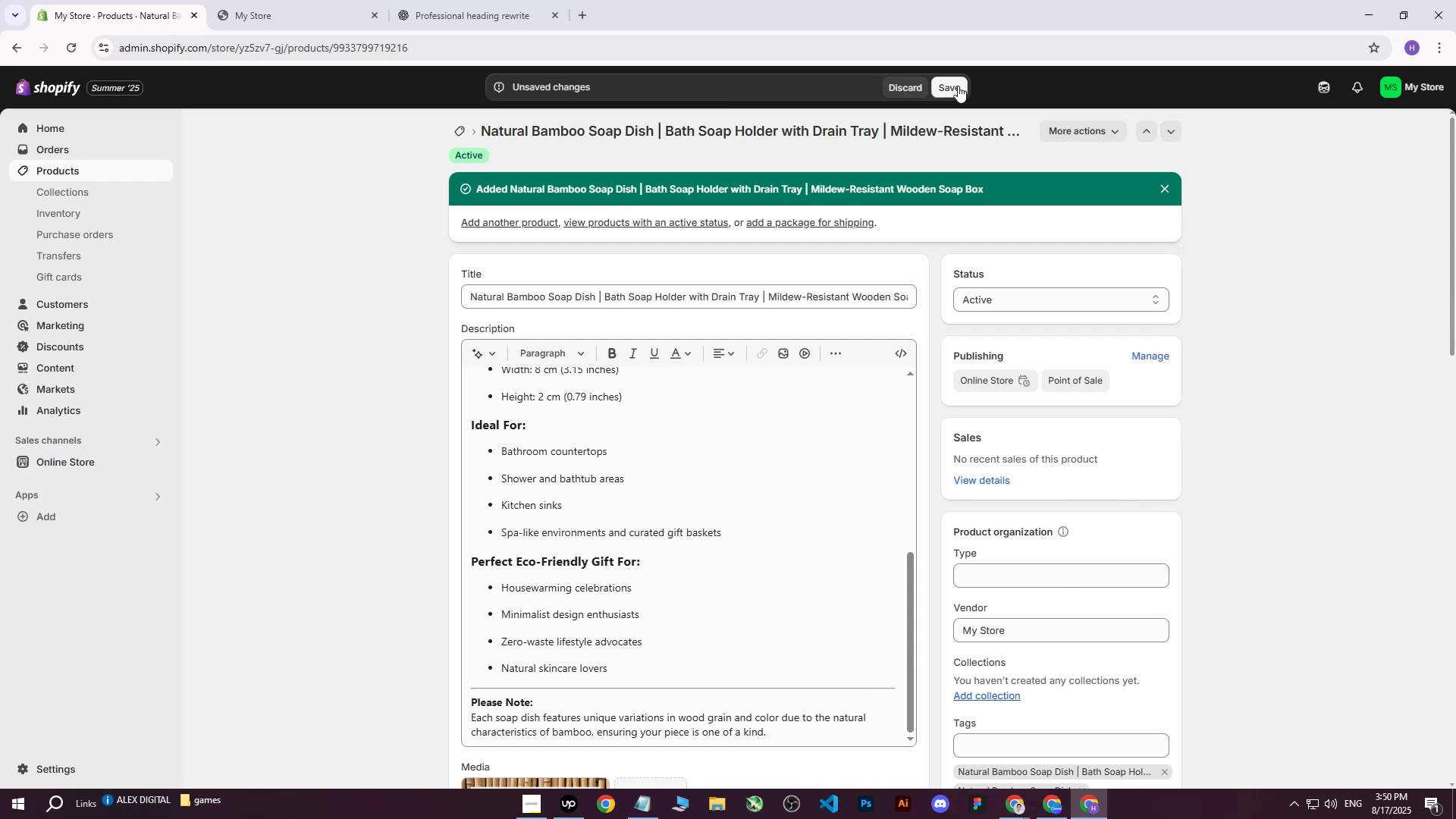 
left_click([957, 85])
 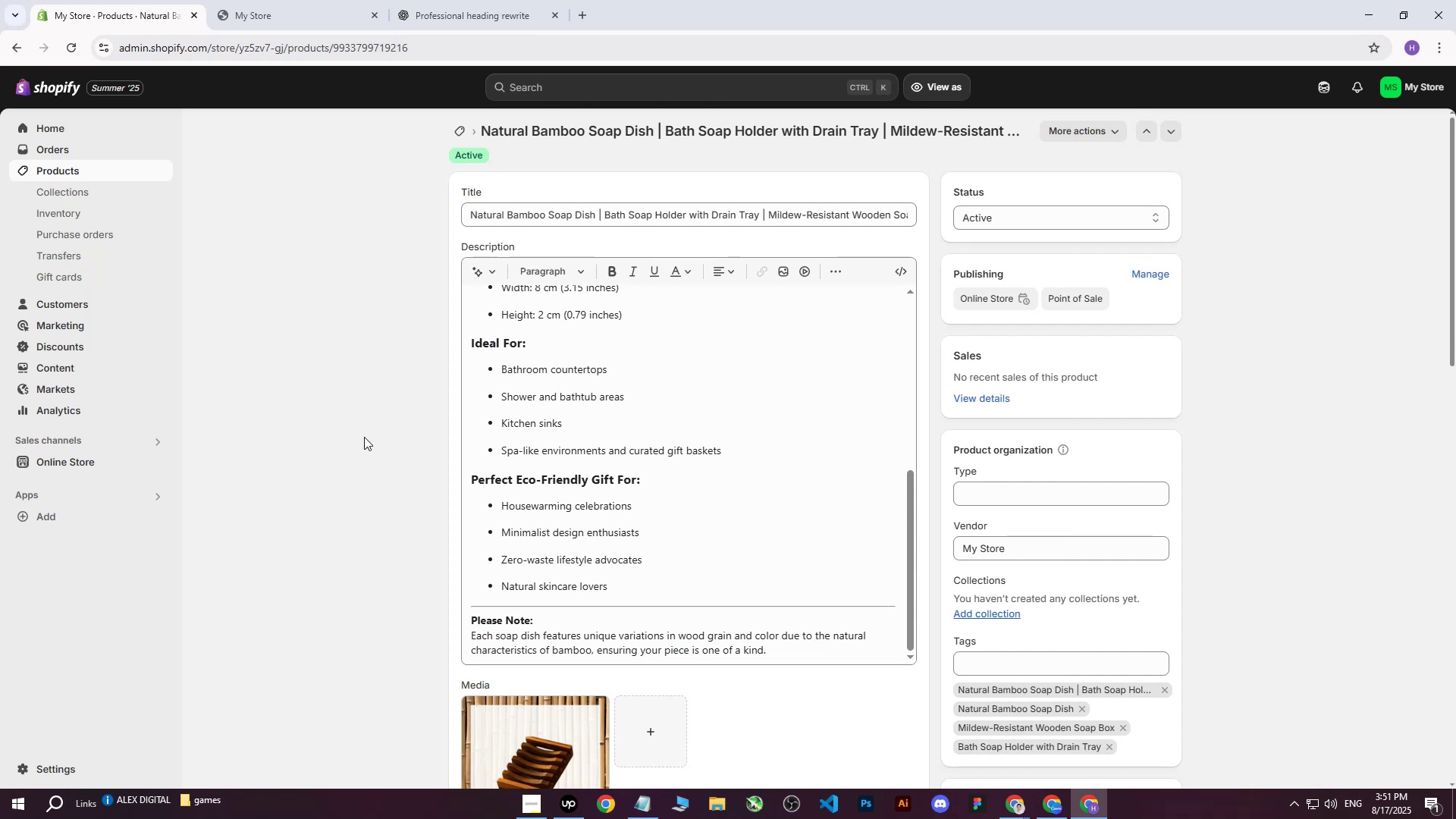 
wait(15.96)
 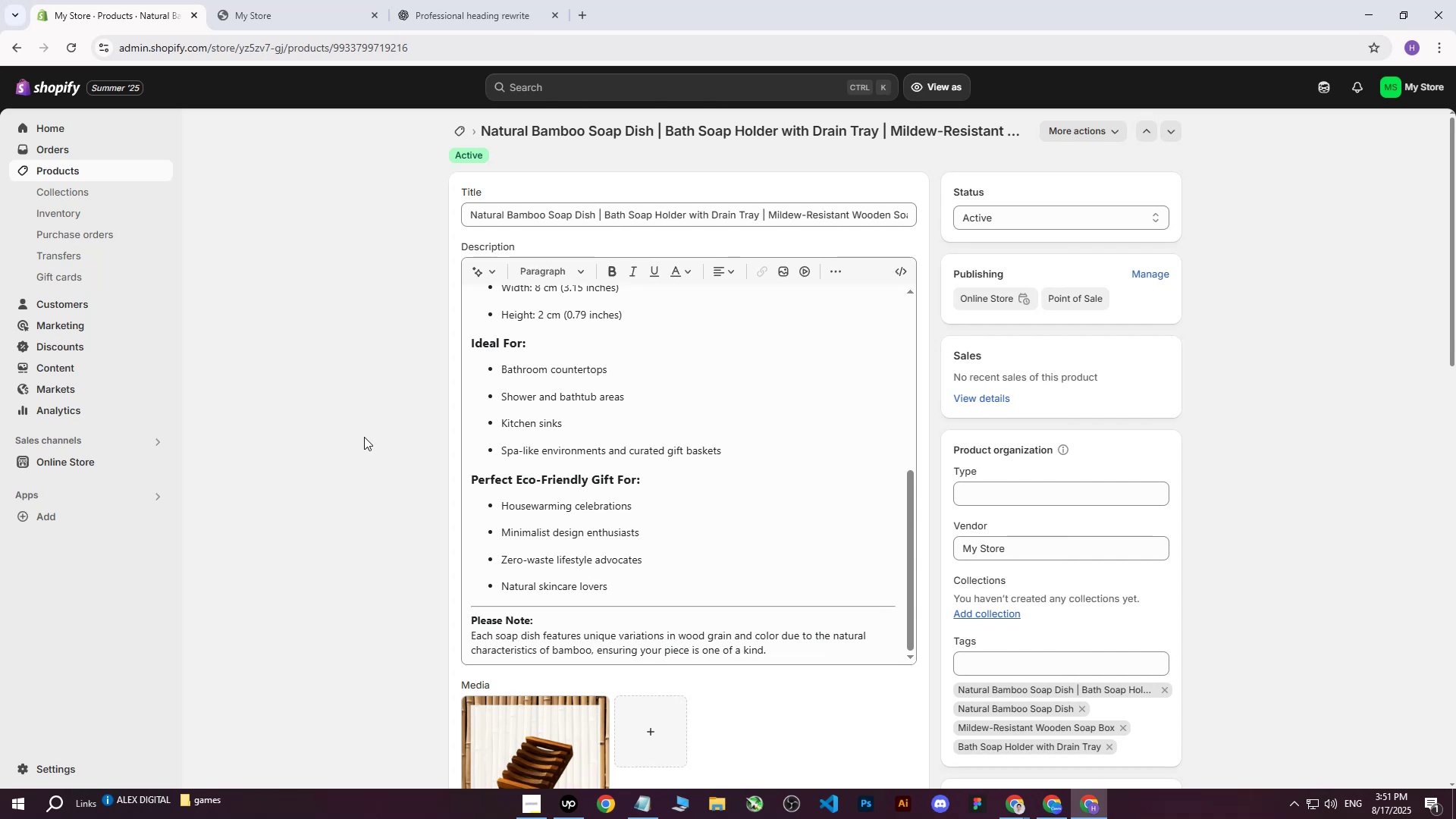 
scroll: coordinate [289, 367], scroll_direction: up, amount: 7.0
 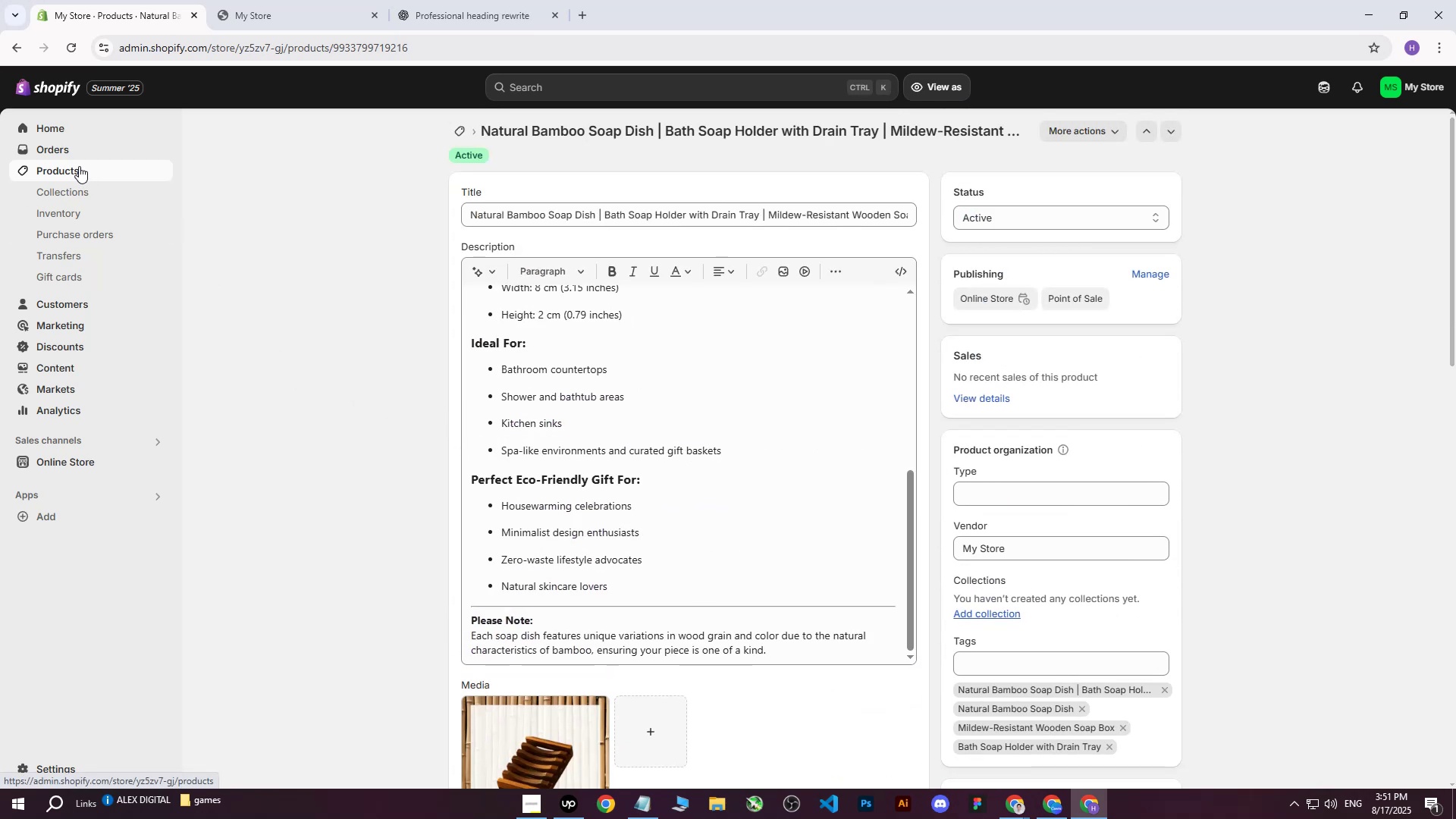 
left_click([79, 166])
 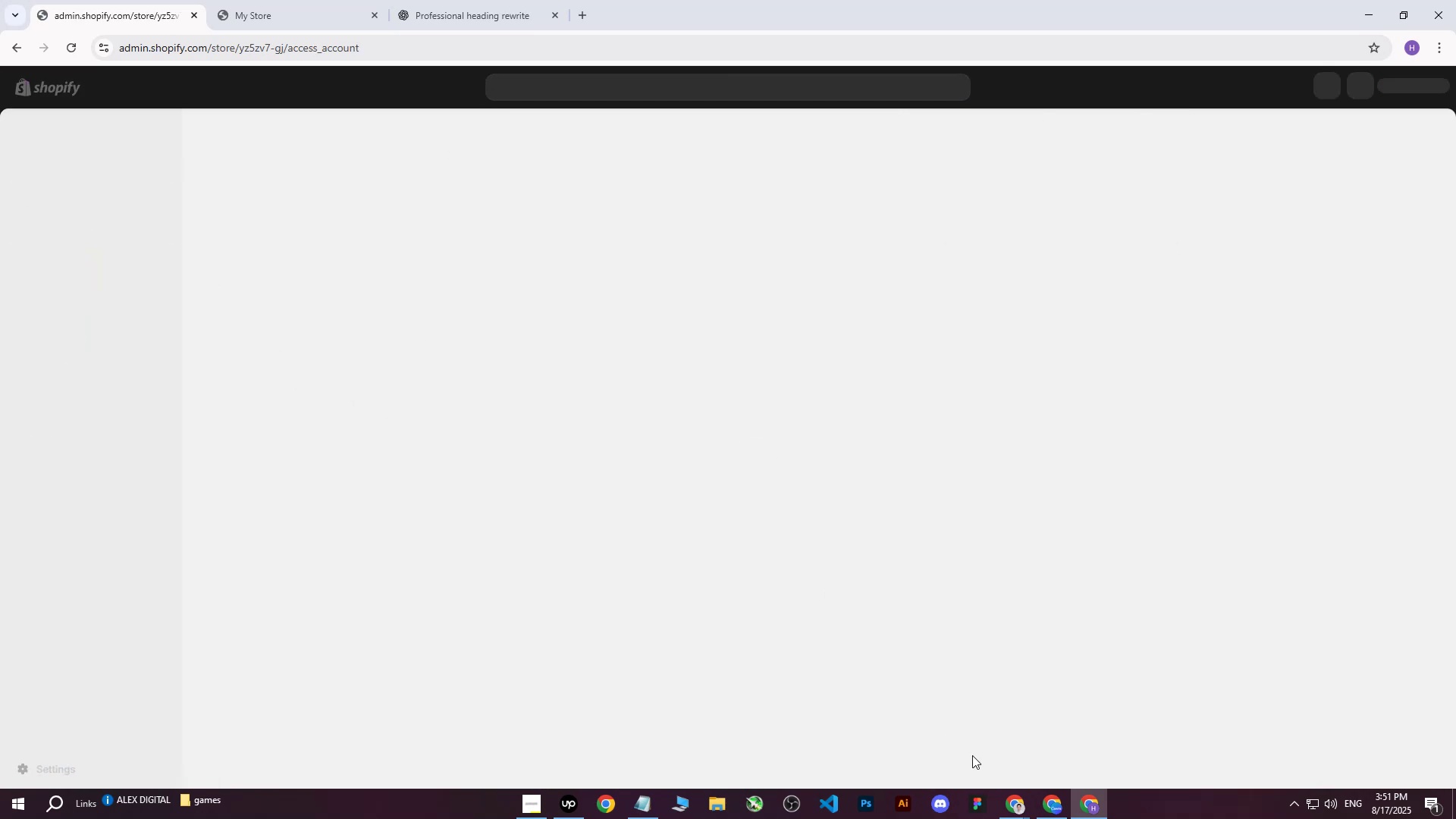 
left_click([1015, 806])
 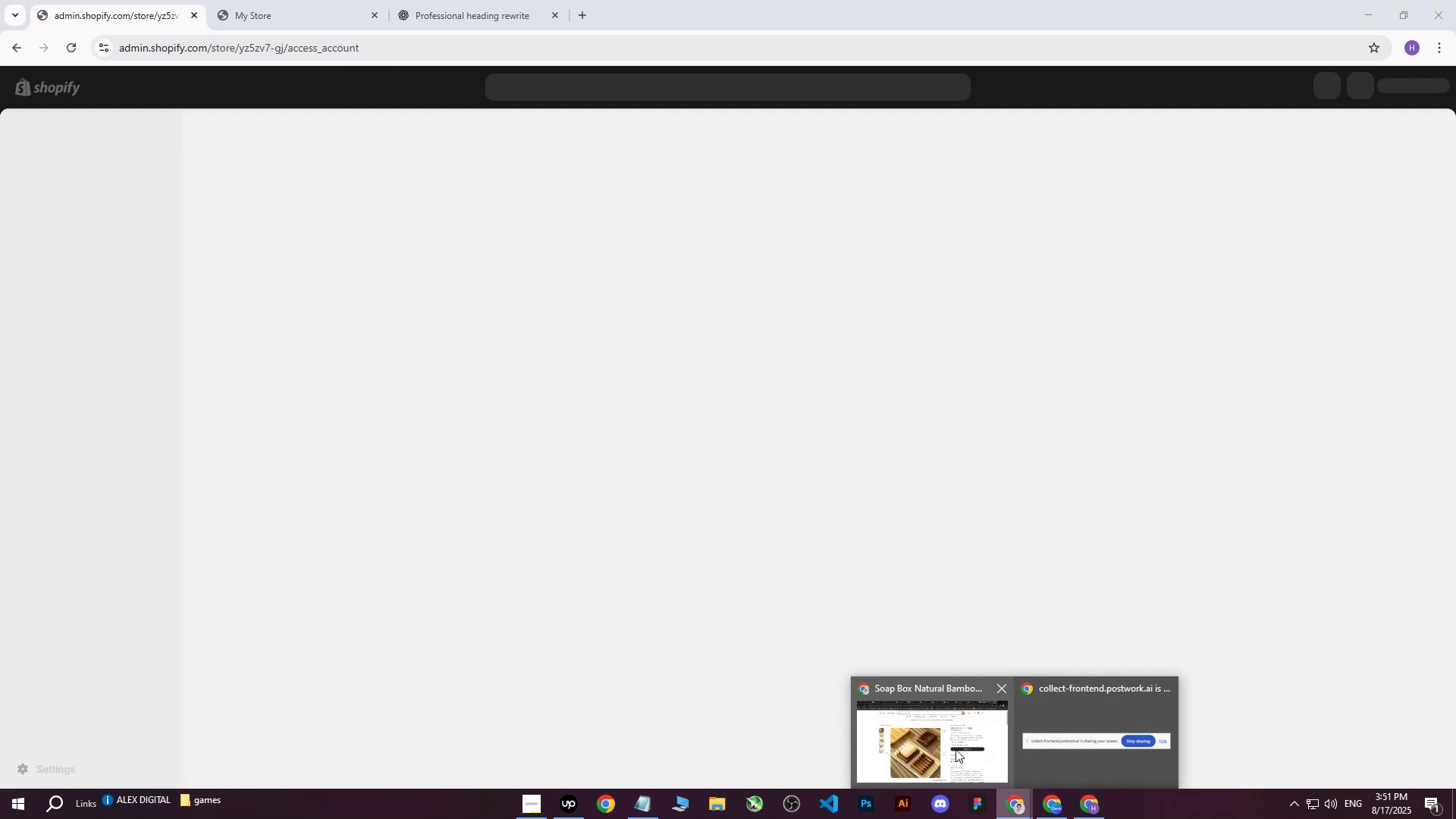 
double_click([956, 749])
 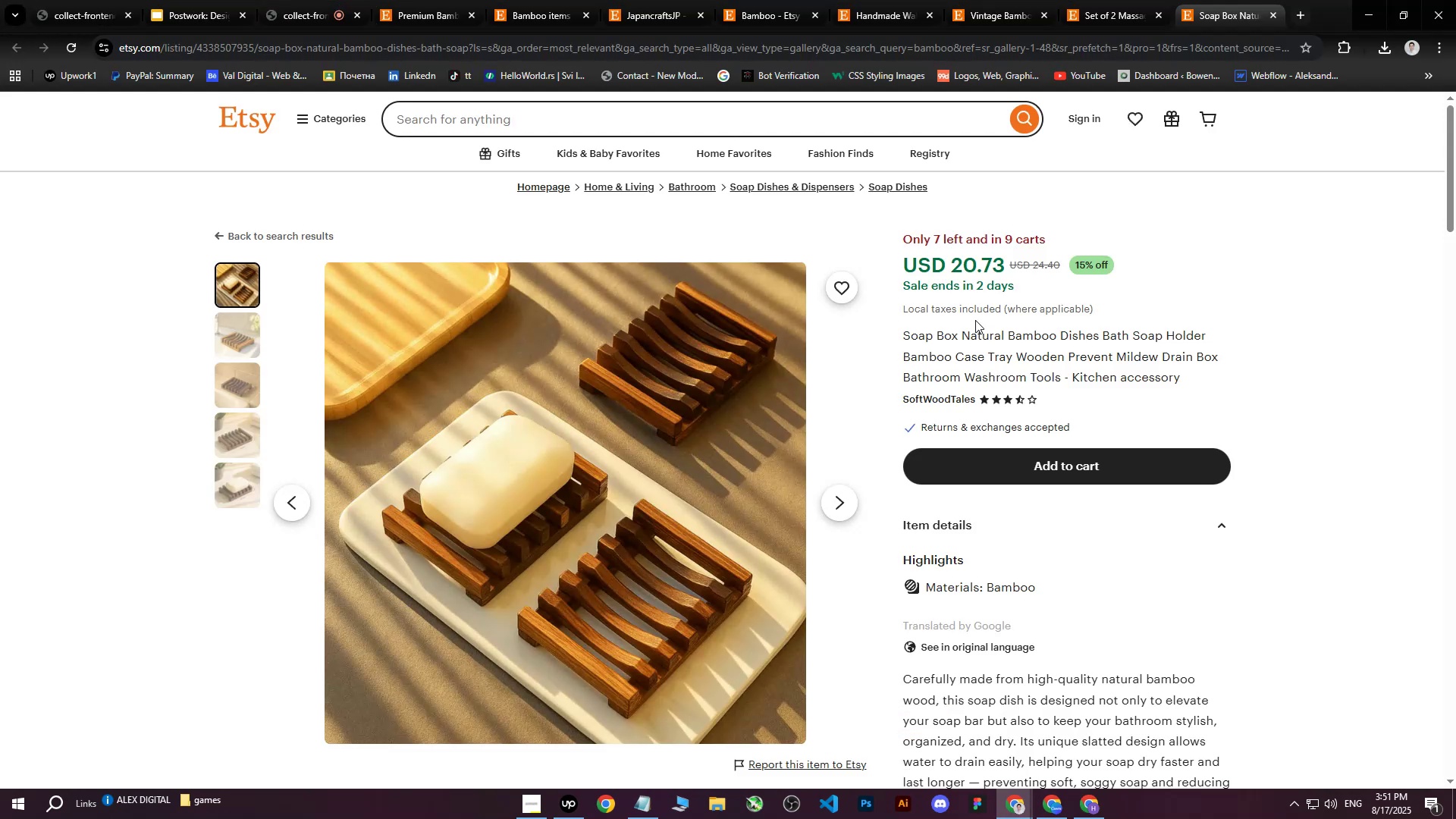 
scroll: coordinate [975, 320], scroll_direction: down, amount: 4.0
 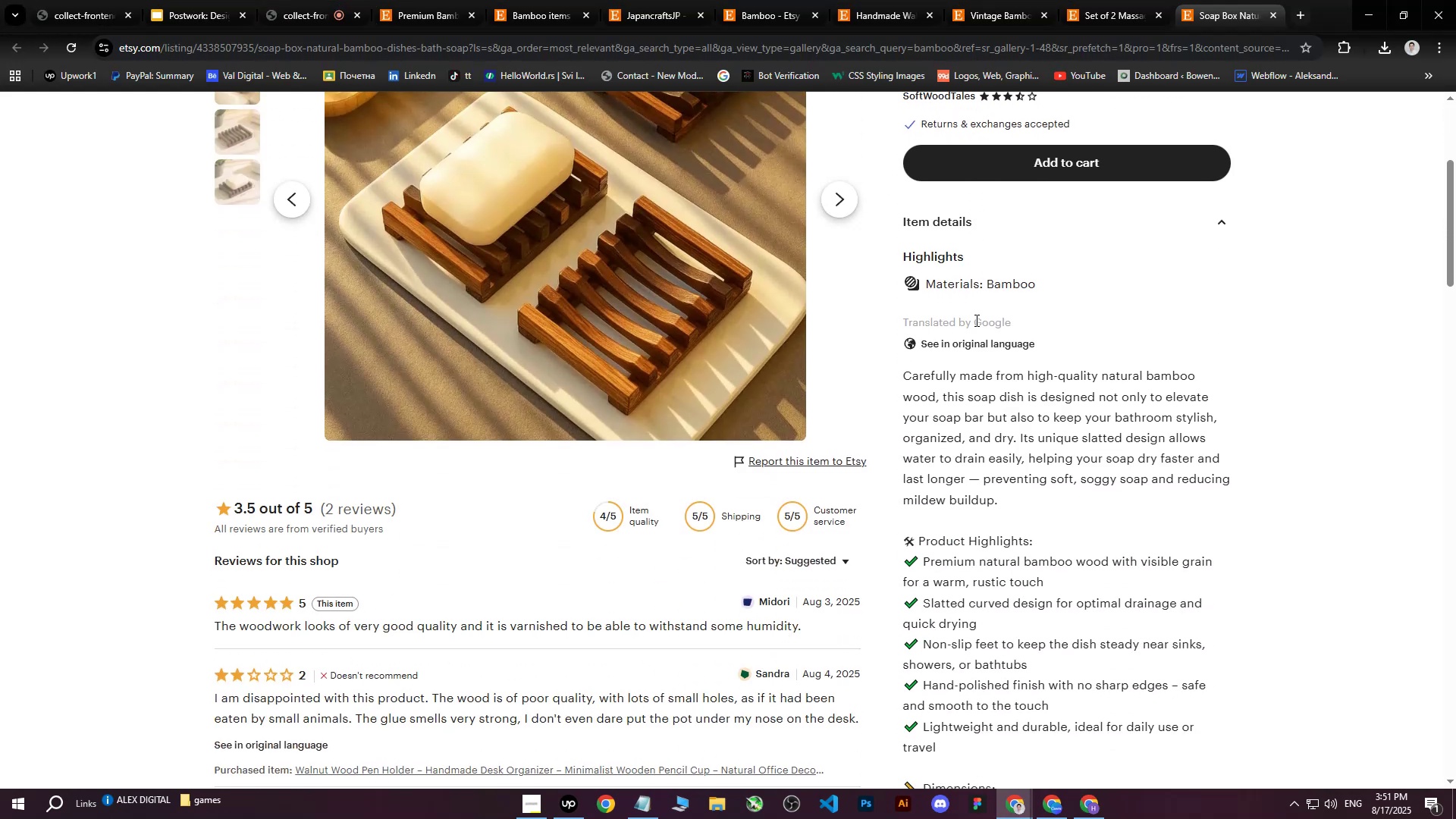 
scroll: coordinate [975, 320], scroll_direction: up, amount: 10.0
 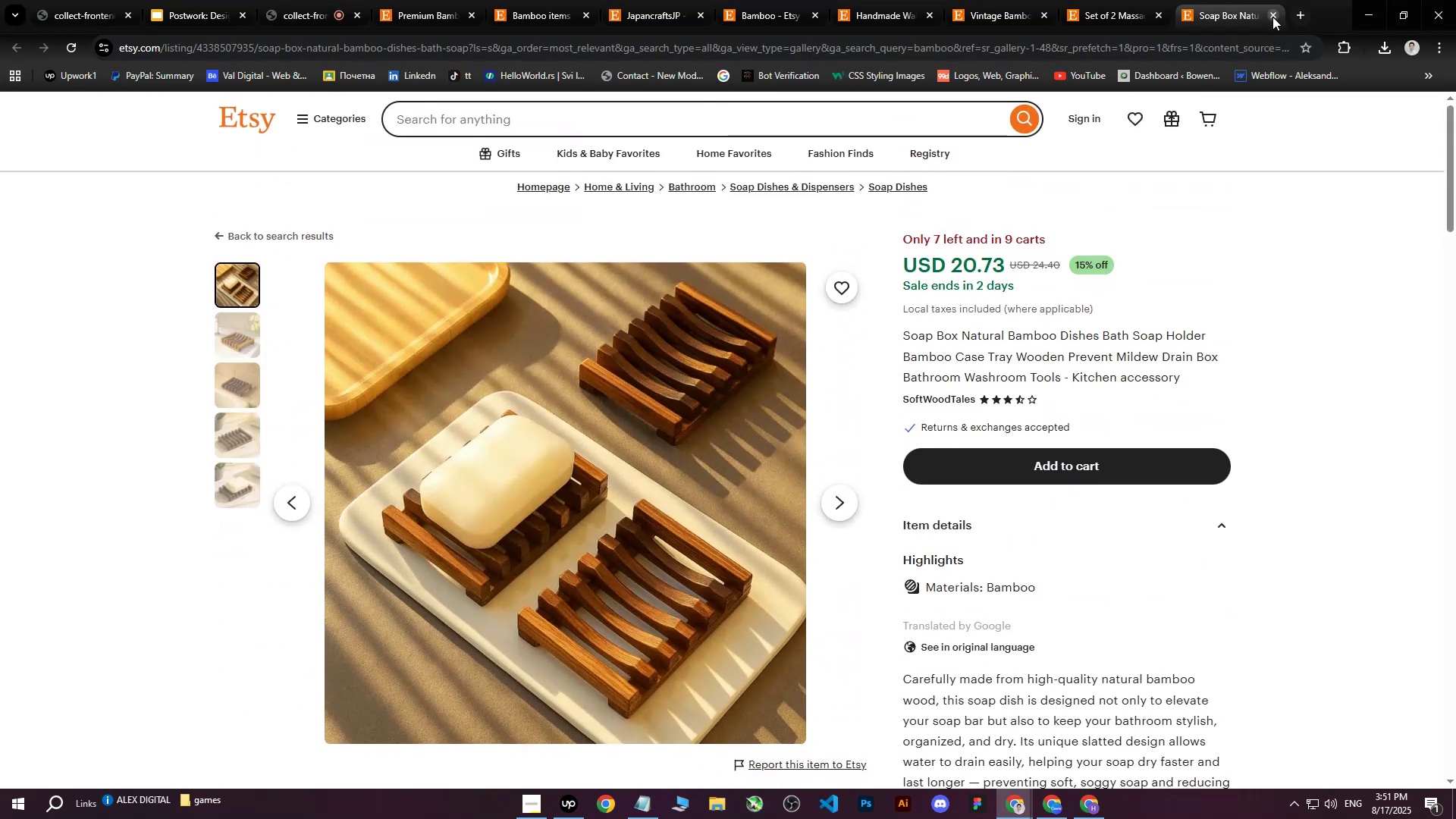 
left_click([1276, 17])
 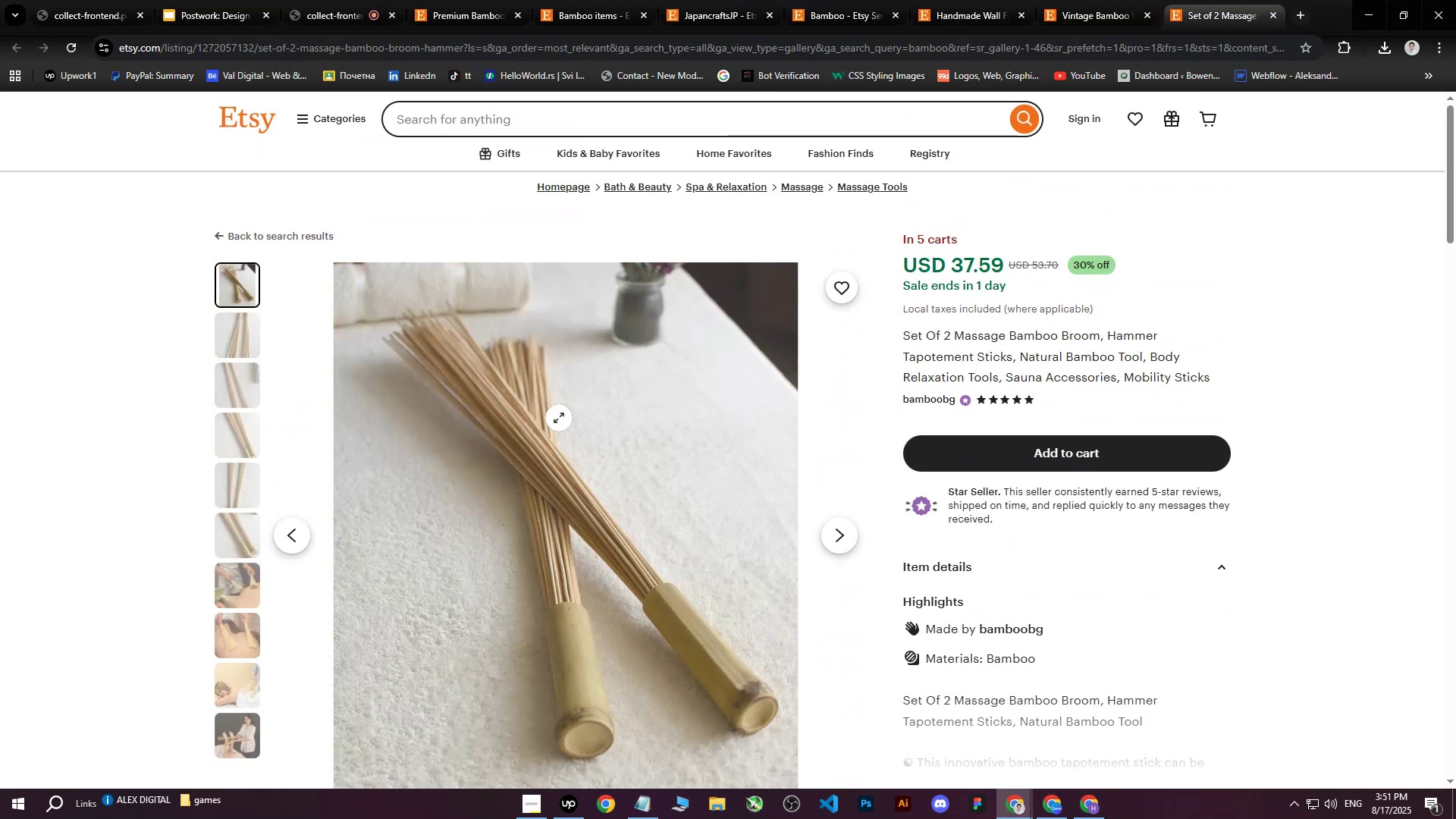 
right_click([548, 425])
 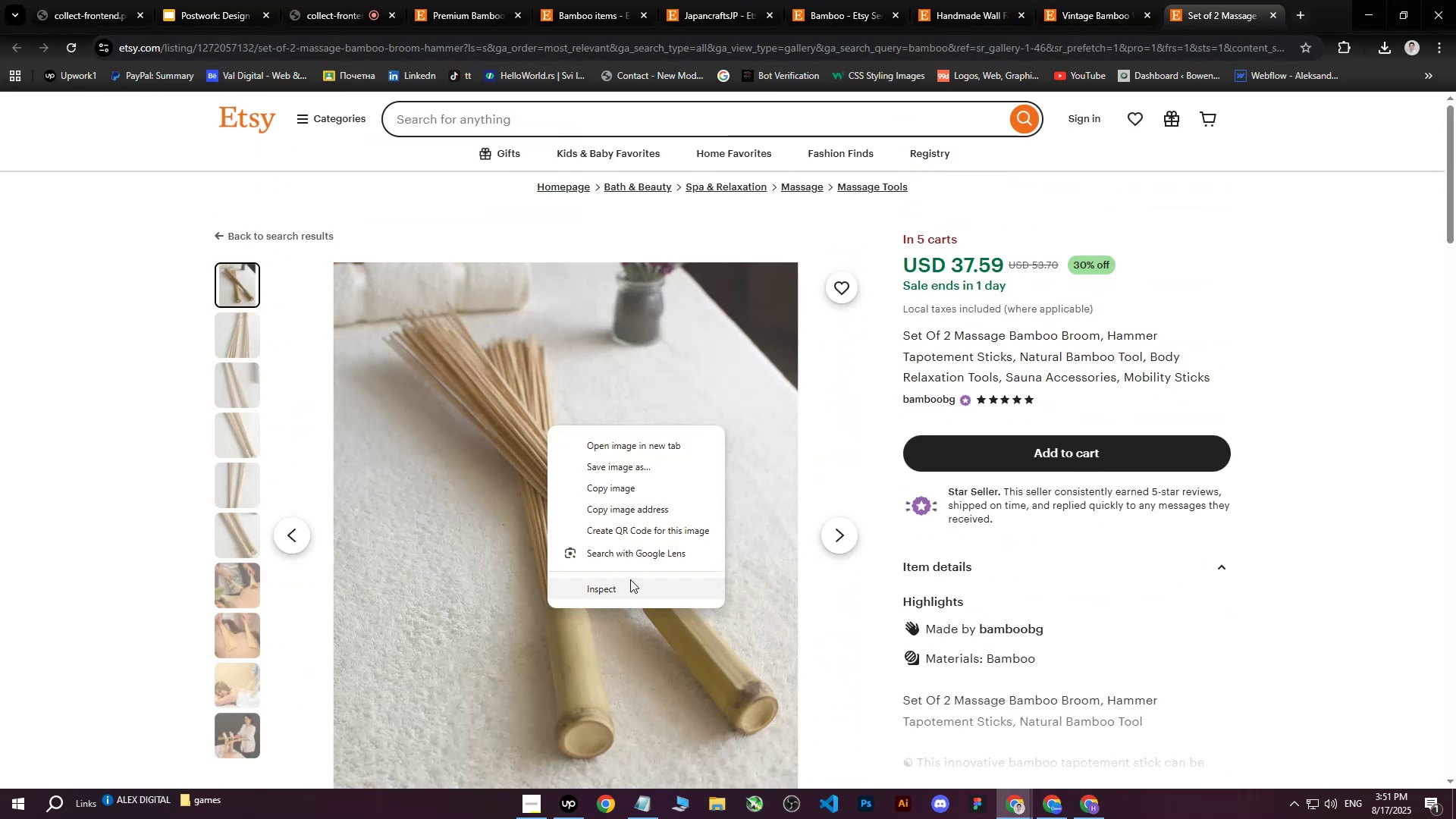 
left_click([630, 579])
 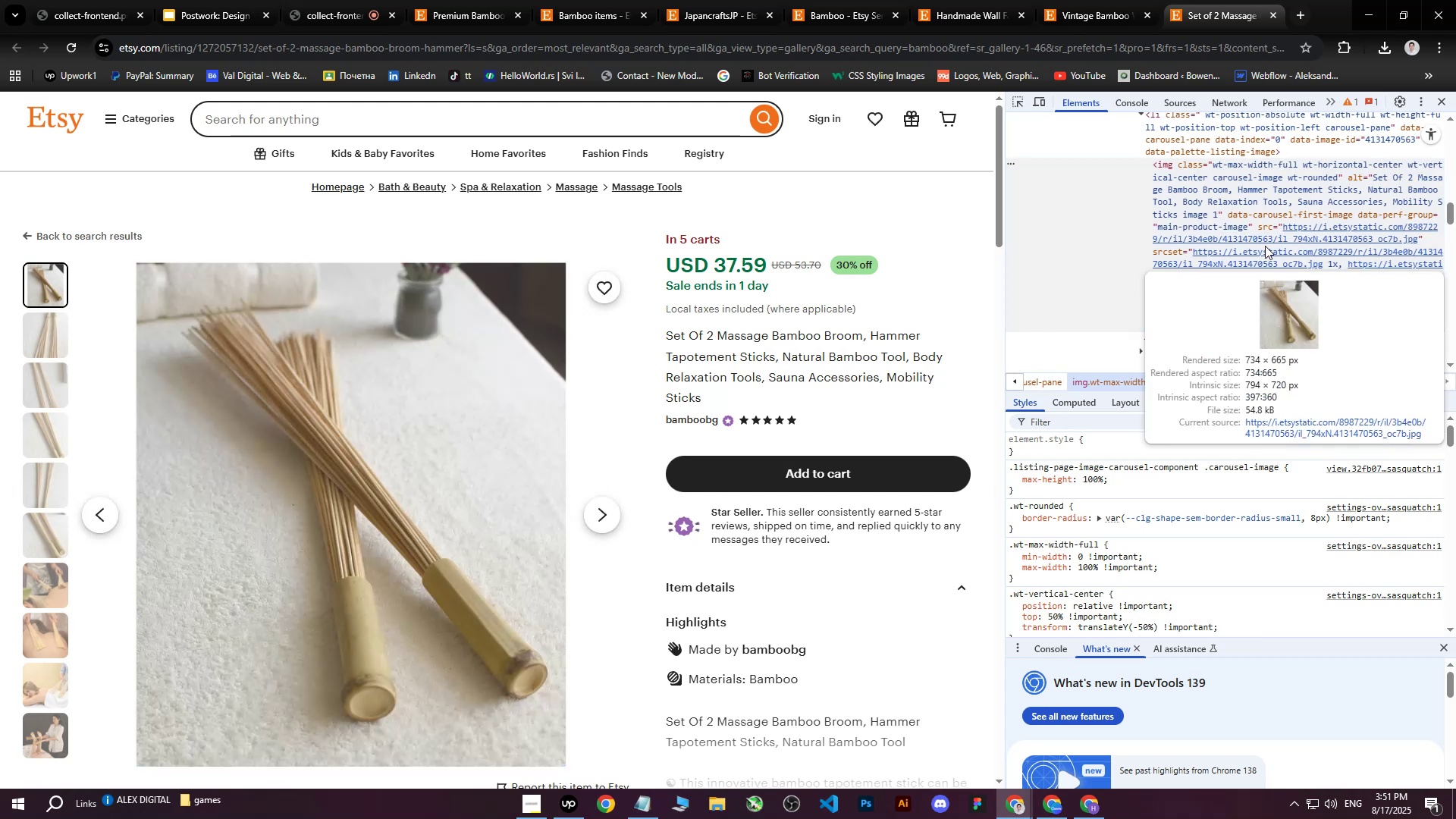 
double_click([1260, 257])
 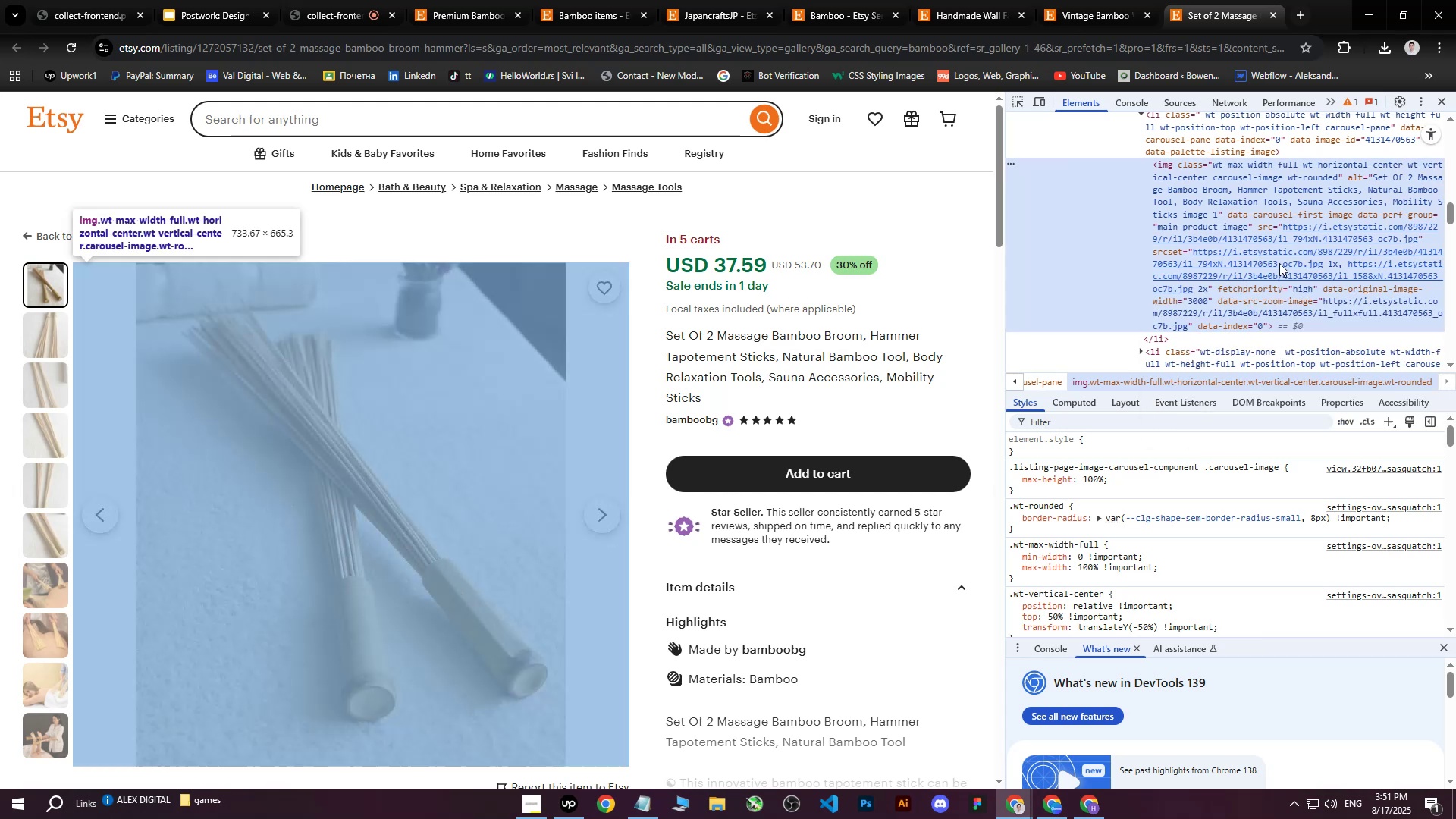 
left_click([1278, 260])
 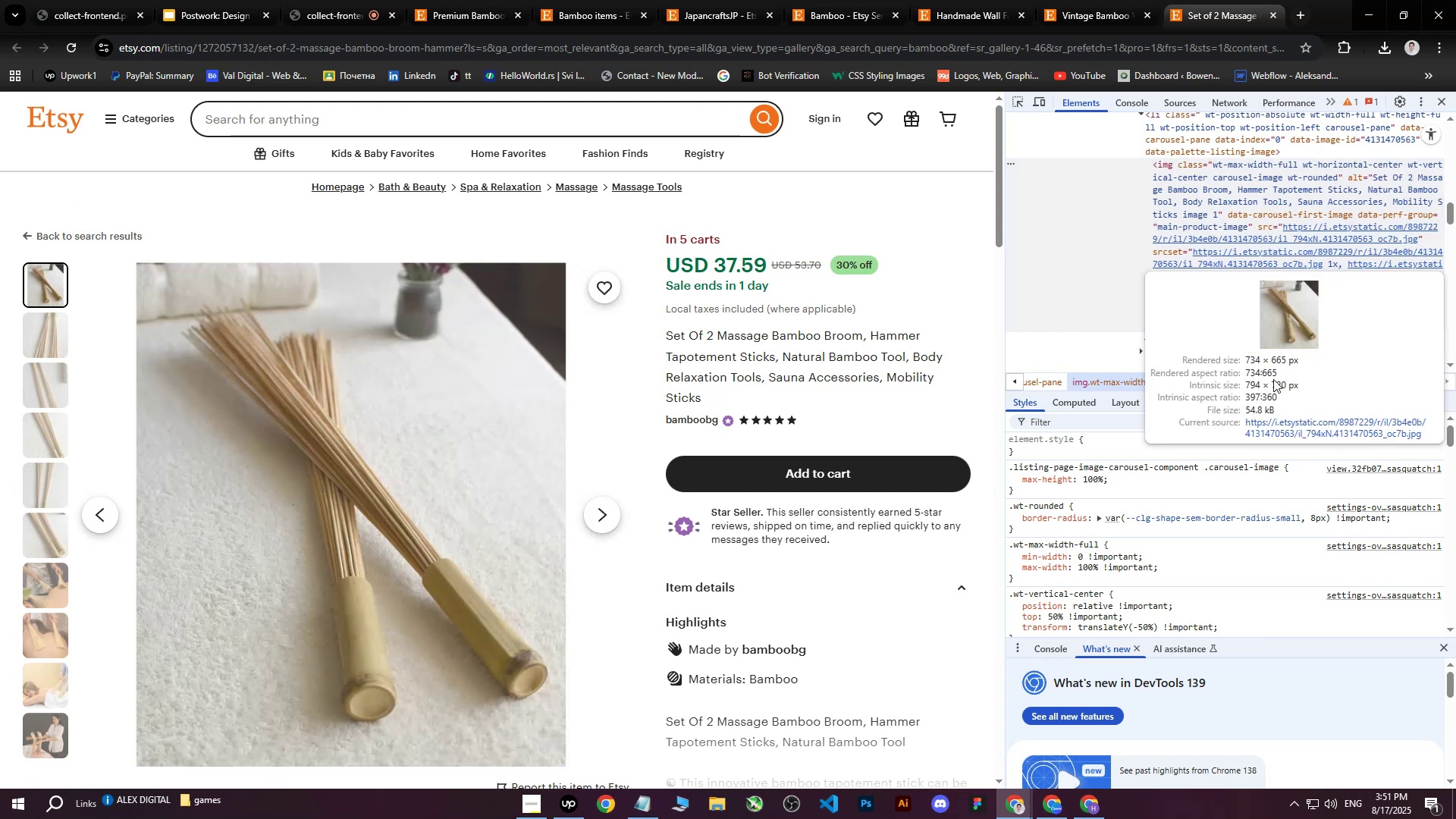 
left_click([1292, 430])
 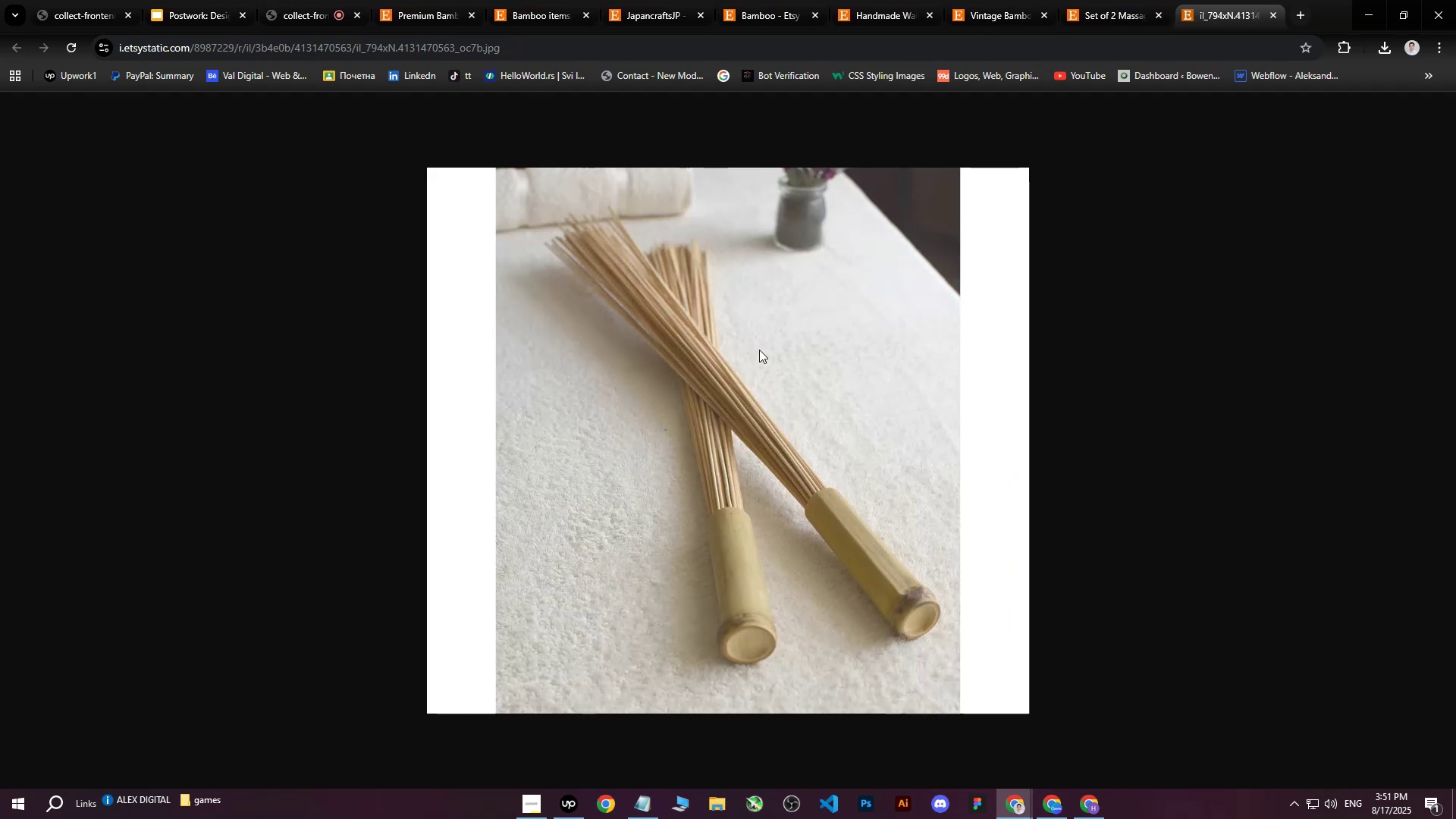 
right_click([745, 348])
 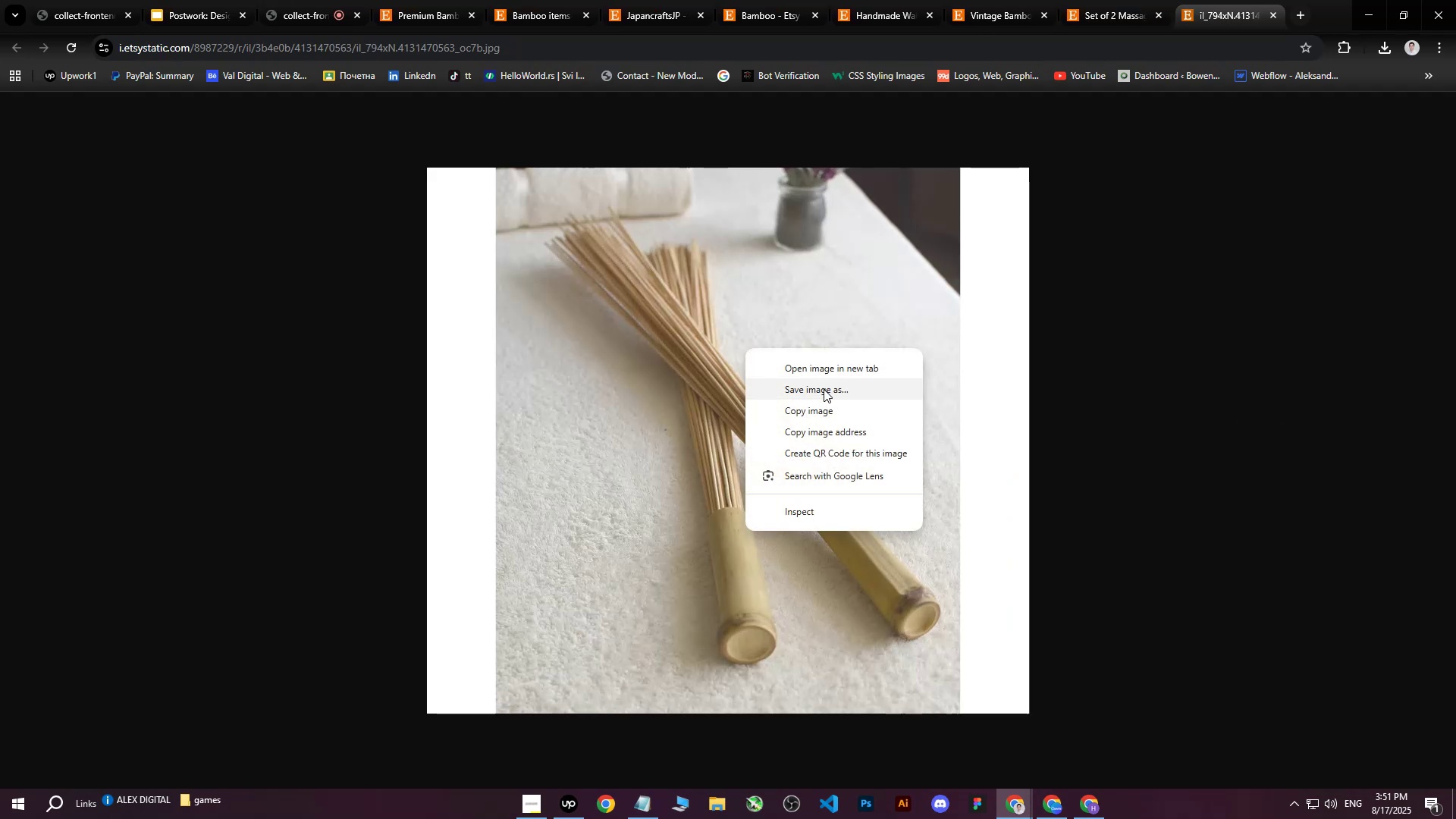 
left_click([823, 391])
 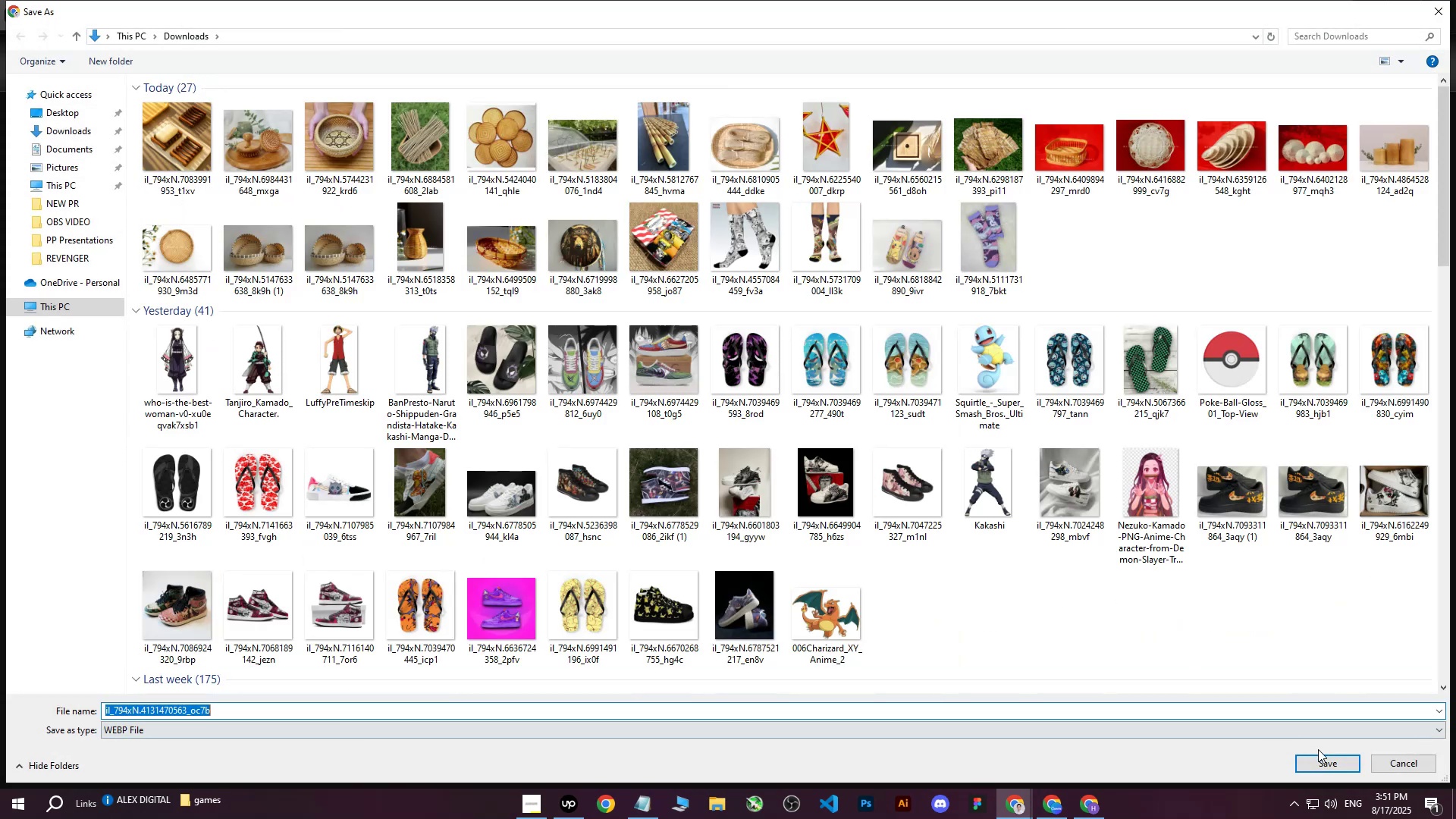 
double_click([1329, 760])
 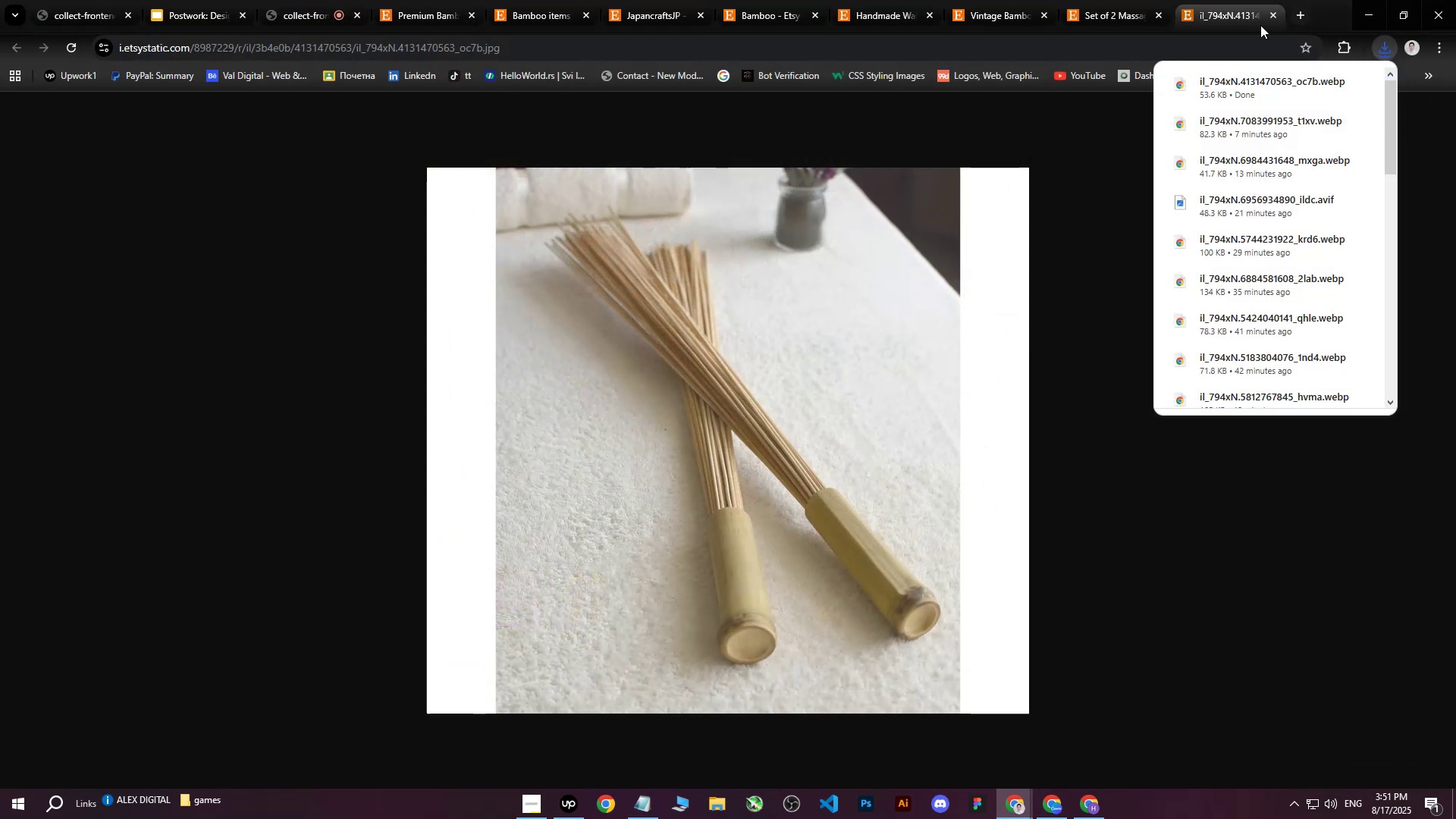 
left_click([1051, 818])
 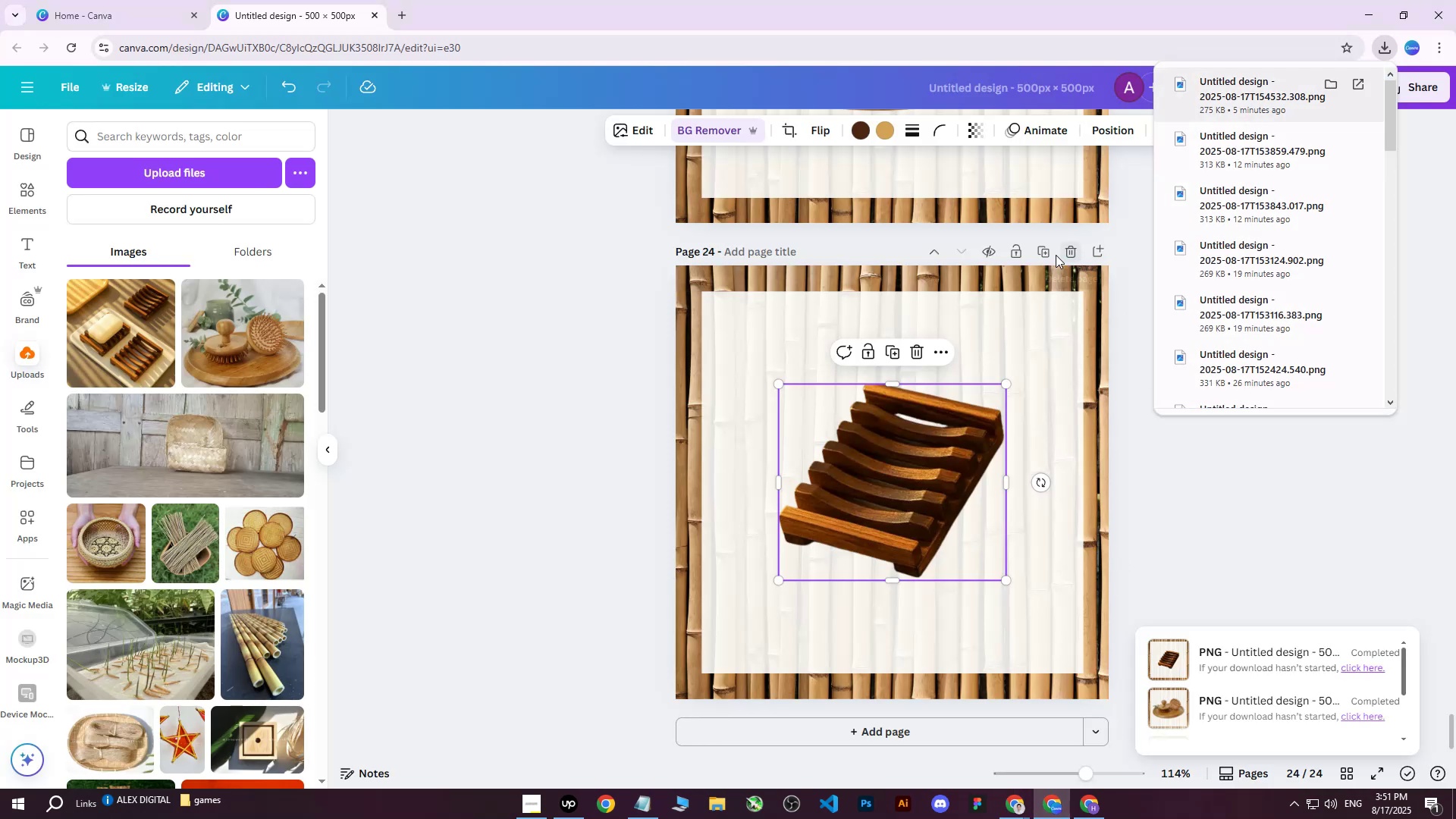 
left_click([1048, 255])
 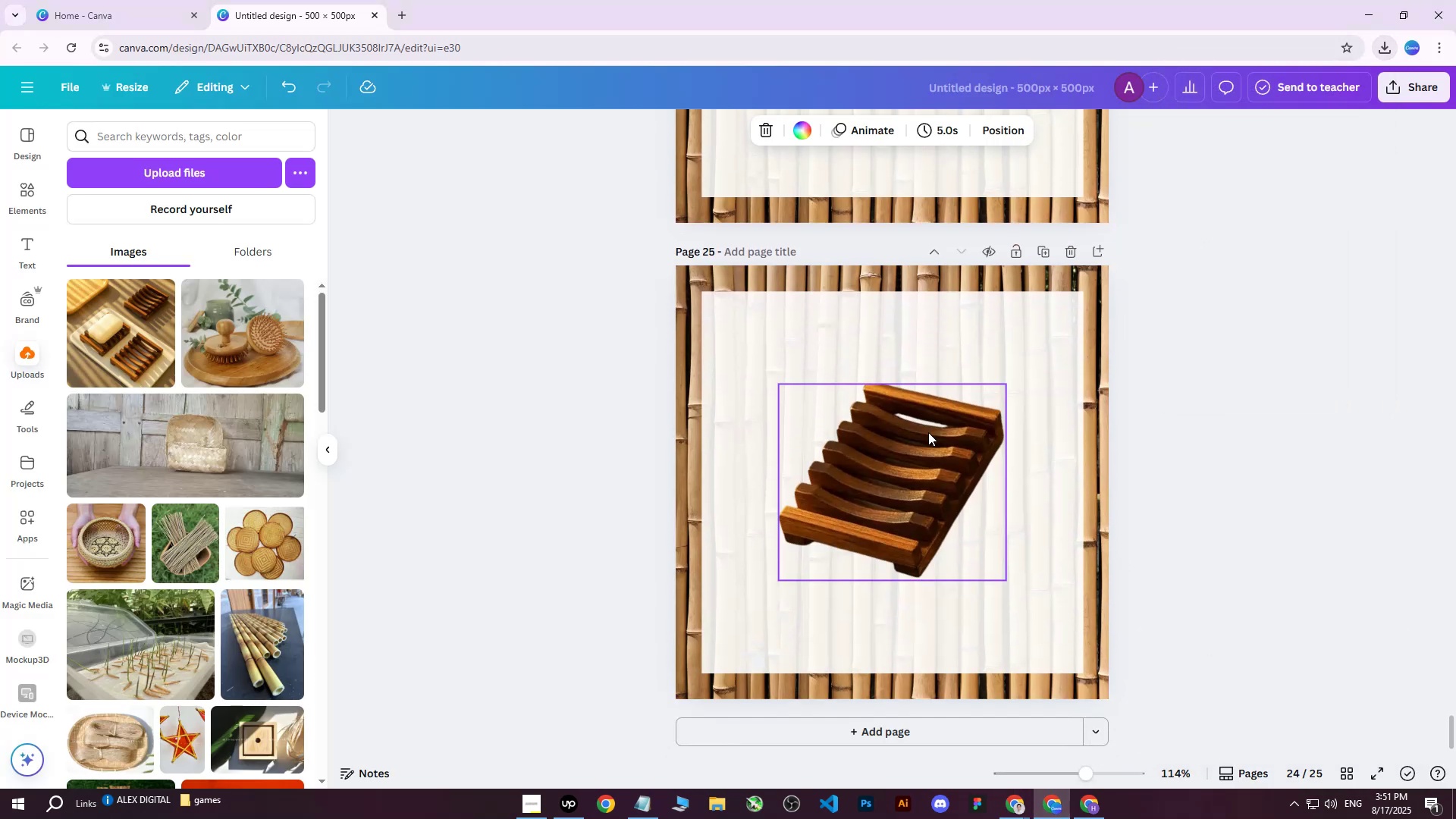 
left_click([918, 441])
 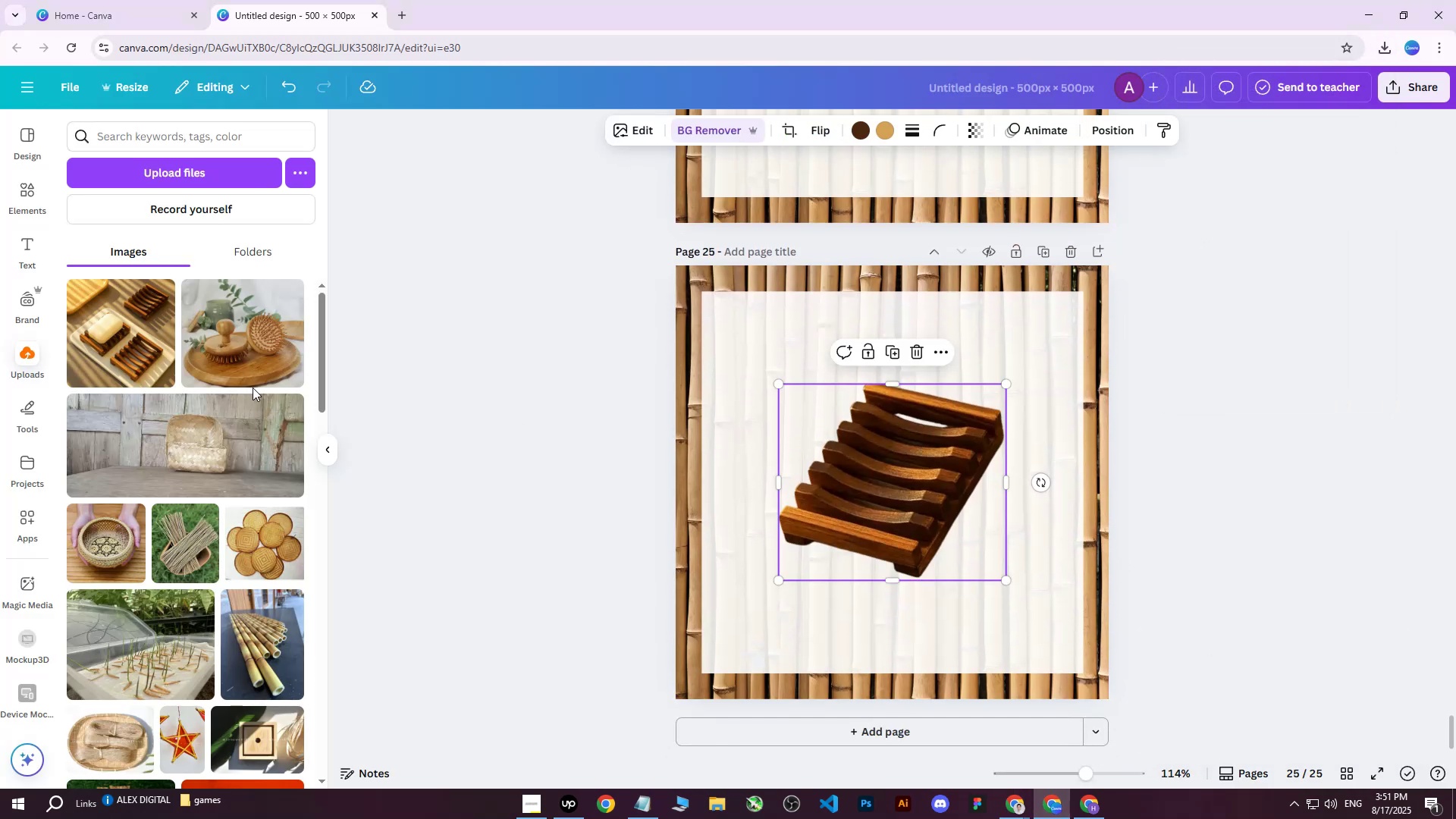 
key(Delete)
 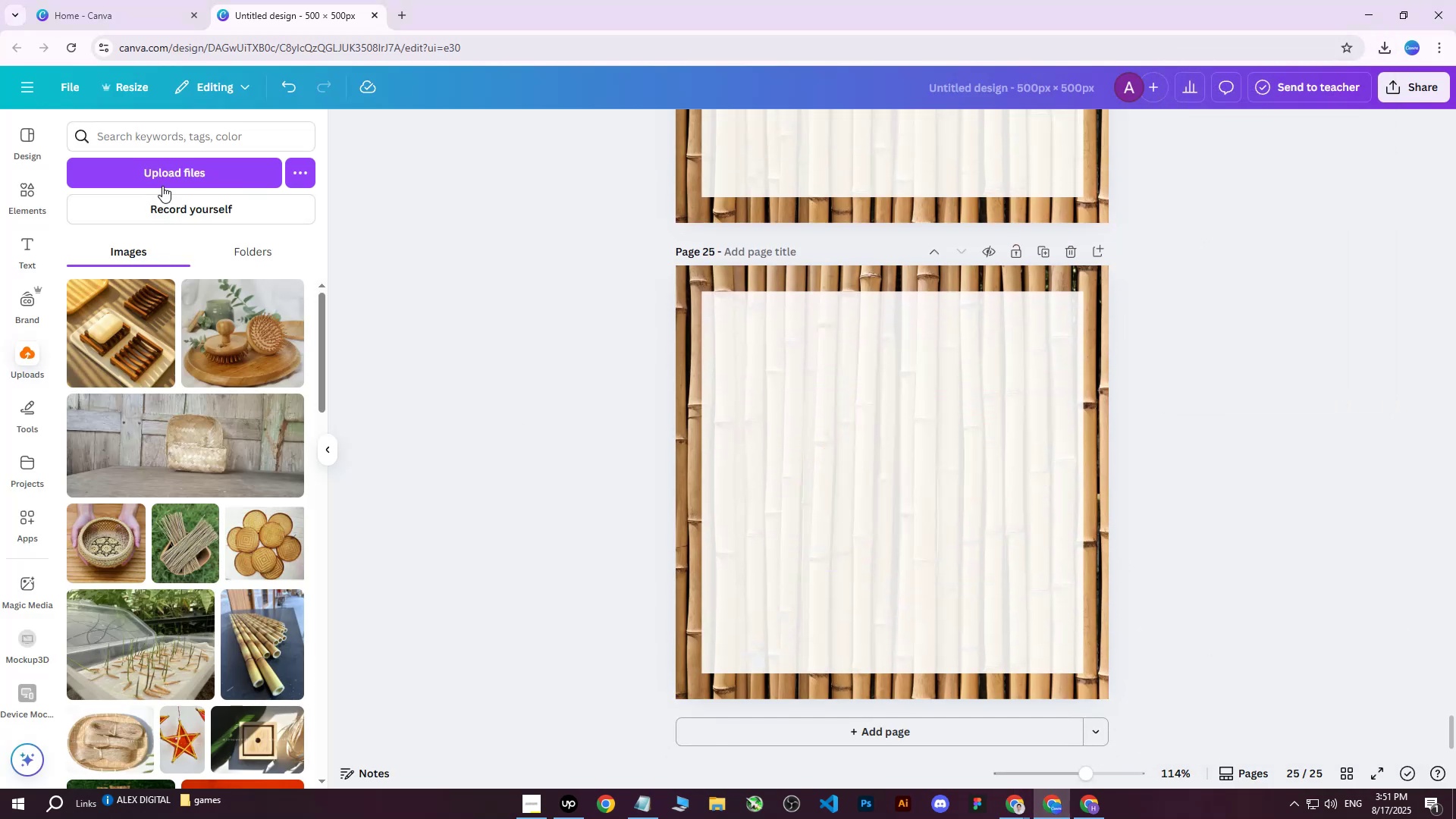 
left_click([171, 166])
 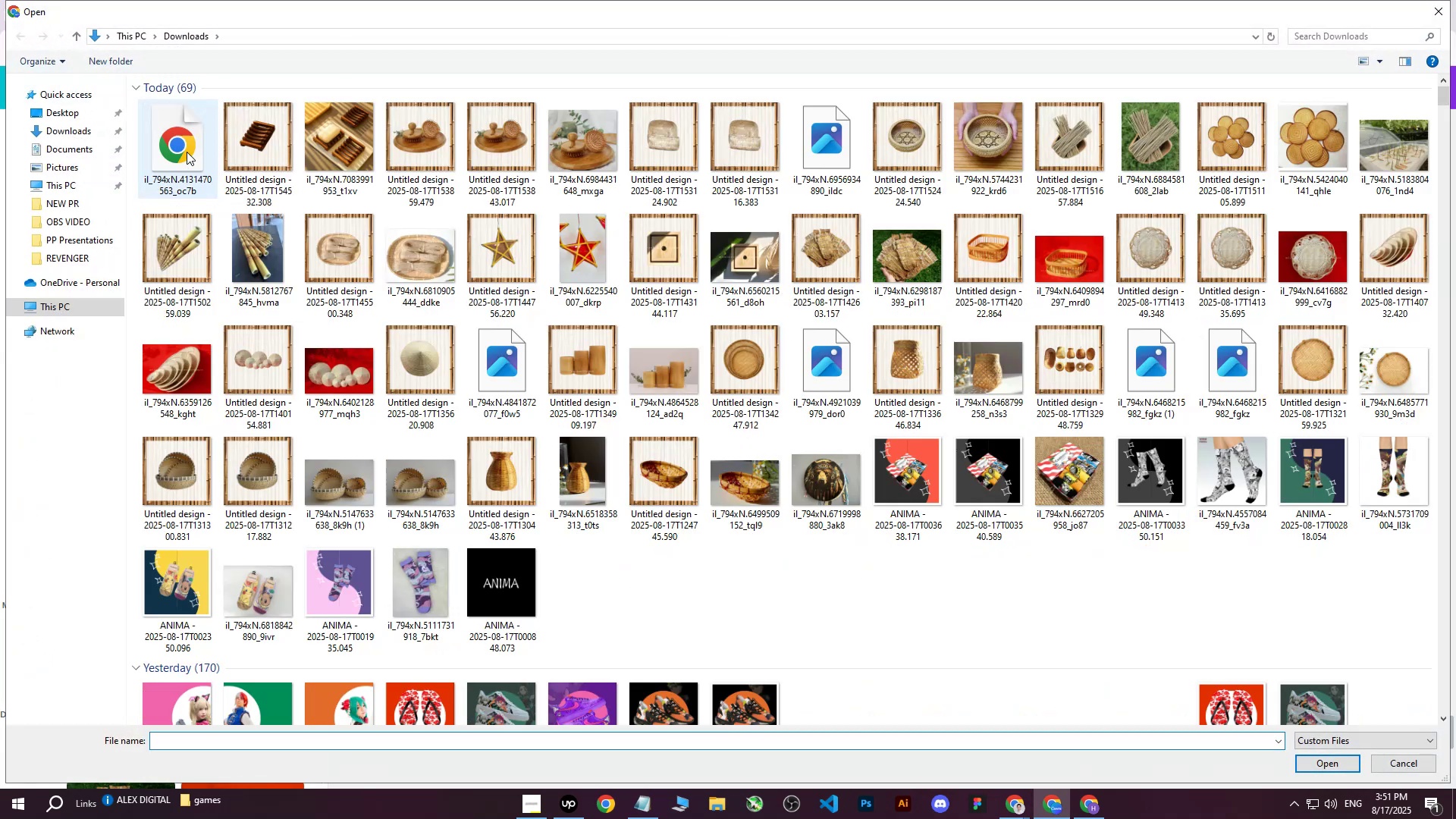 
left_click([184, 147])
 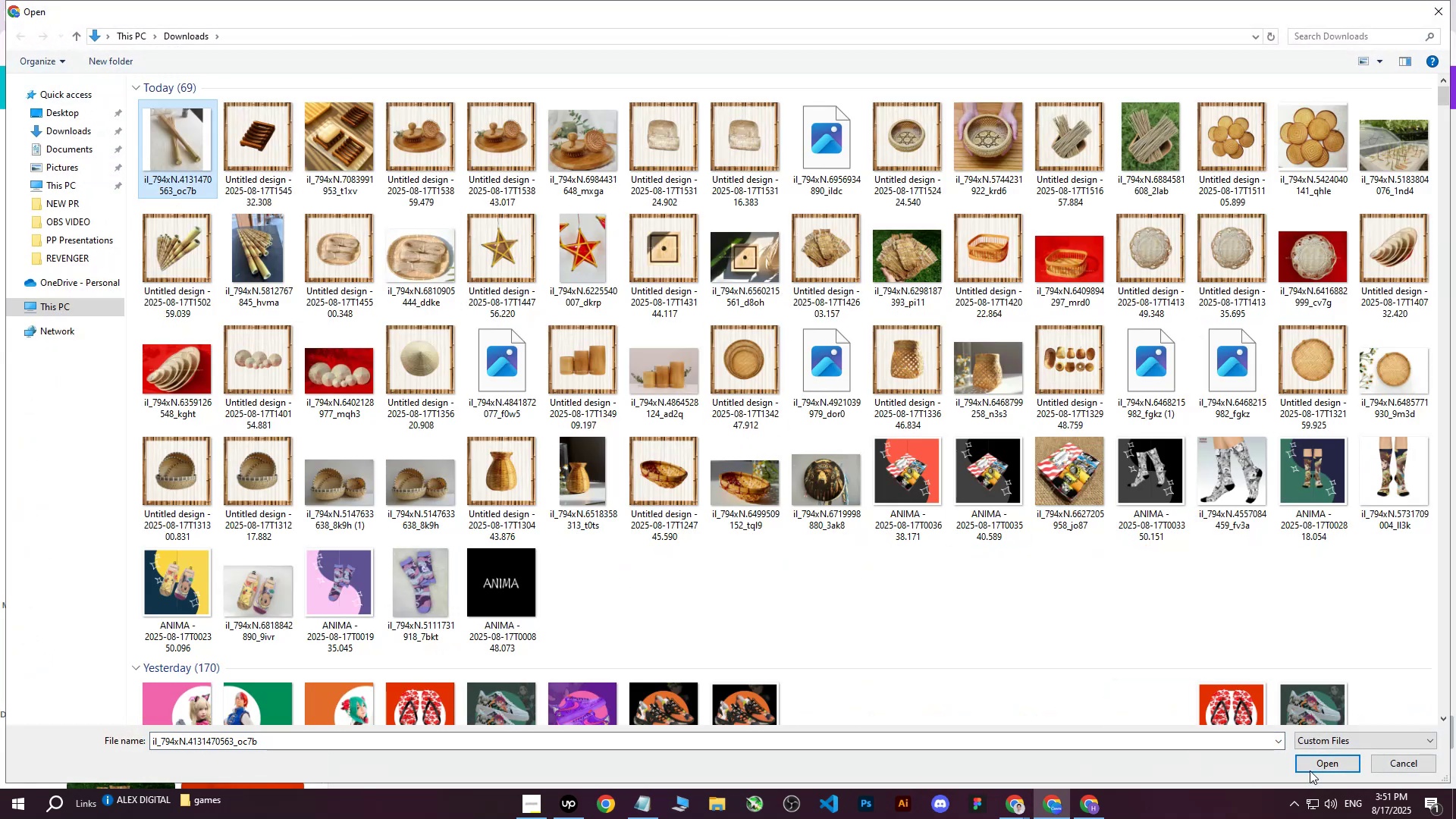 
left_click([1332, 767])
 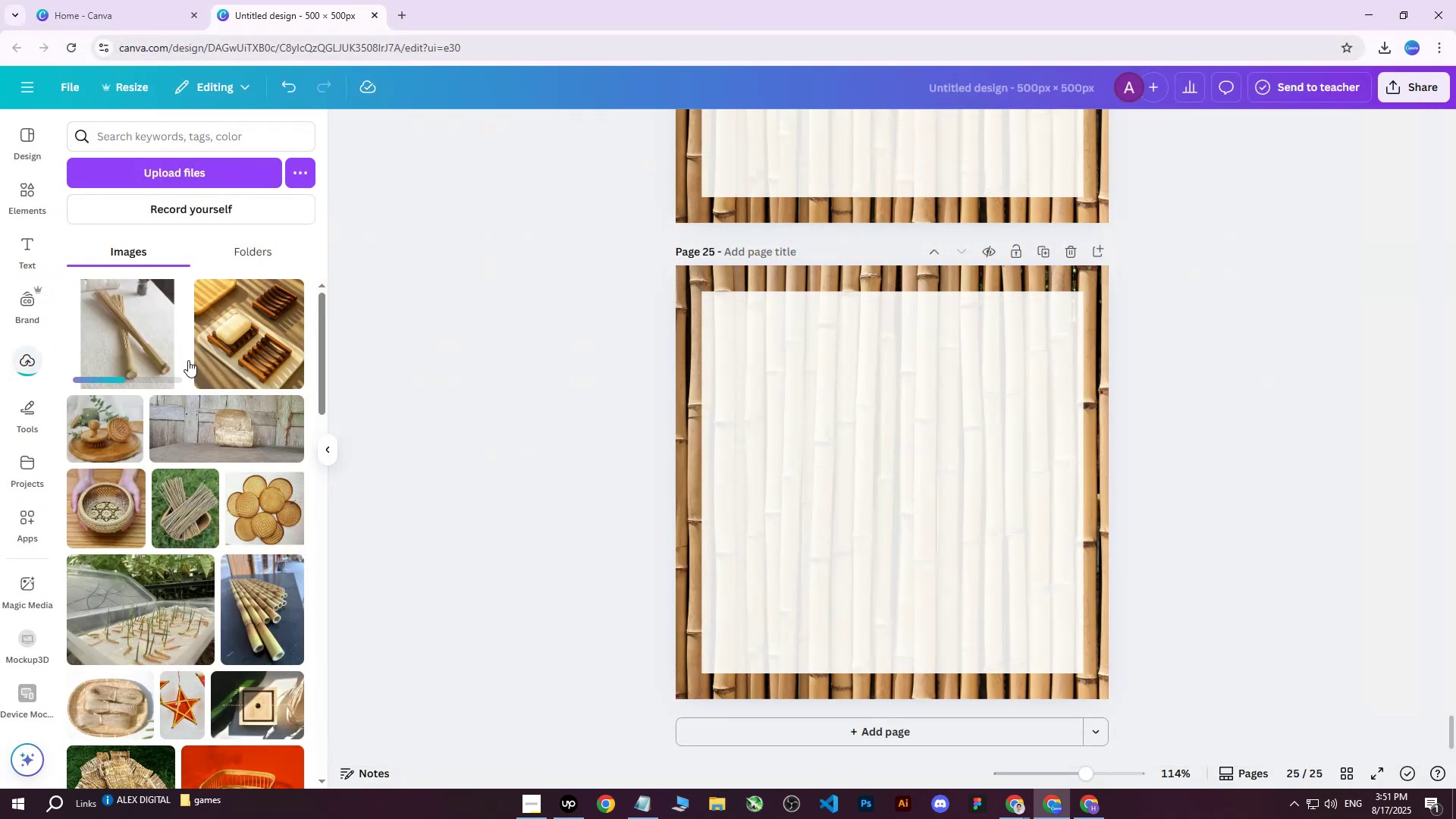 
left_click([134, 319])
 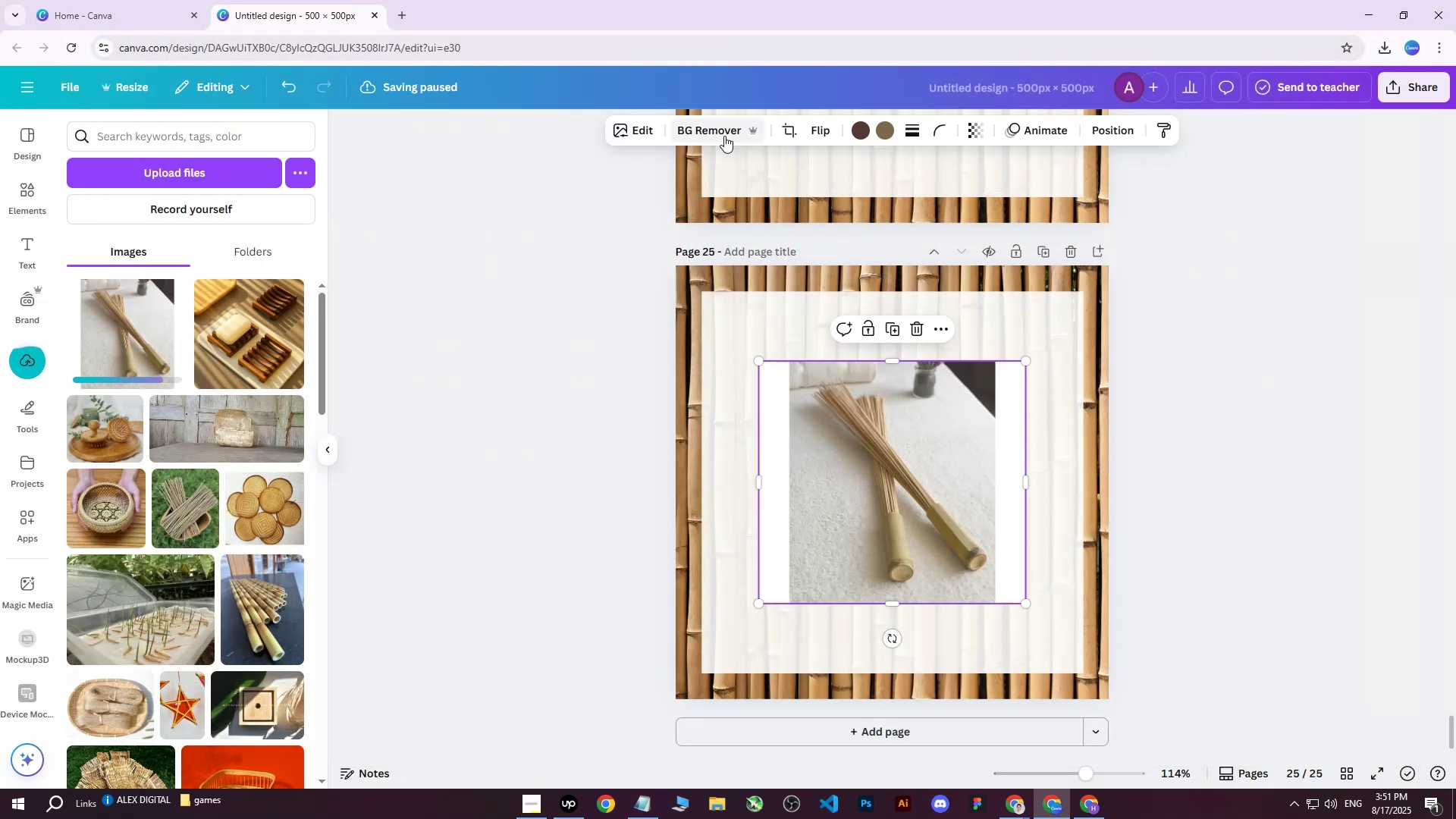 
left_click([717, 133])
 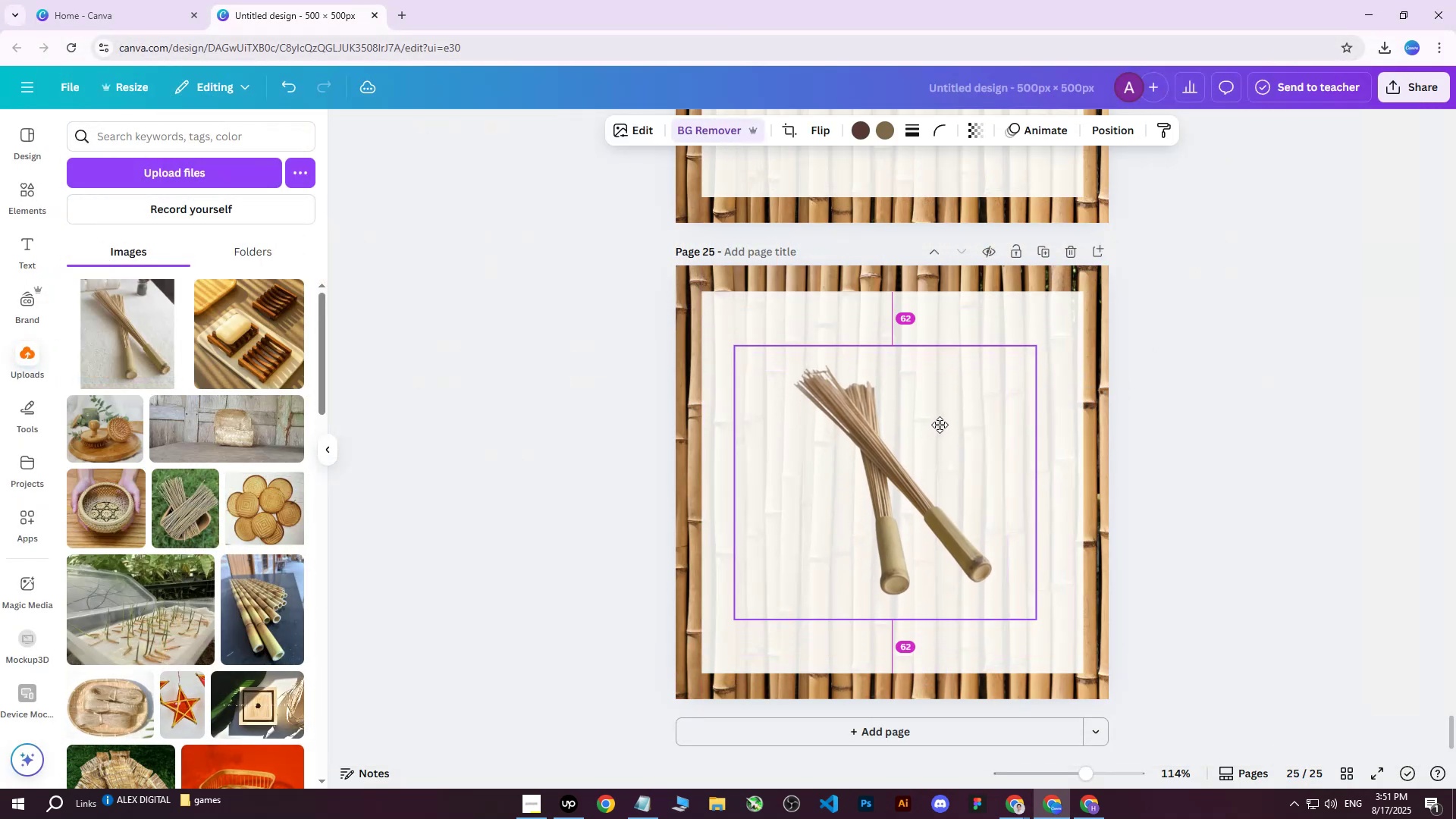 
wait(6.43)
 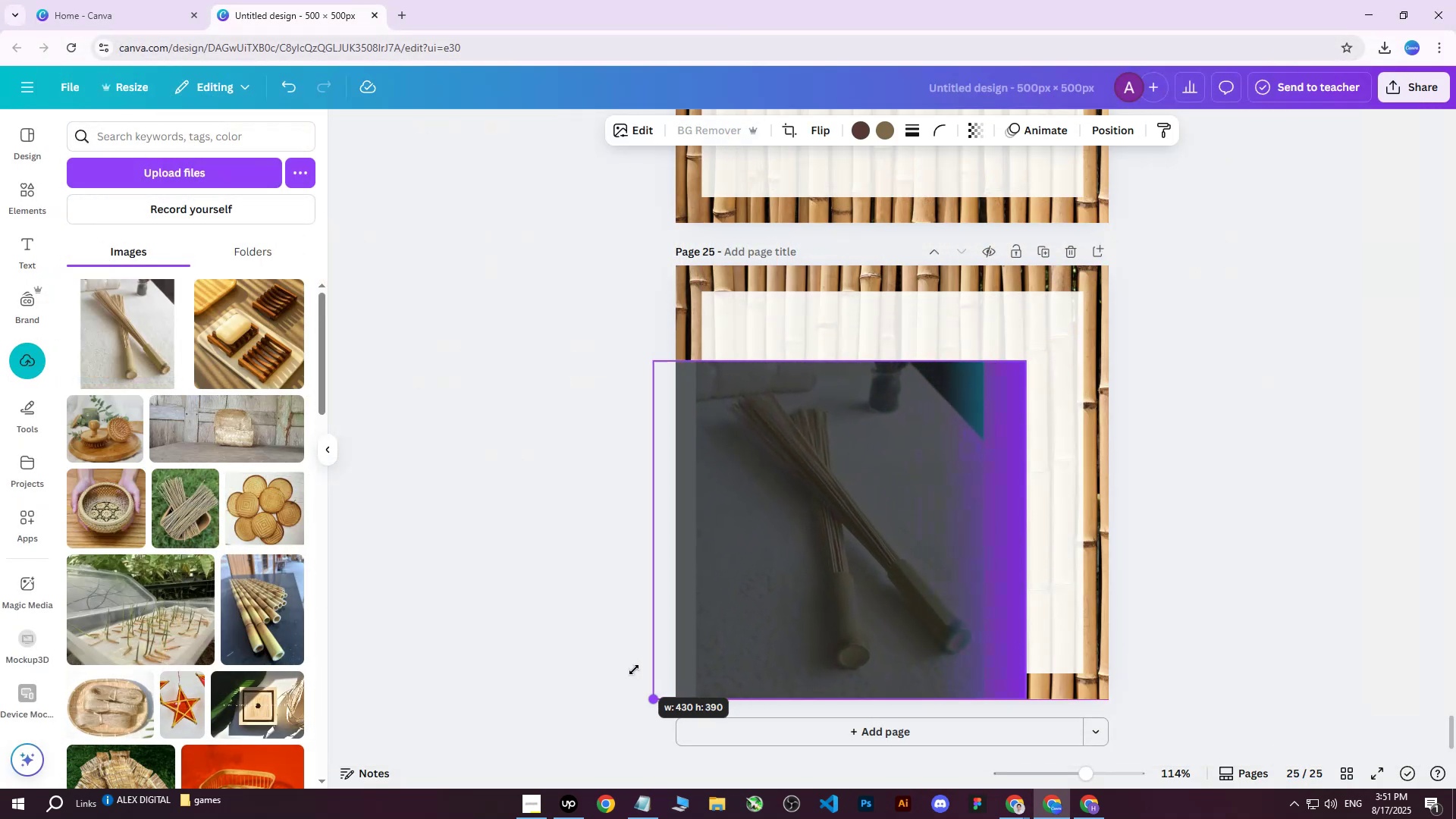 
left_click([1237, 293])
 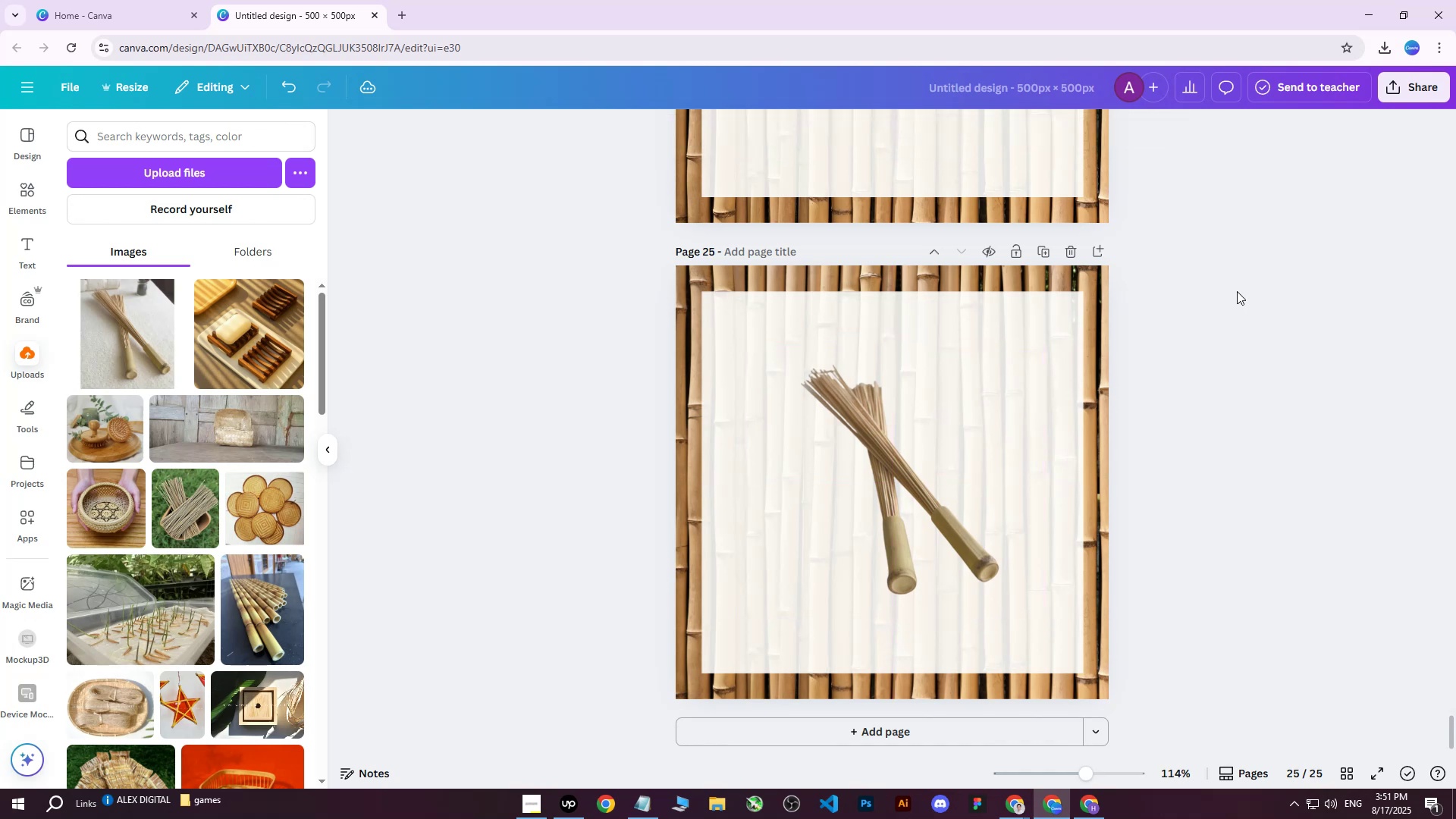 
scroll: coordinate [1215, 306], scroll_direction: down, amount: 4.0
 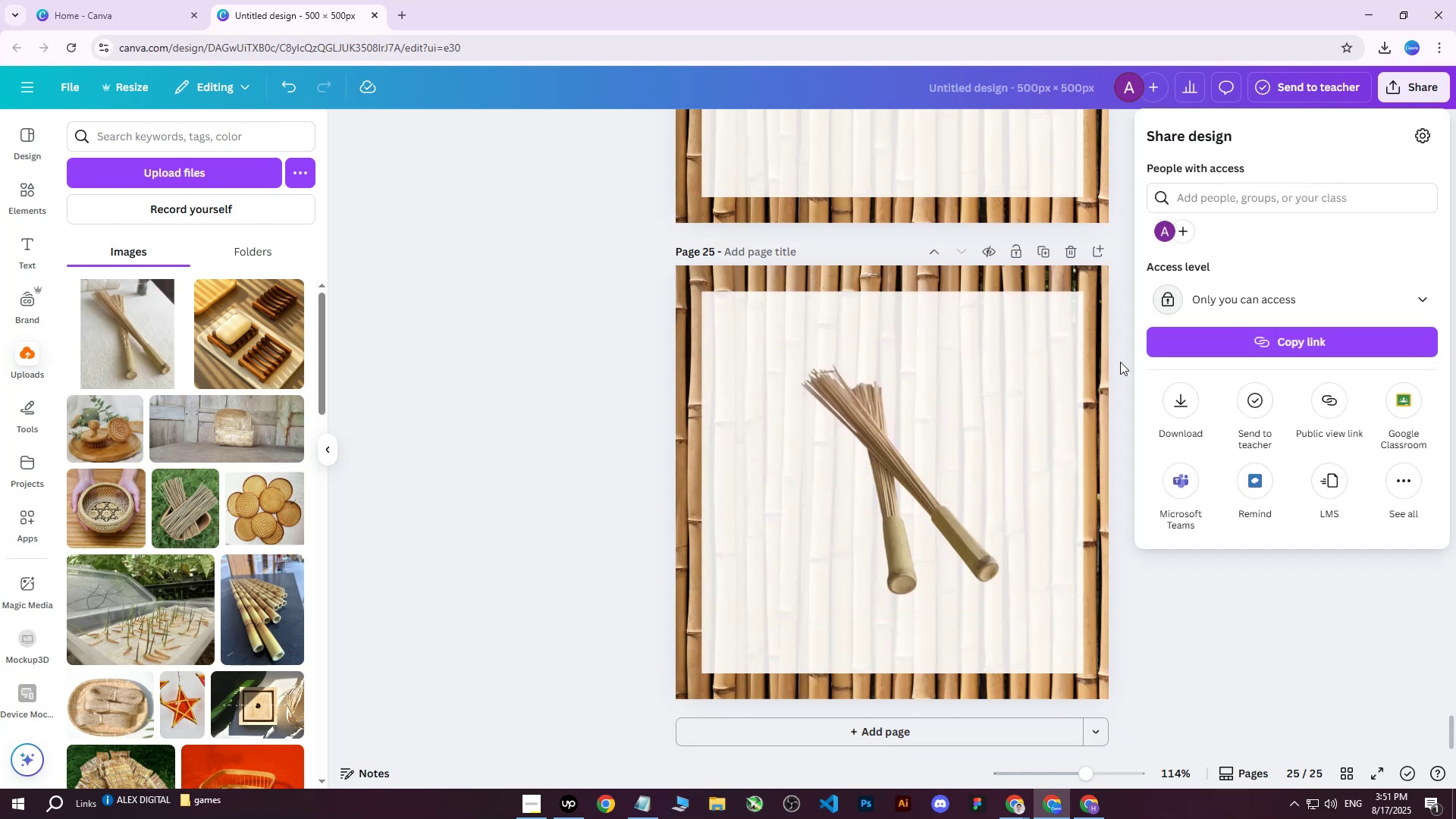 
double_click([1168, 400])
 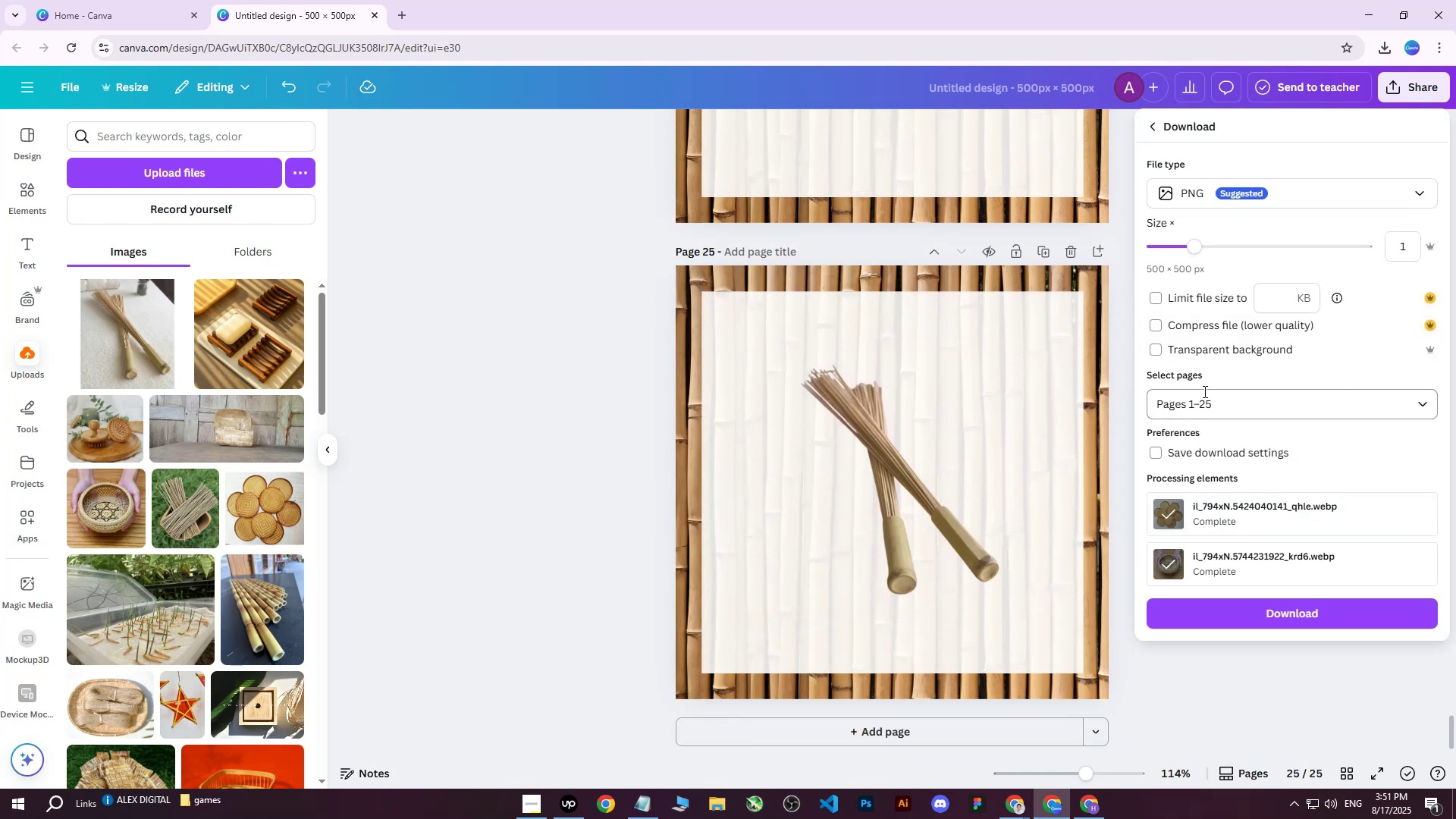 
double_click([1188, 435])
 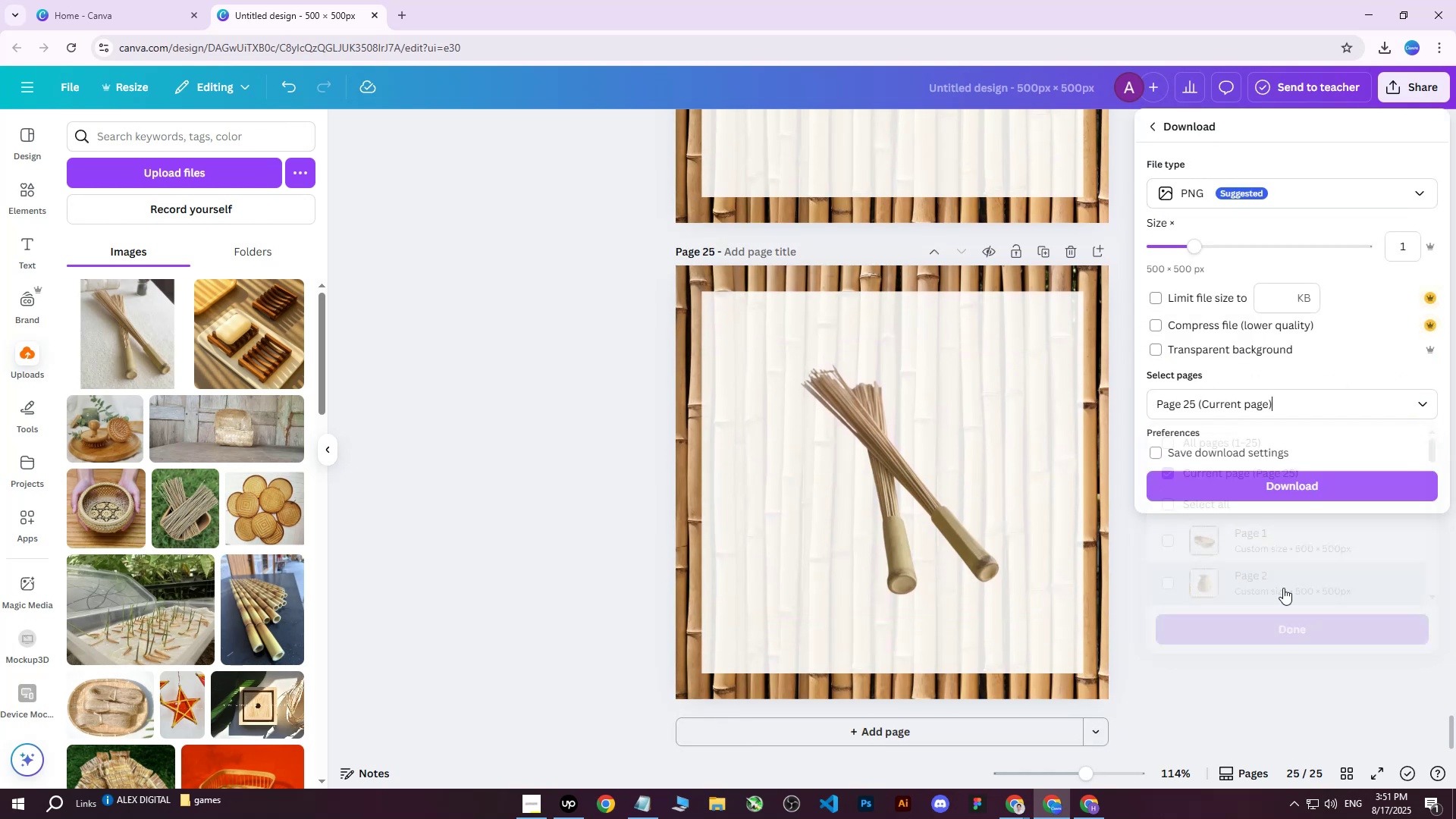 
double_click([1305, 483])
 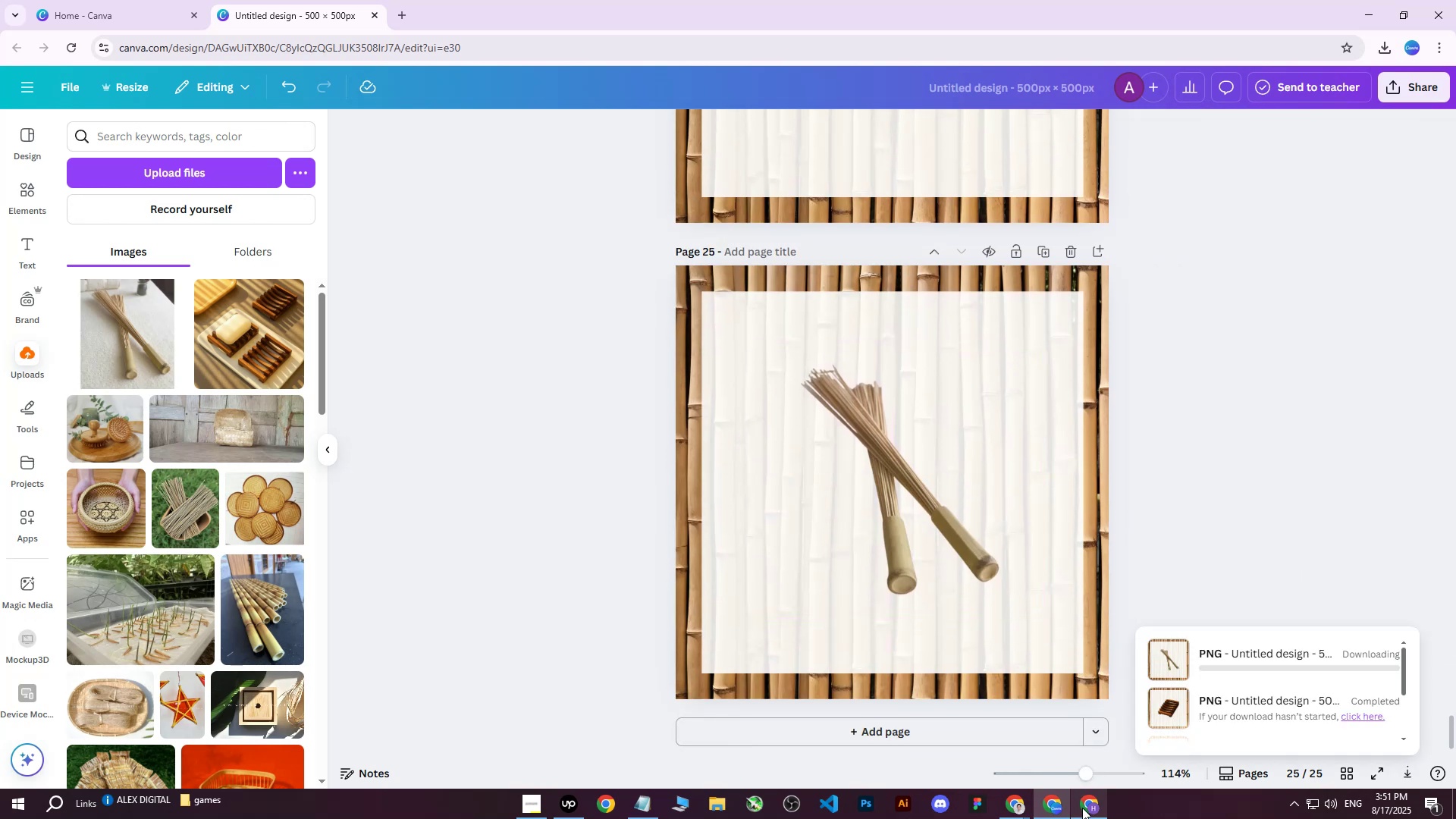 
left_click([1082, 808])
 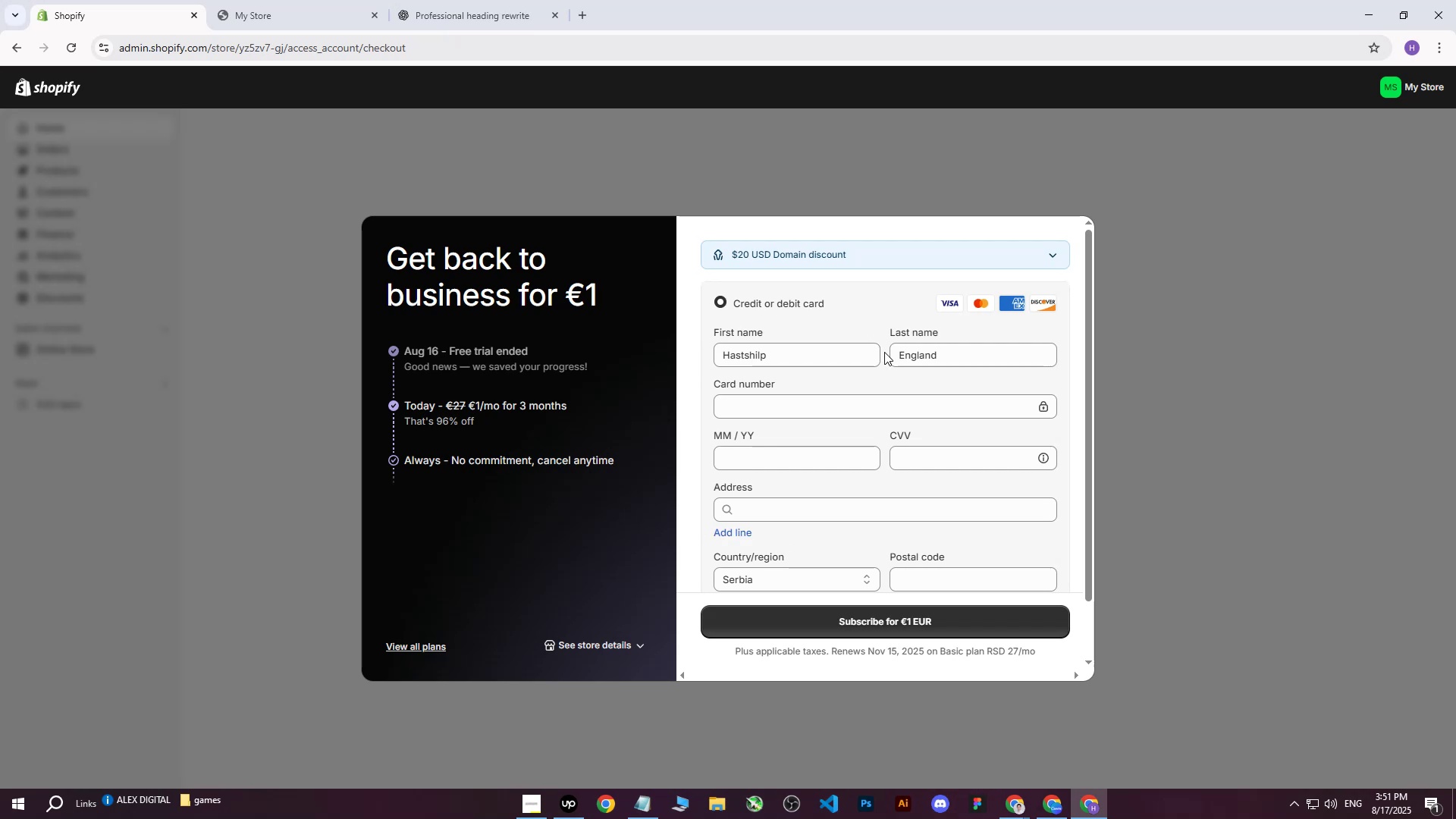 
wait(7.6)
 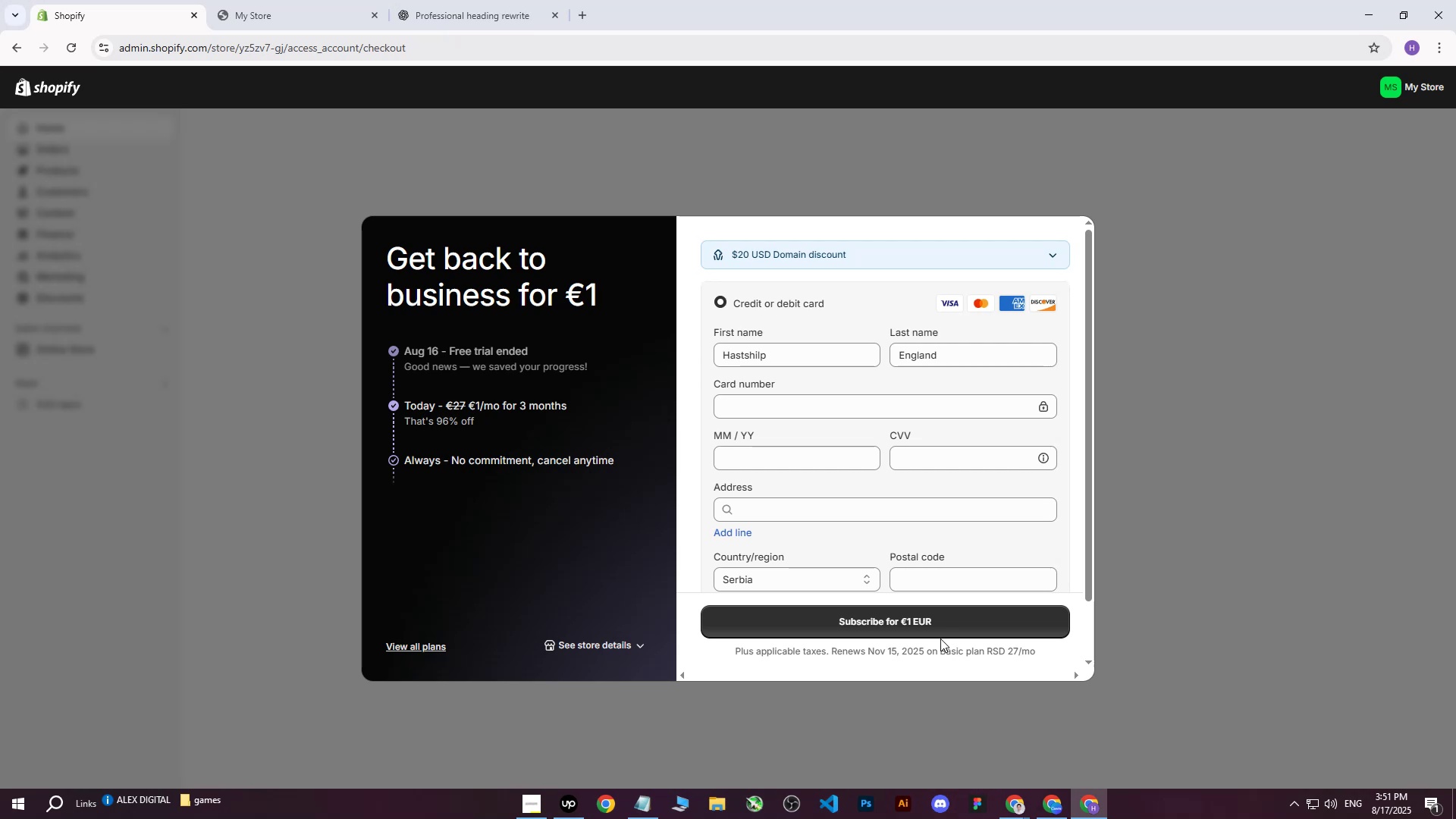 
scroll: coordinate [1147, 252], scroll_direction: up, amount: 1.0
 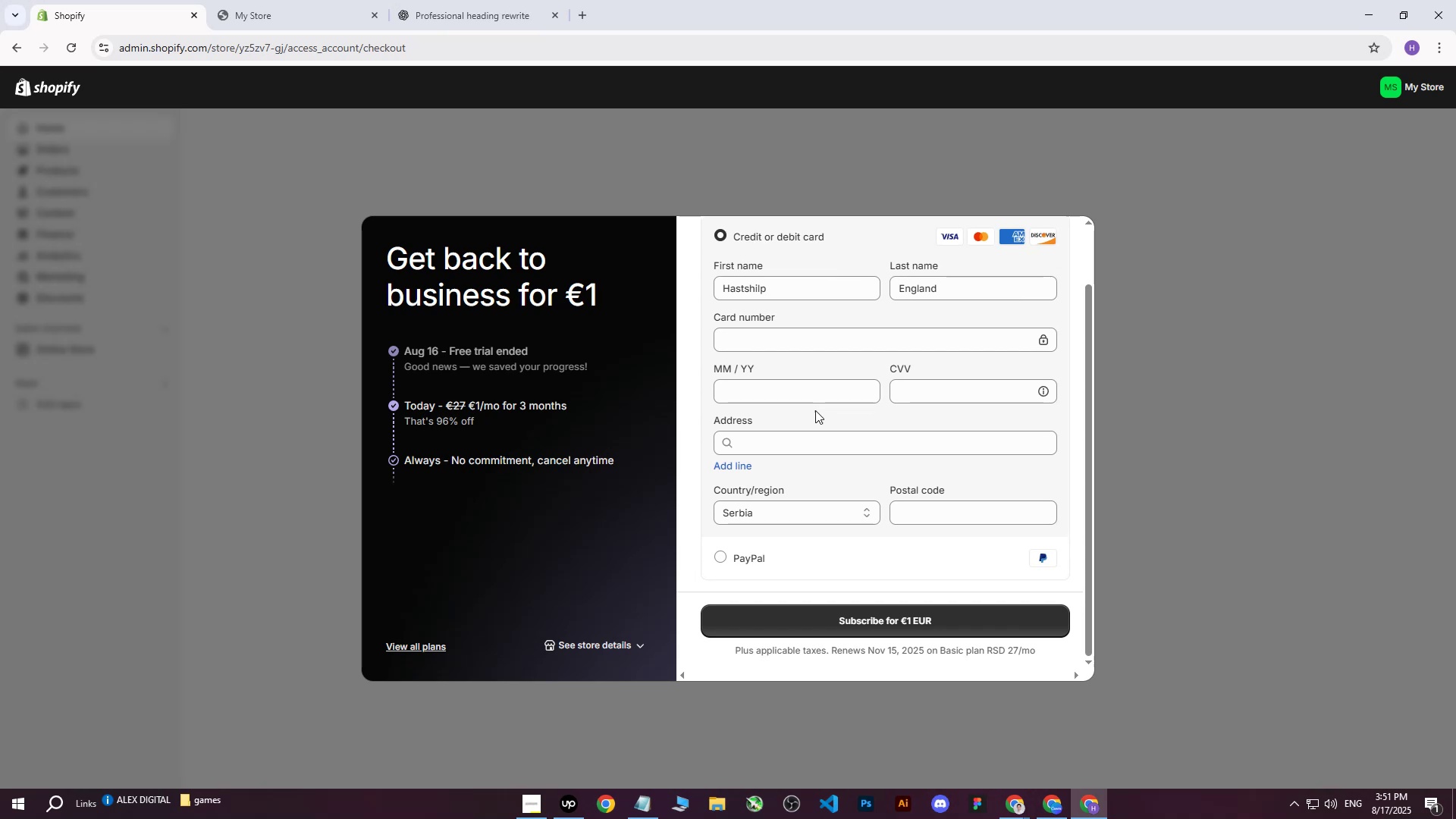 
scroll: coordinate [896, 380], scroll_direction: down, amount: 7.0
 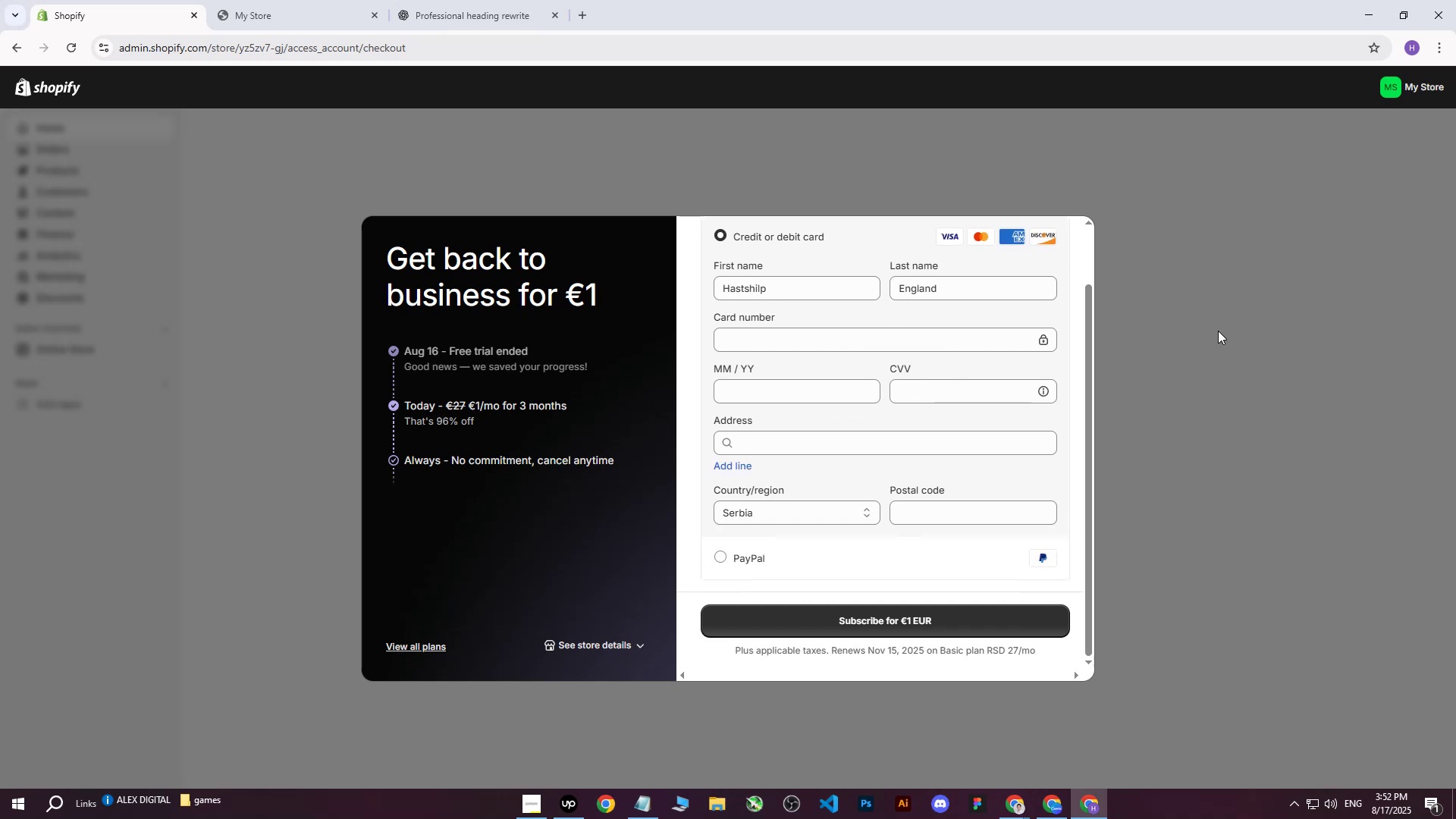 
left_click([1218, 331])
 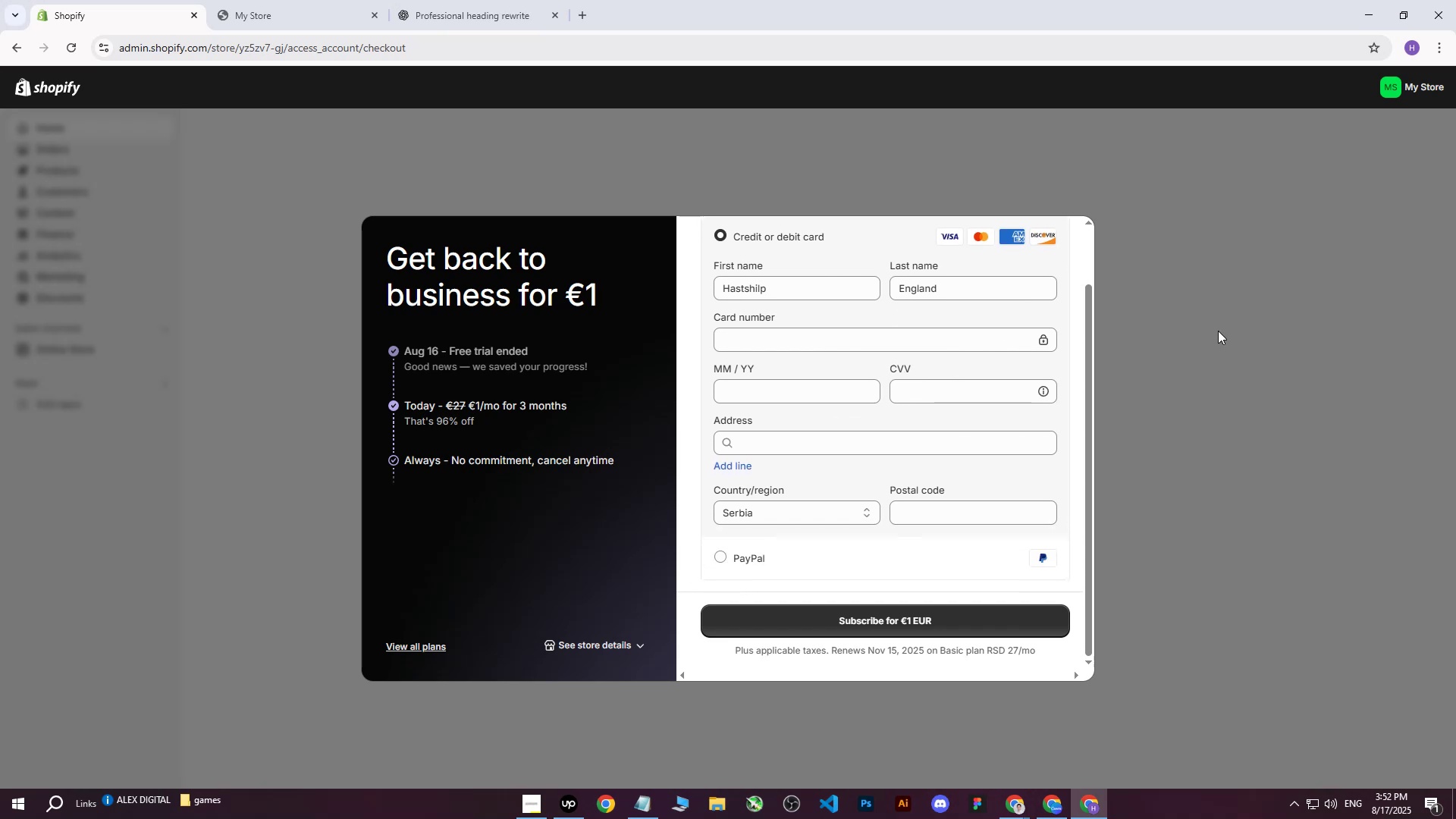 
scroll: coordinate [1216, 340], scroll_direction: down, amount: 4.0
 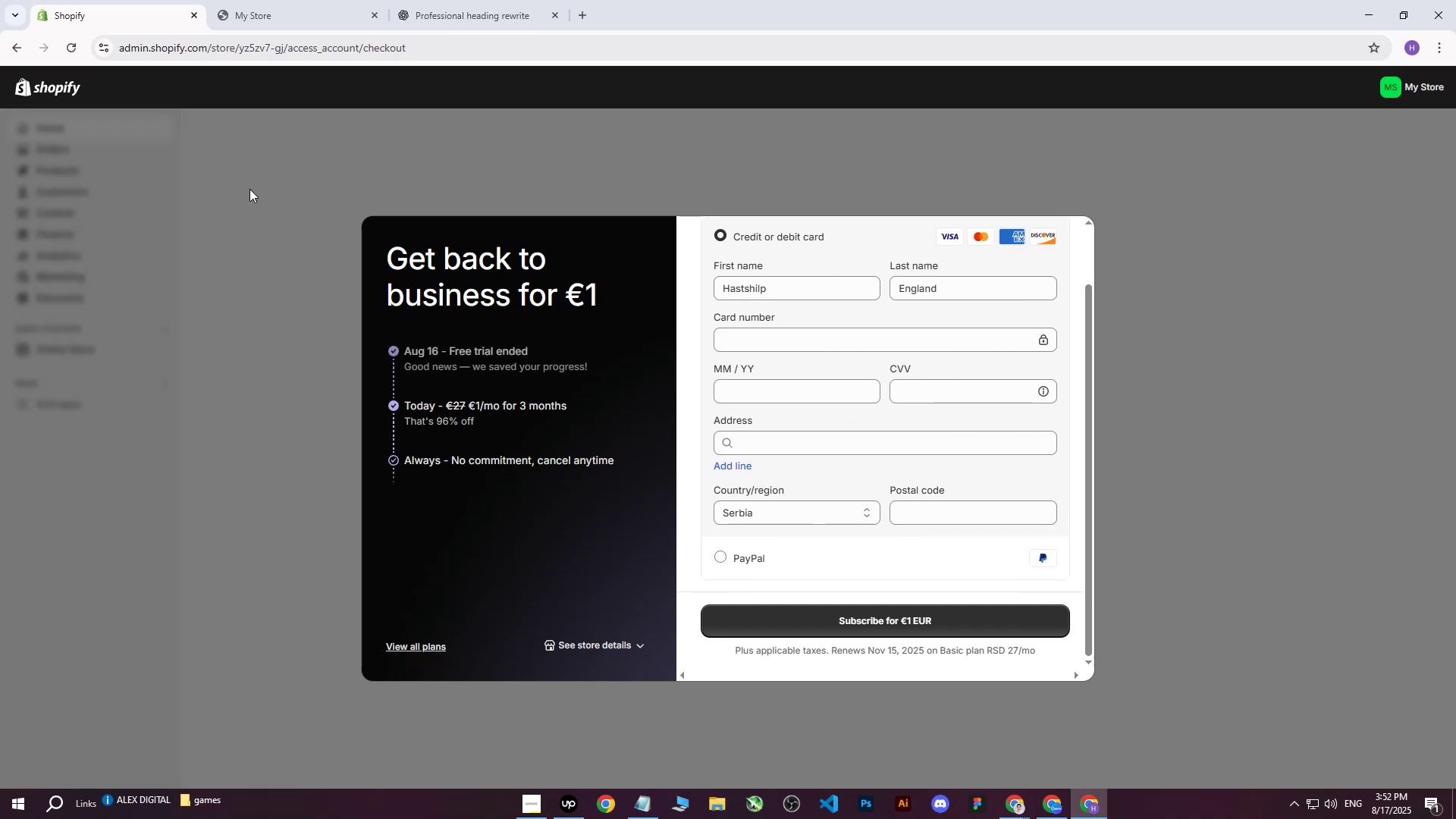 
double_click([75, 52])
 